 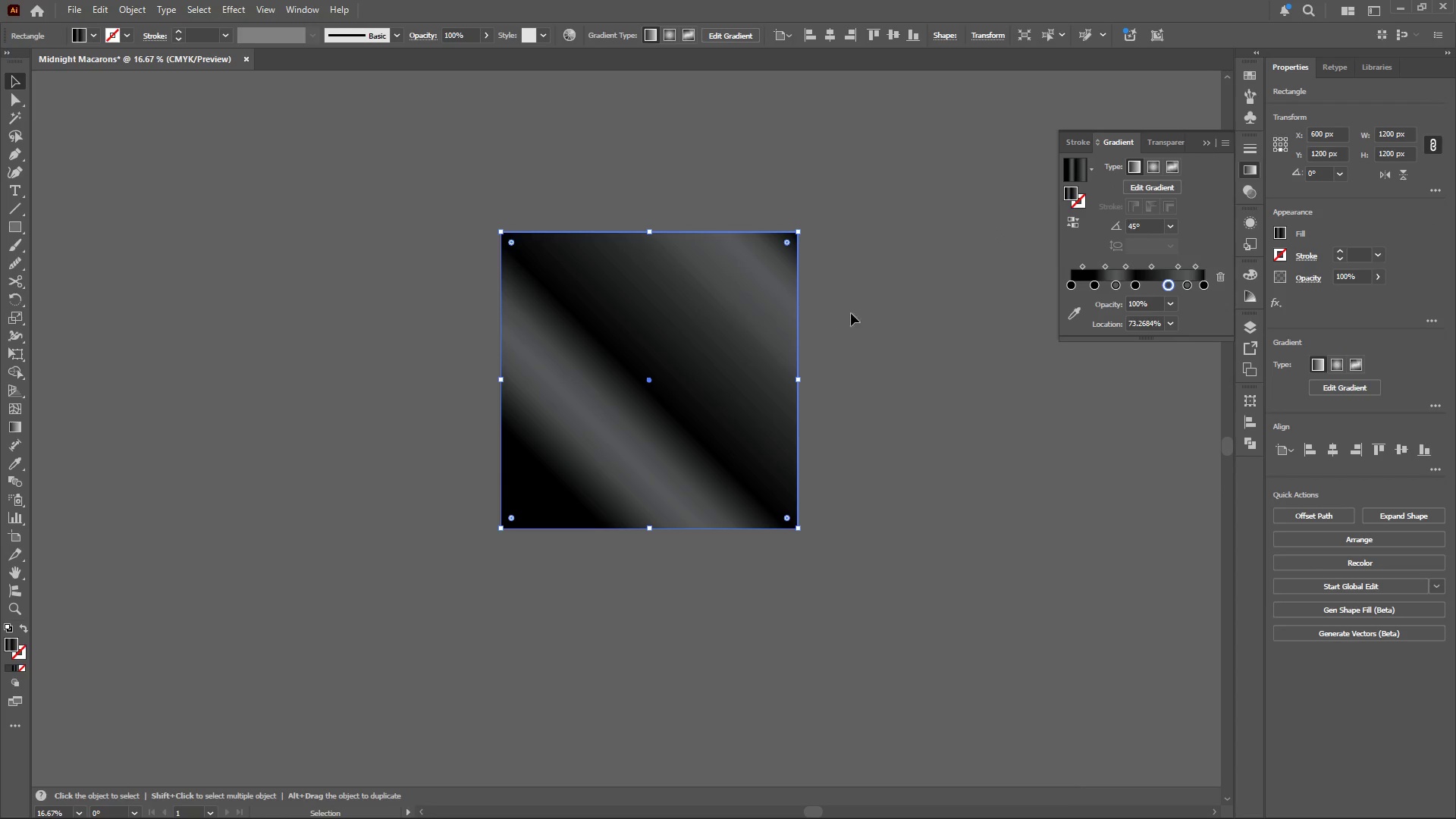 
left_click([1378, 275])
 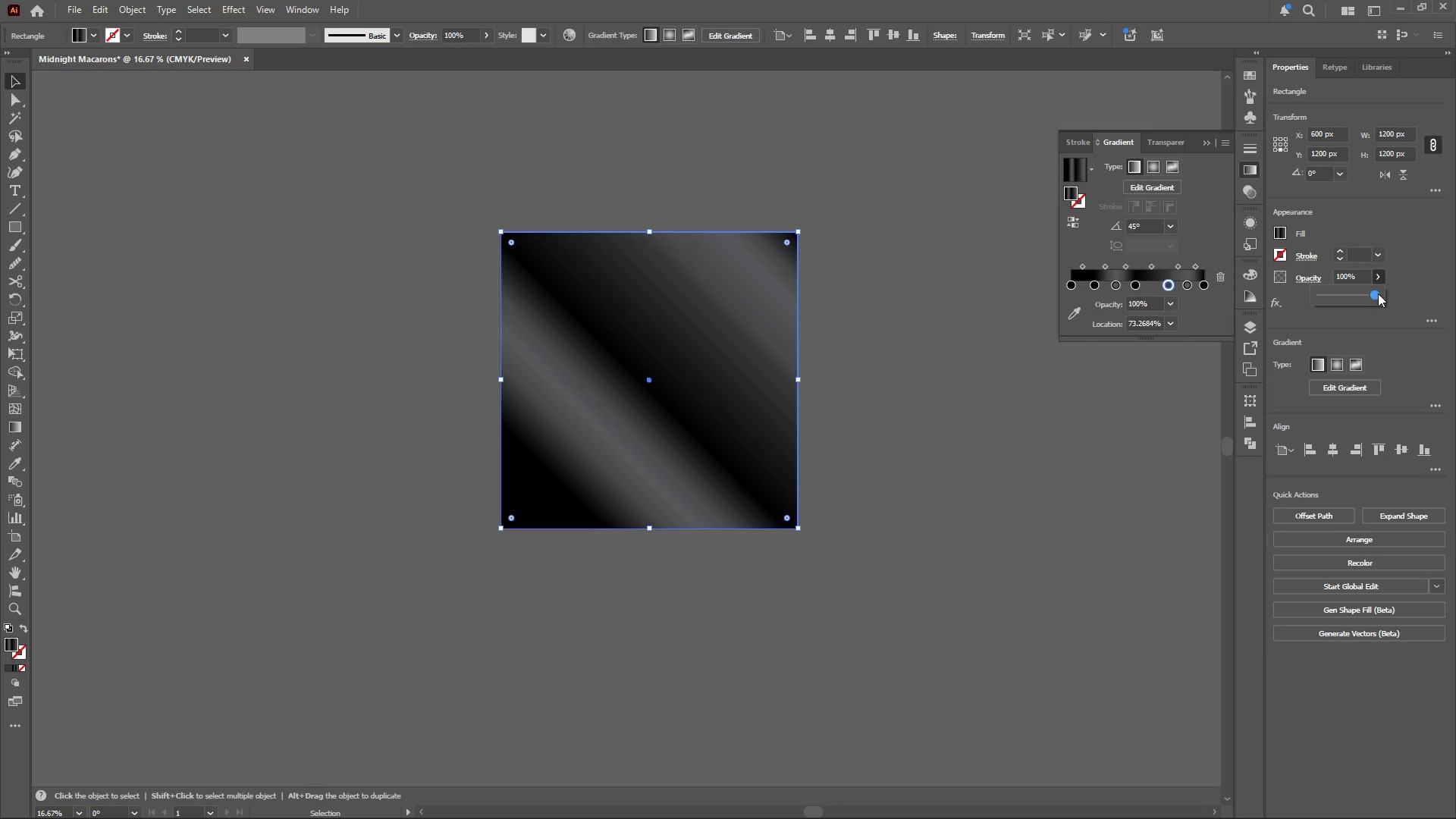 
left_click_drag(start_coordinate=[1377, 293], to_coordinate=[1346, 295])
 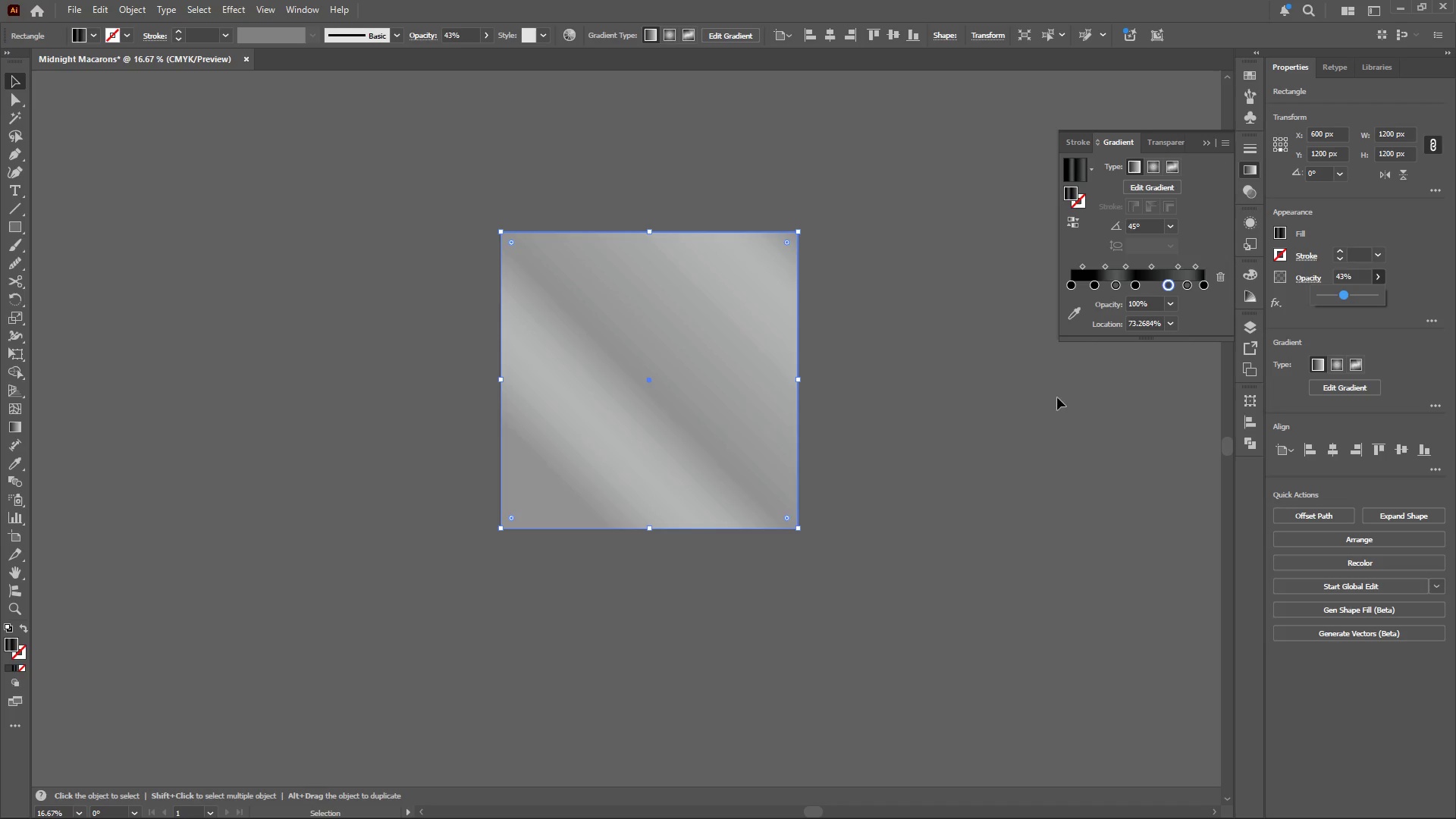 
left_click([1012, 416])
 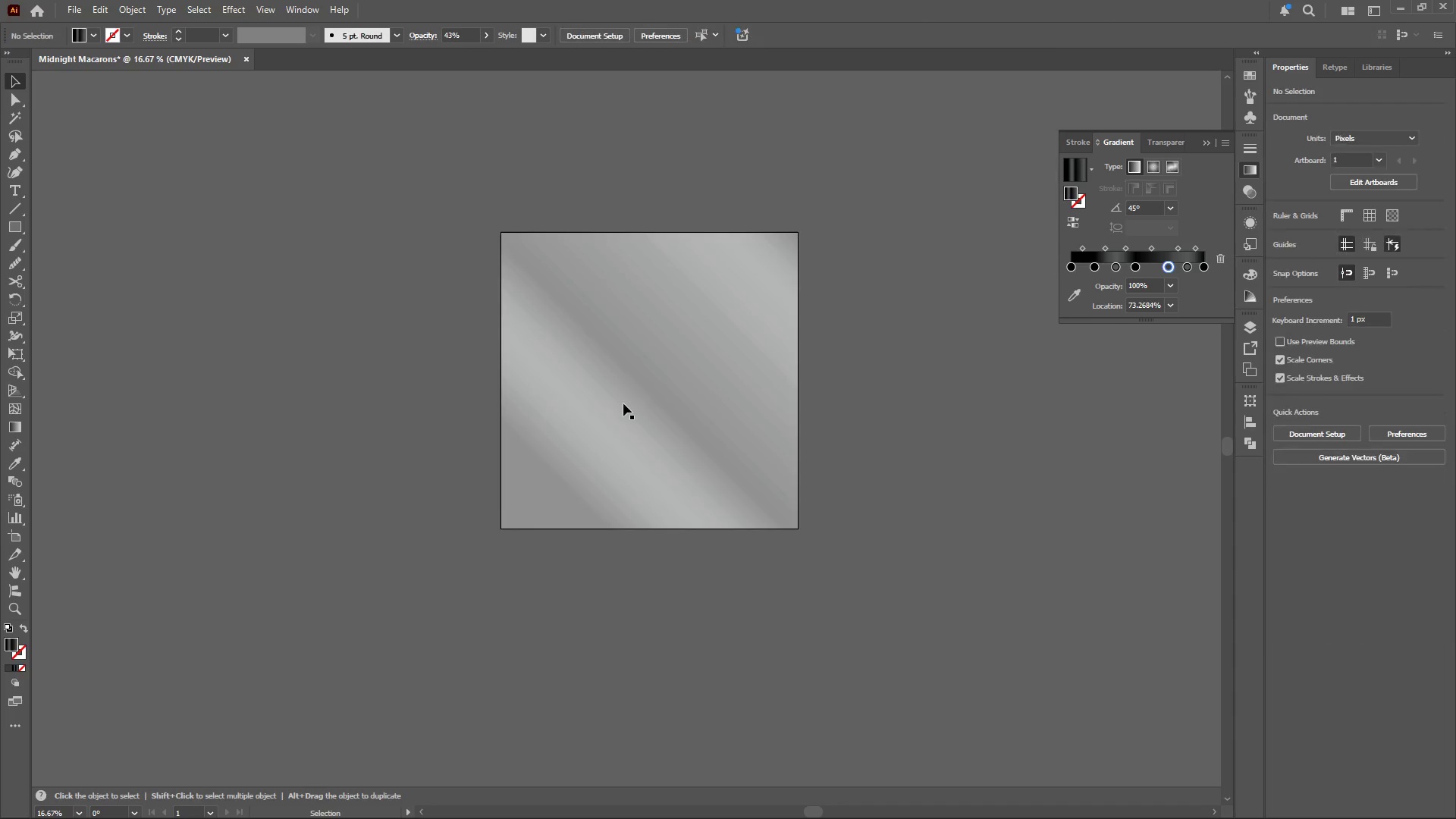 
hold_key(key=AltLeft, duration=0.61)
 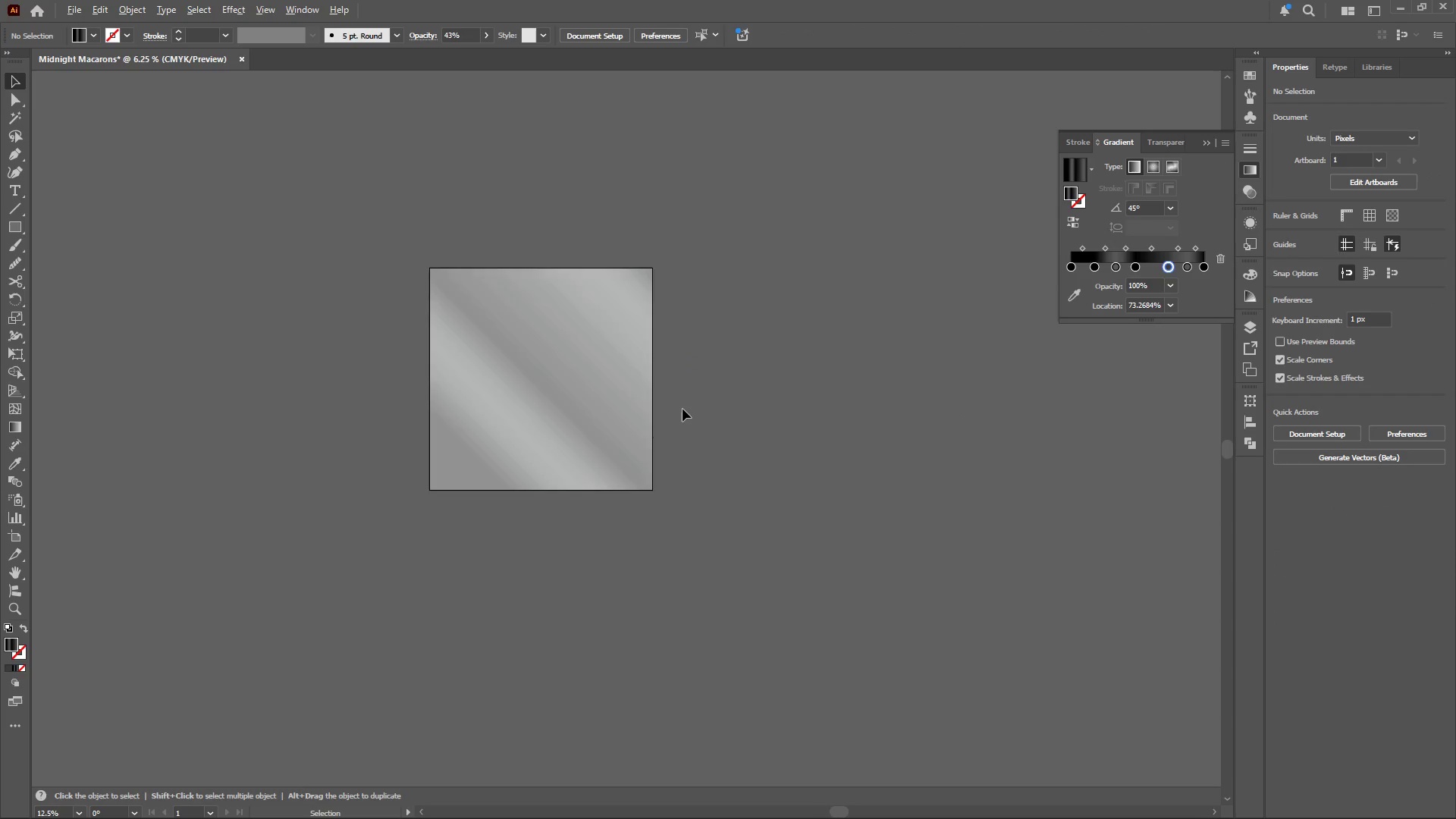 
hold_key(key=AltLeft, duration=0.47)
 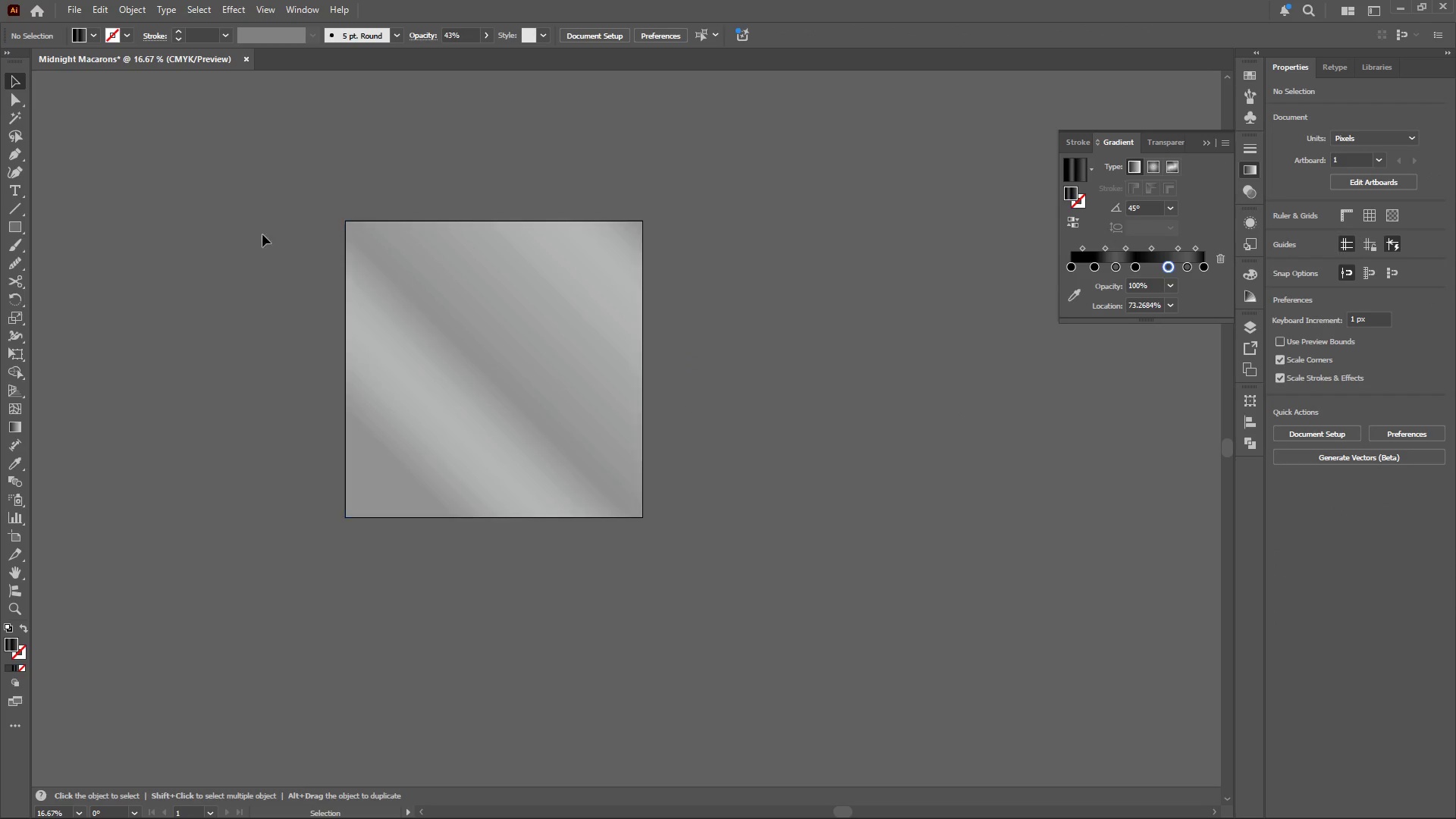 
scroll: coordinate [589, 402], scroll_direction: down, amount: 3.0
 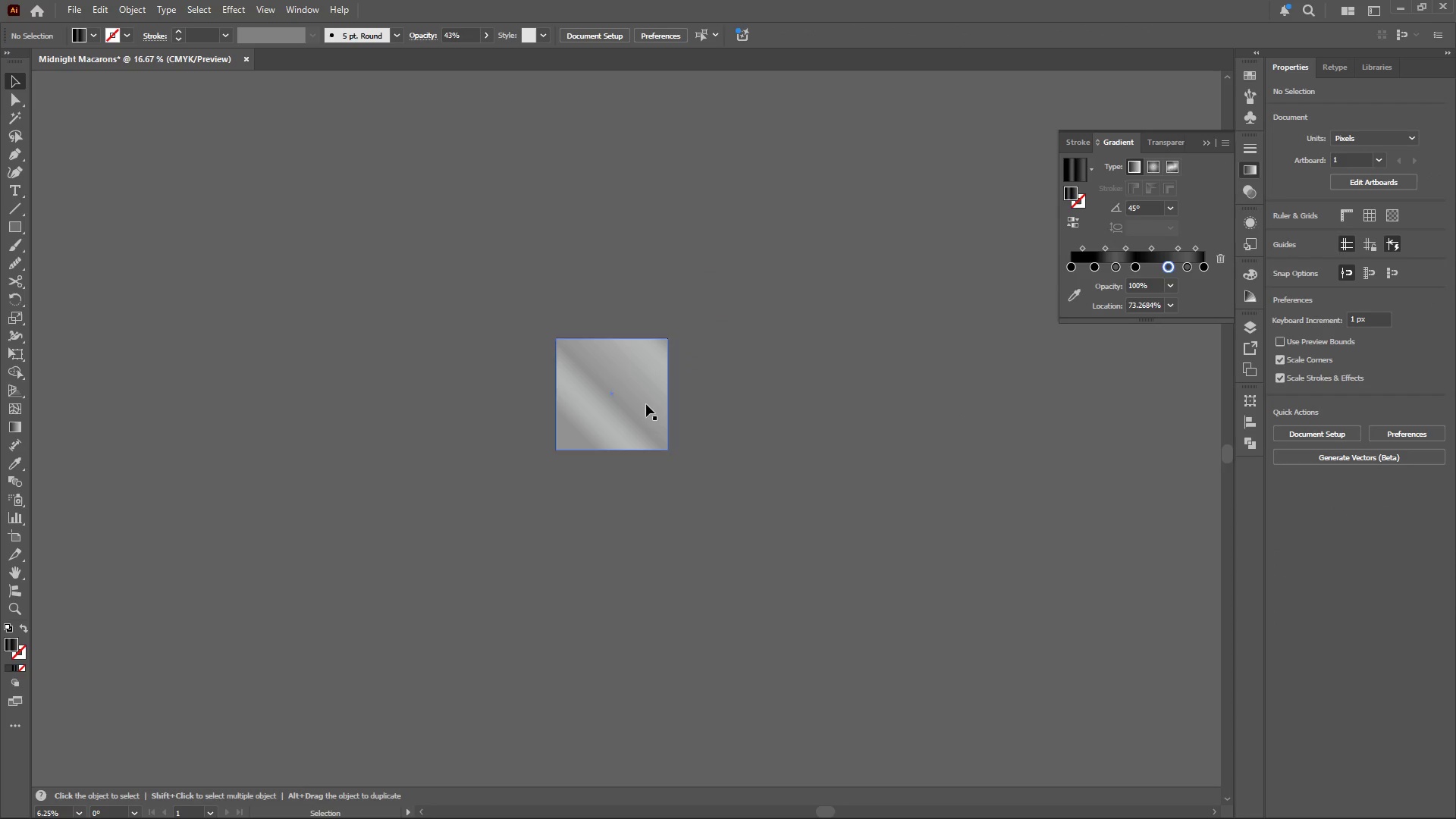 
scroll: coordinate [682, 409], scroll_direction: up, amount: 3.0
 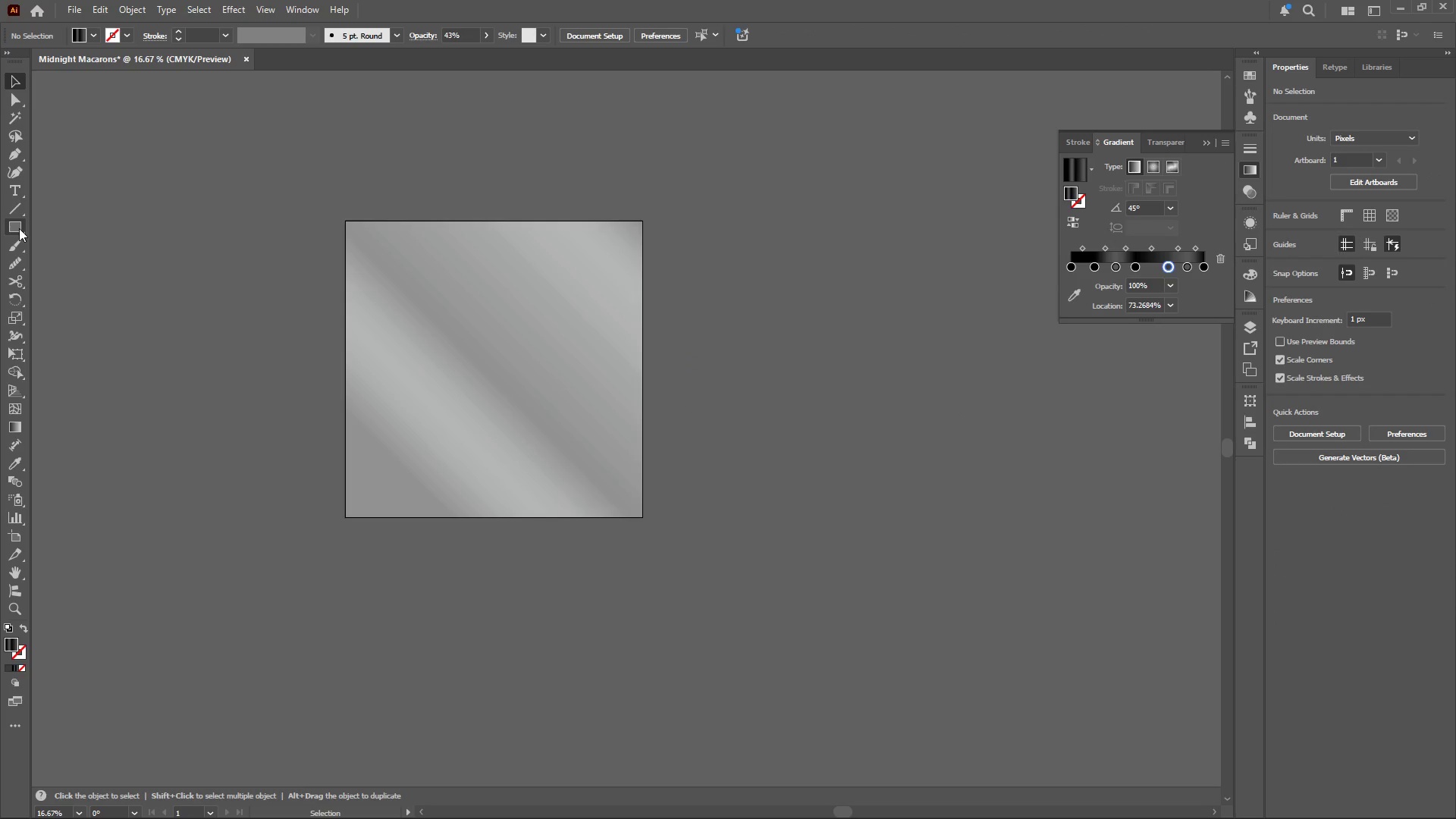 
right_click([19, 228])
 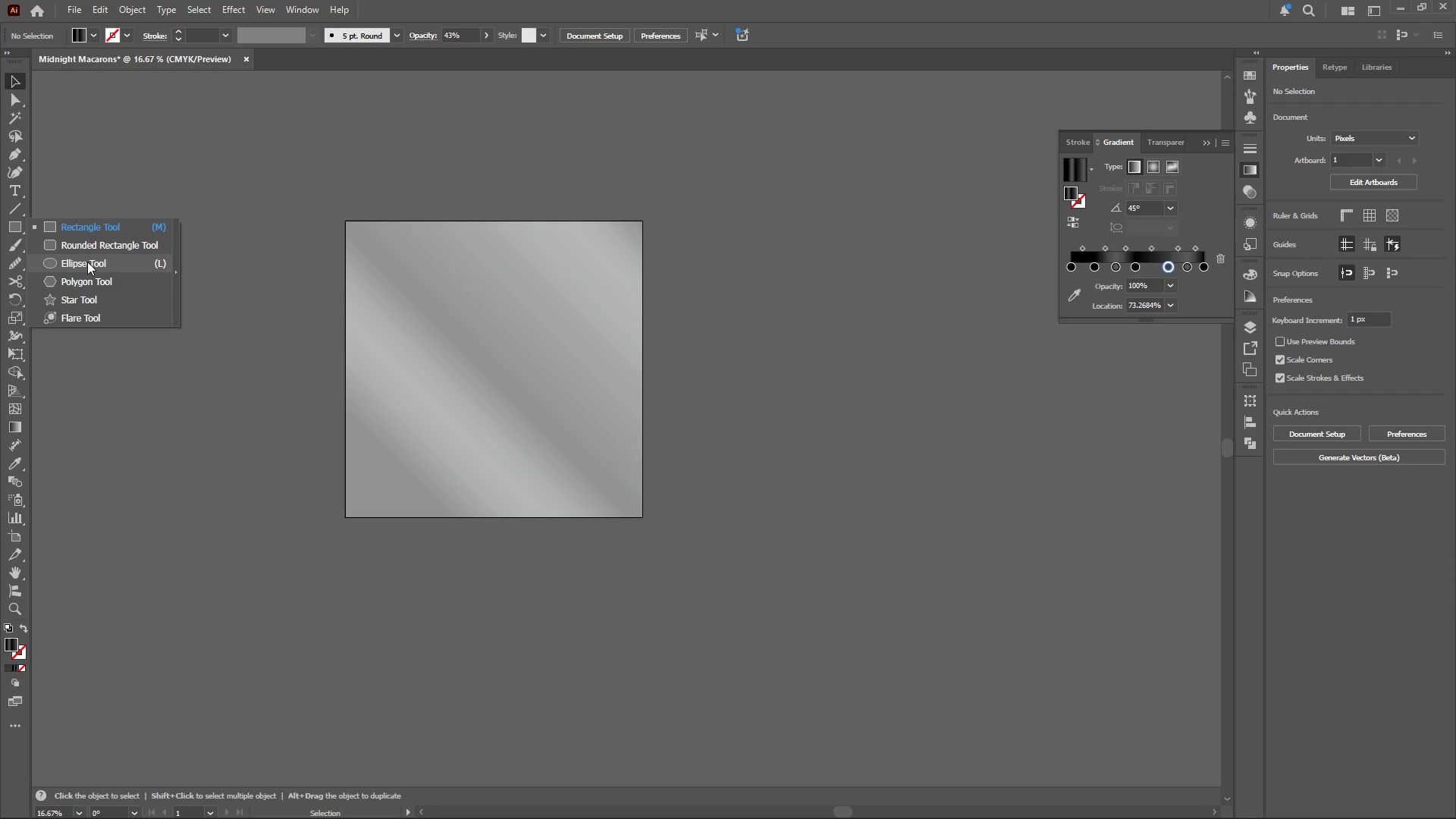 
left_click([87, 262])
 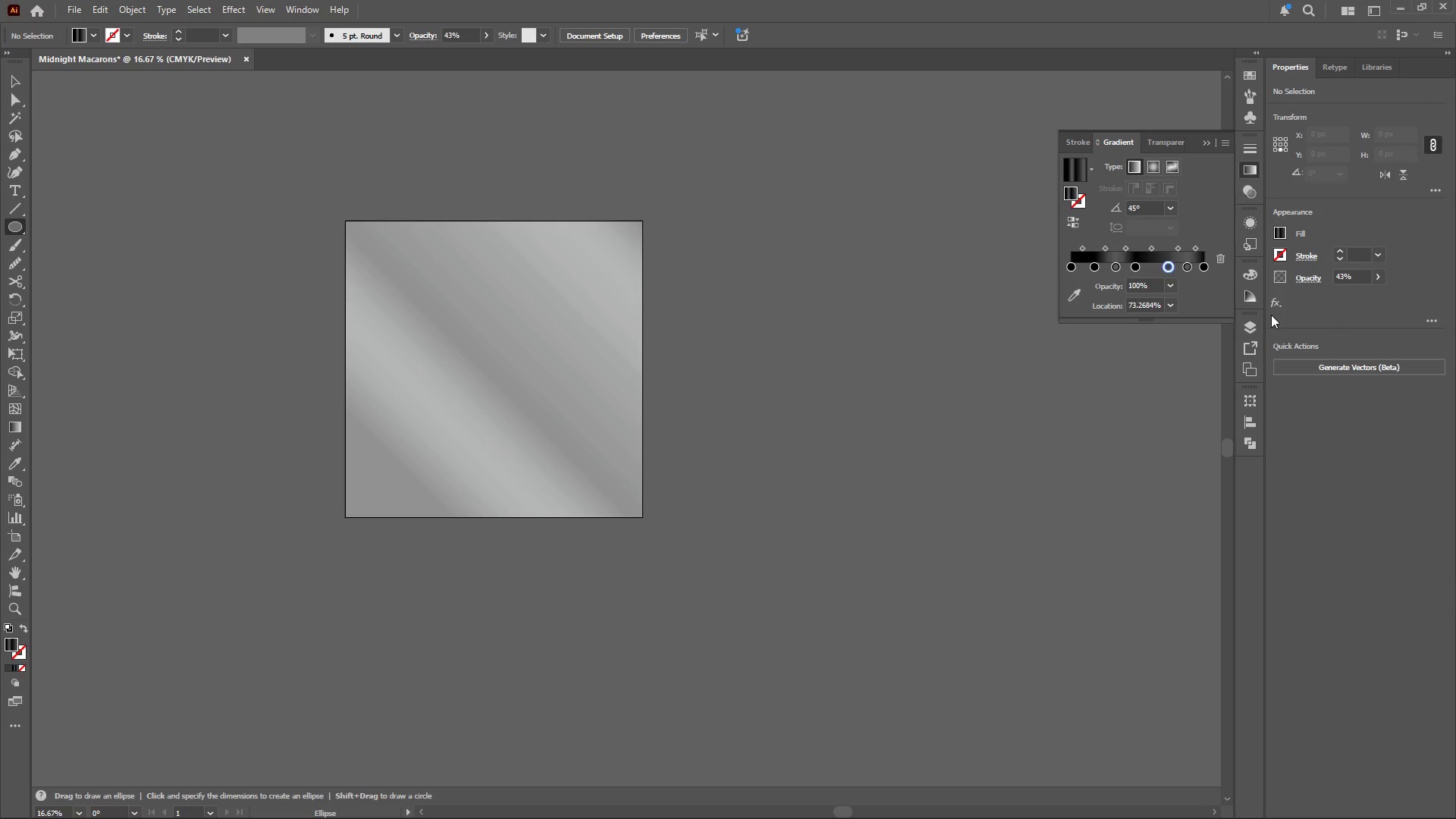 
left_click([1253, 324])
 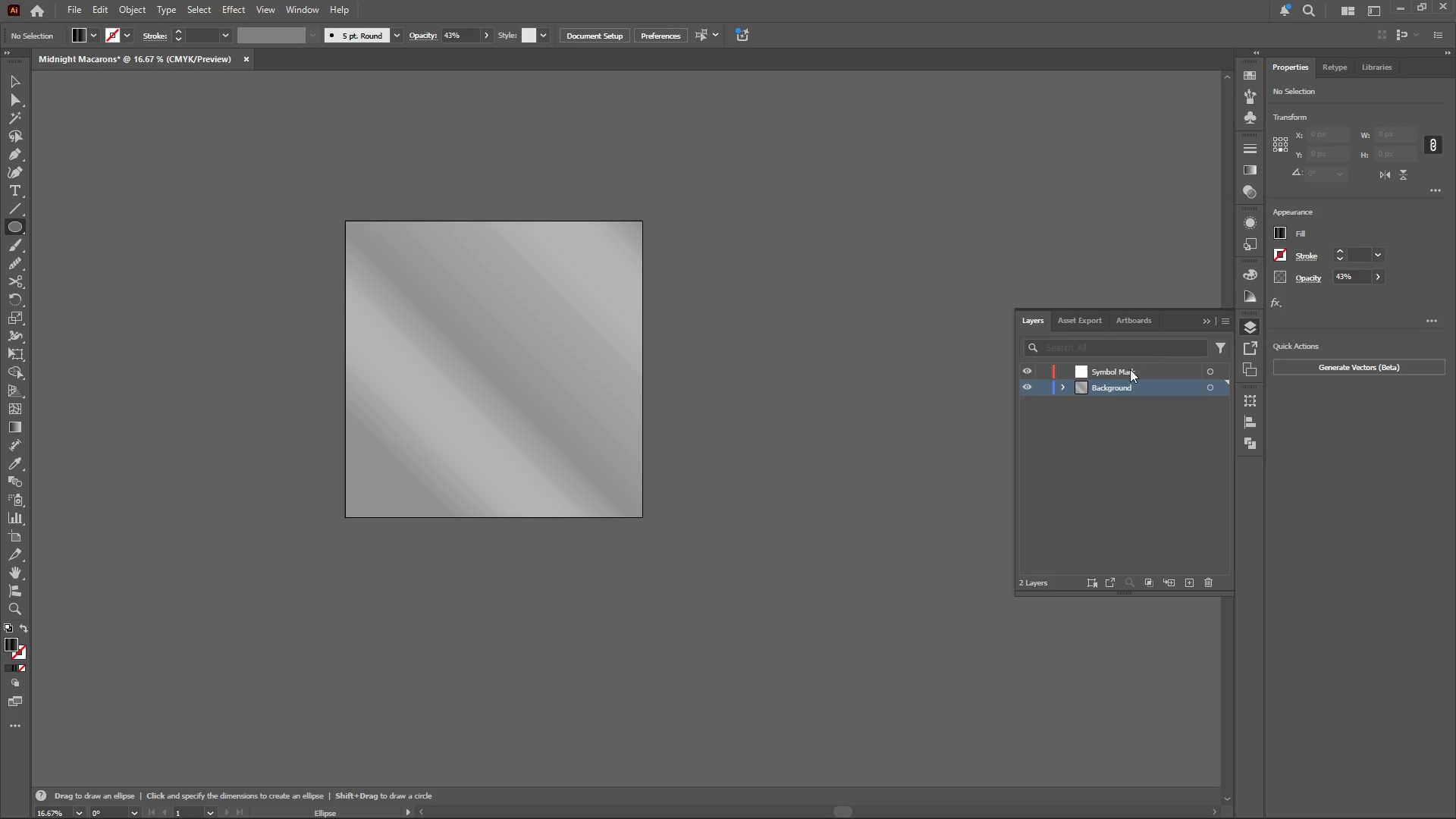 
left_click([1128, 372])
 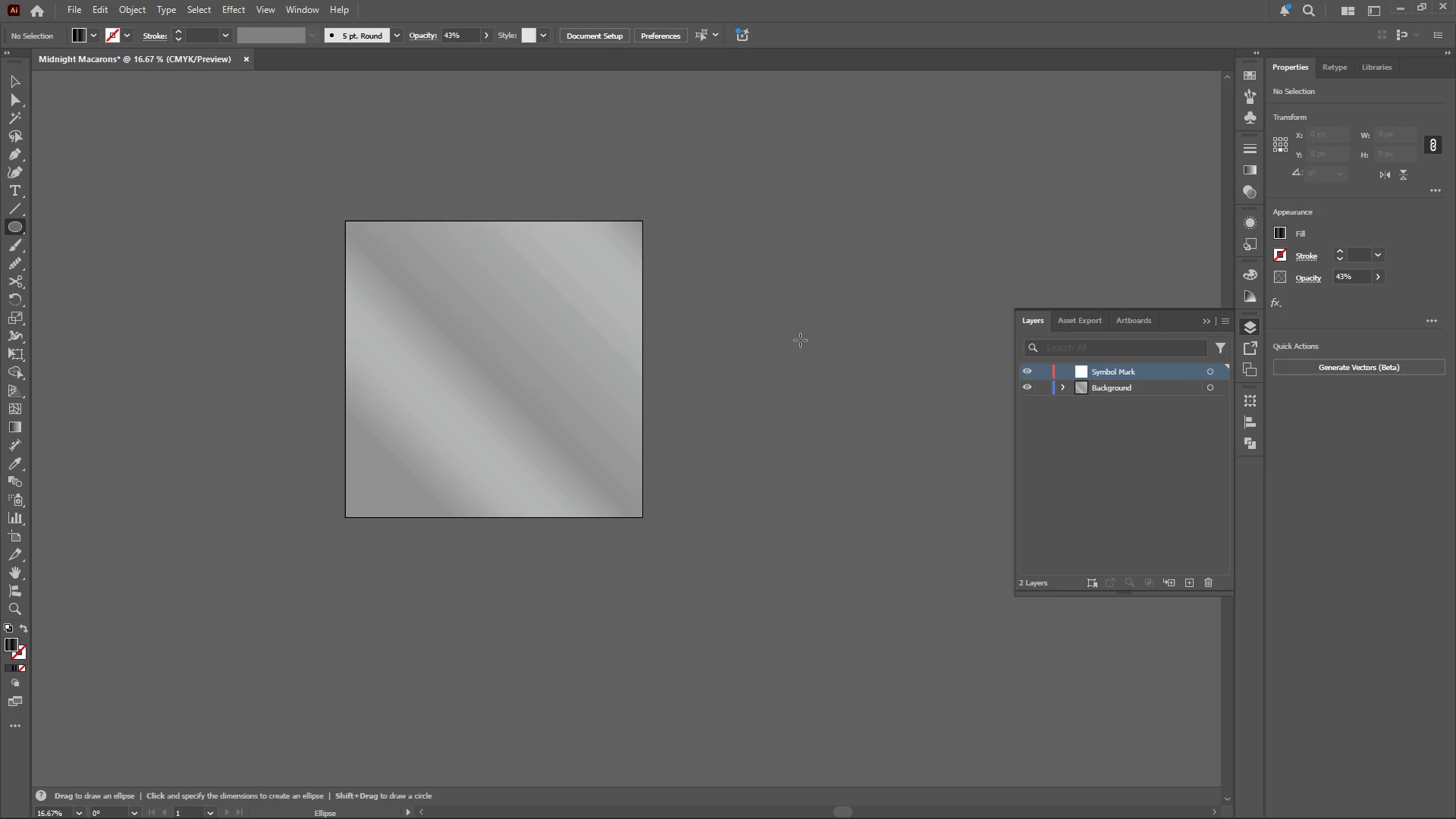 
hold_key(key=ShiftLeft, duration=1.3)
left_click_drag(start_coordinate=[801, 344], to_coordinate=[894, 405])
 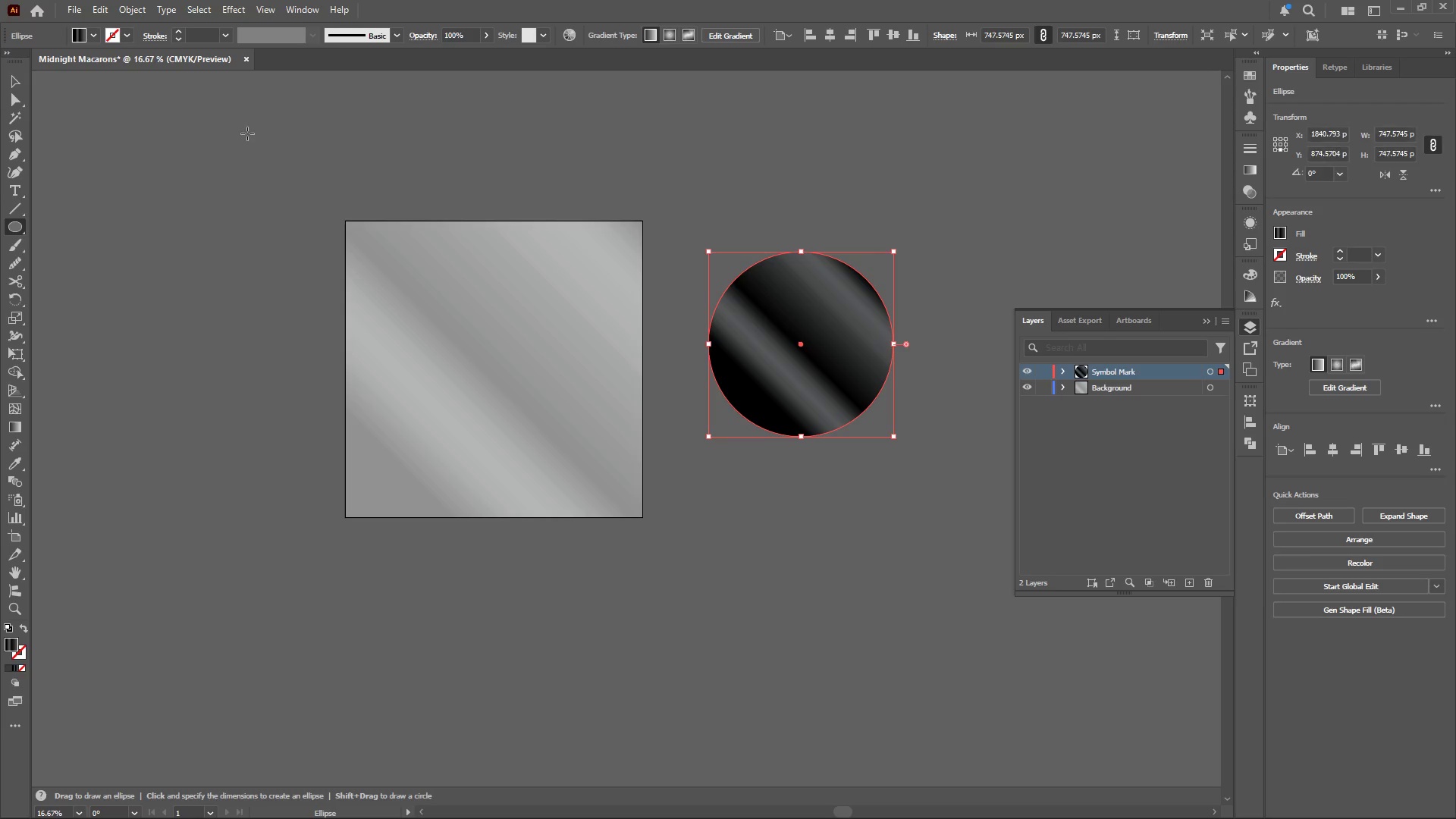 
hold_key(key=AltLeft, duration=1.19)
 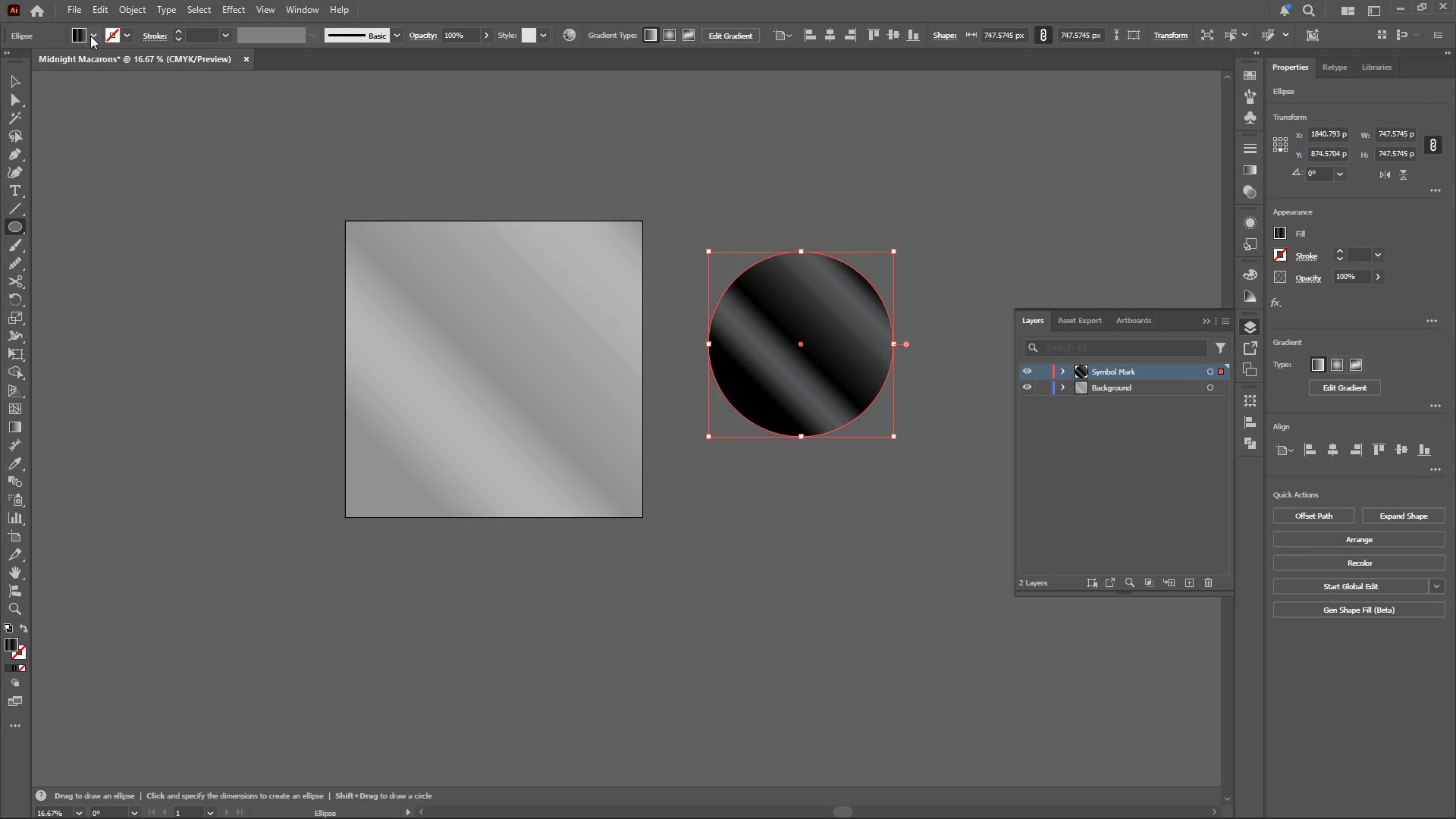 
left_click([94, 32])
 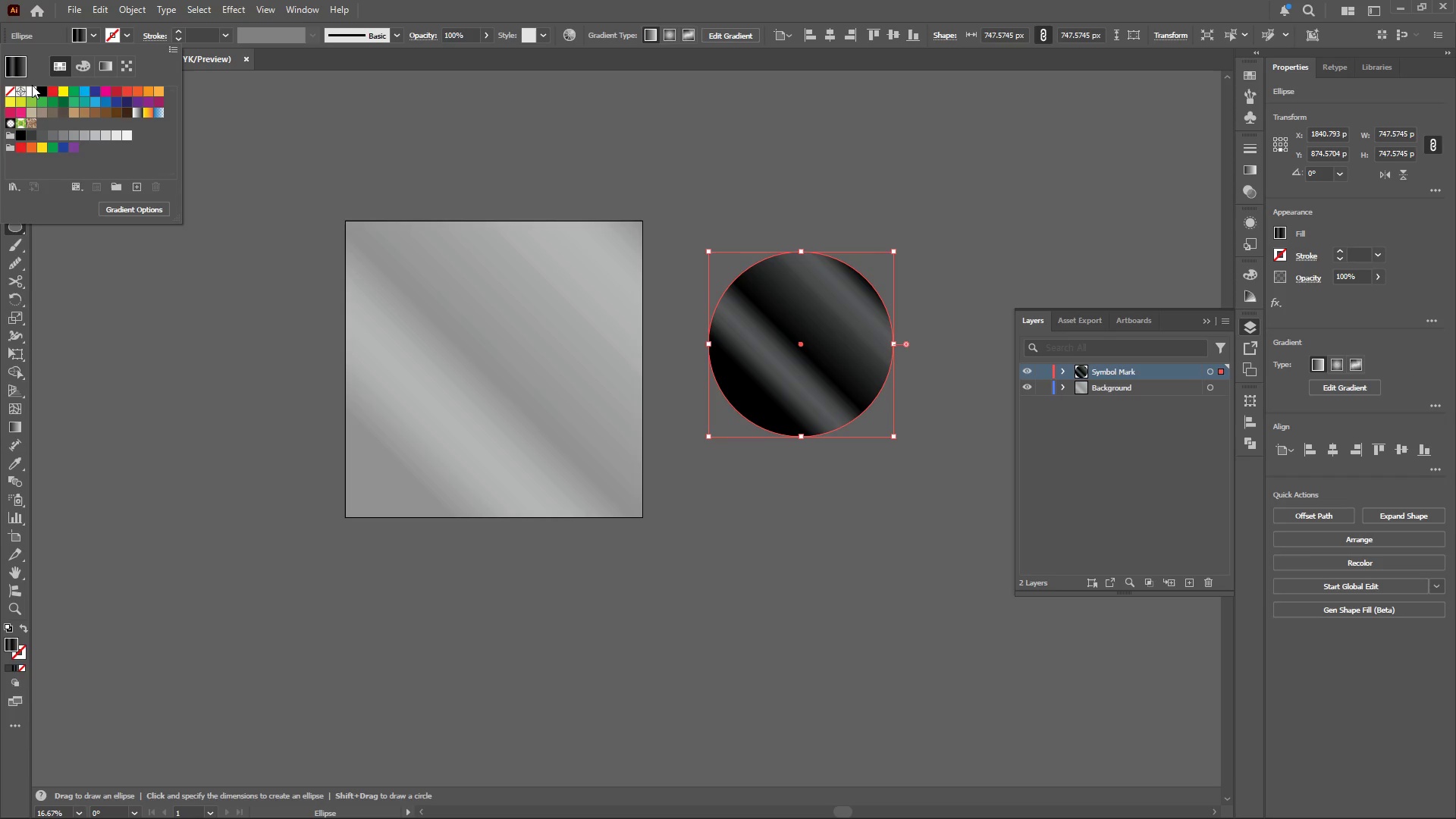 
left_click([30, 90])
 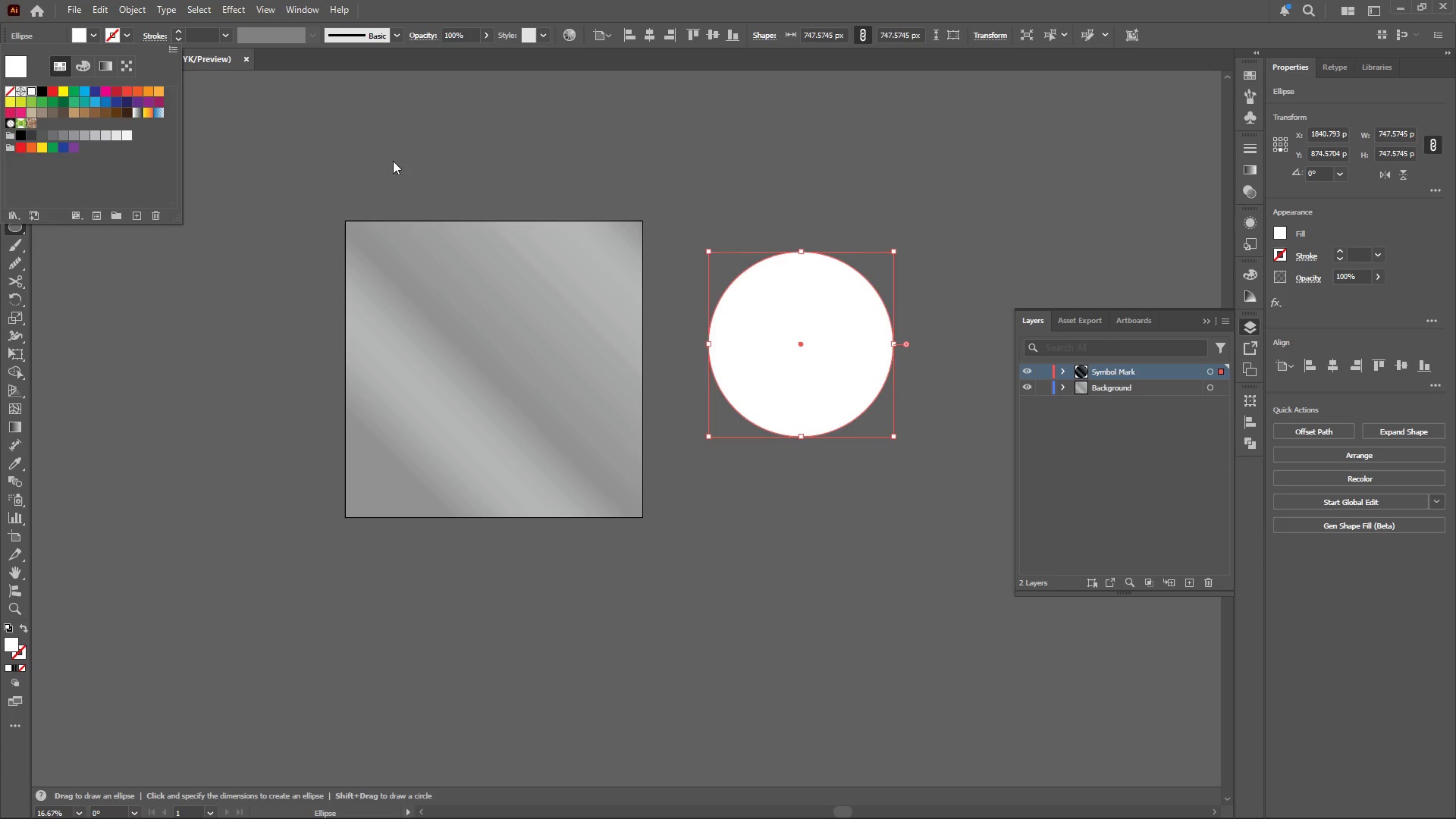 
left_click([522, 174])
 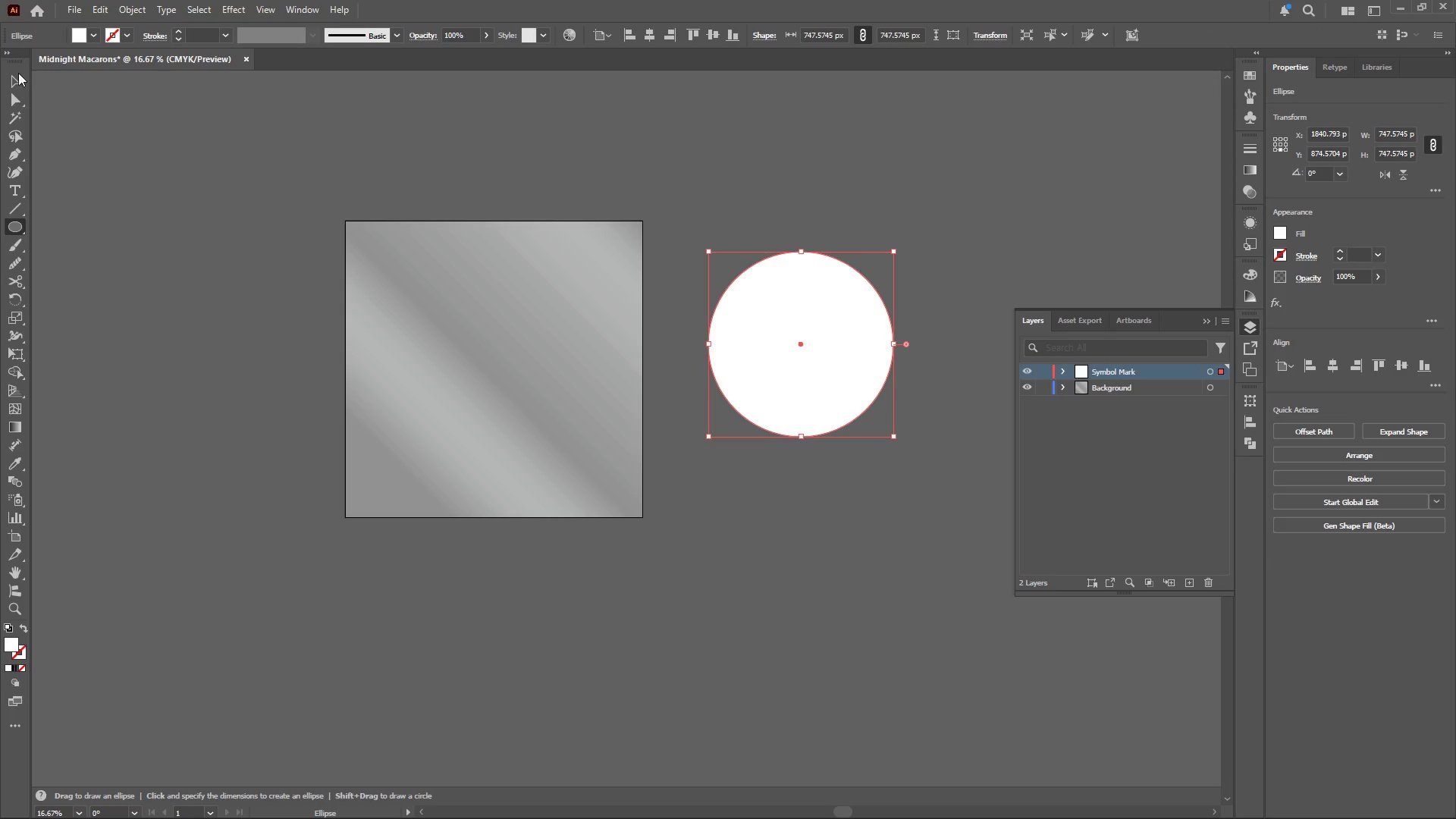 
left_click([9, 77])
 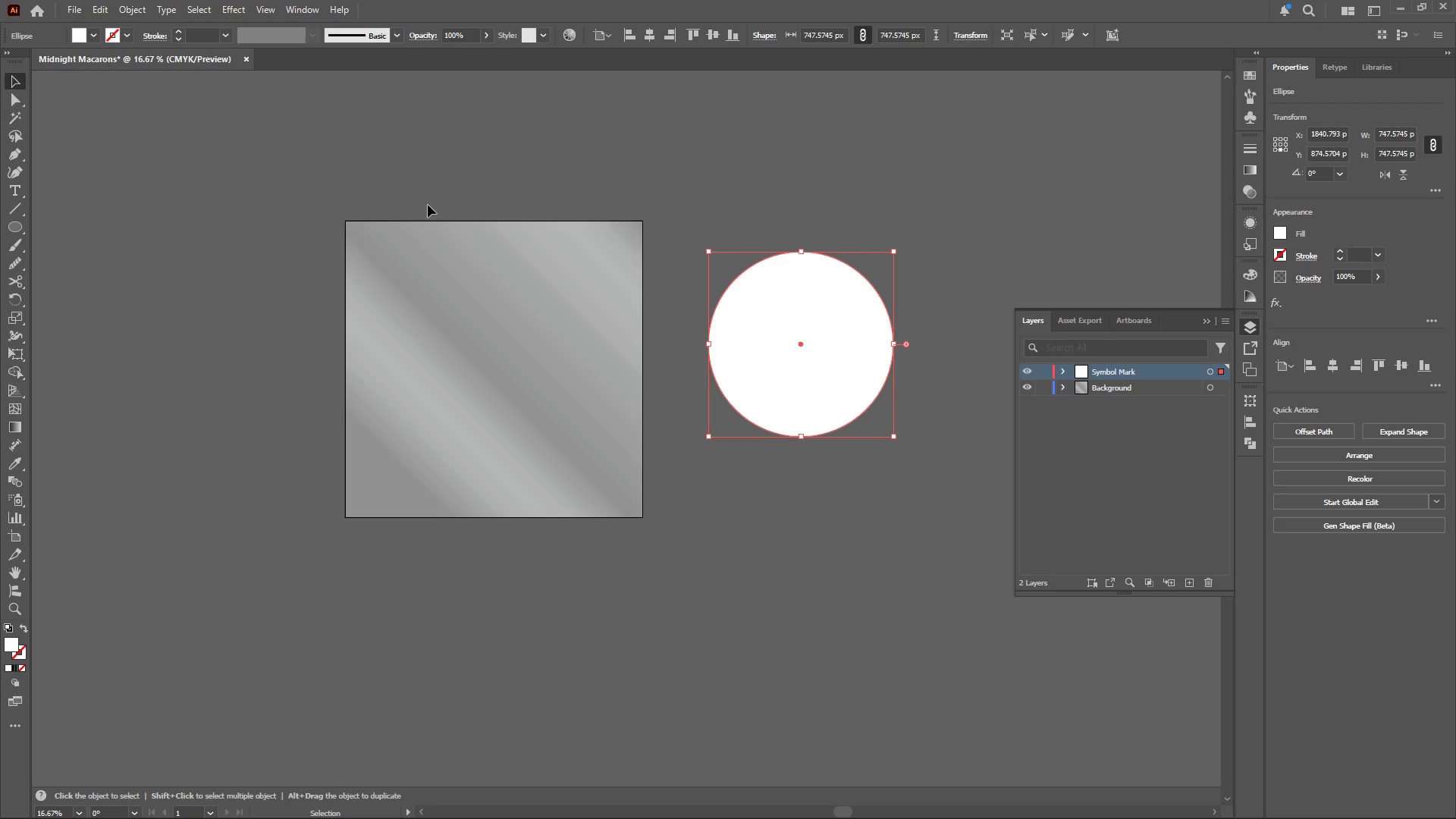 
hold_key(key=AltLeft, duration=1.47)
left_click_drag(start_coordinate=[803, 302], to_coordinate=[822, 284])
 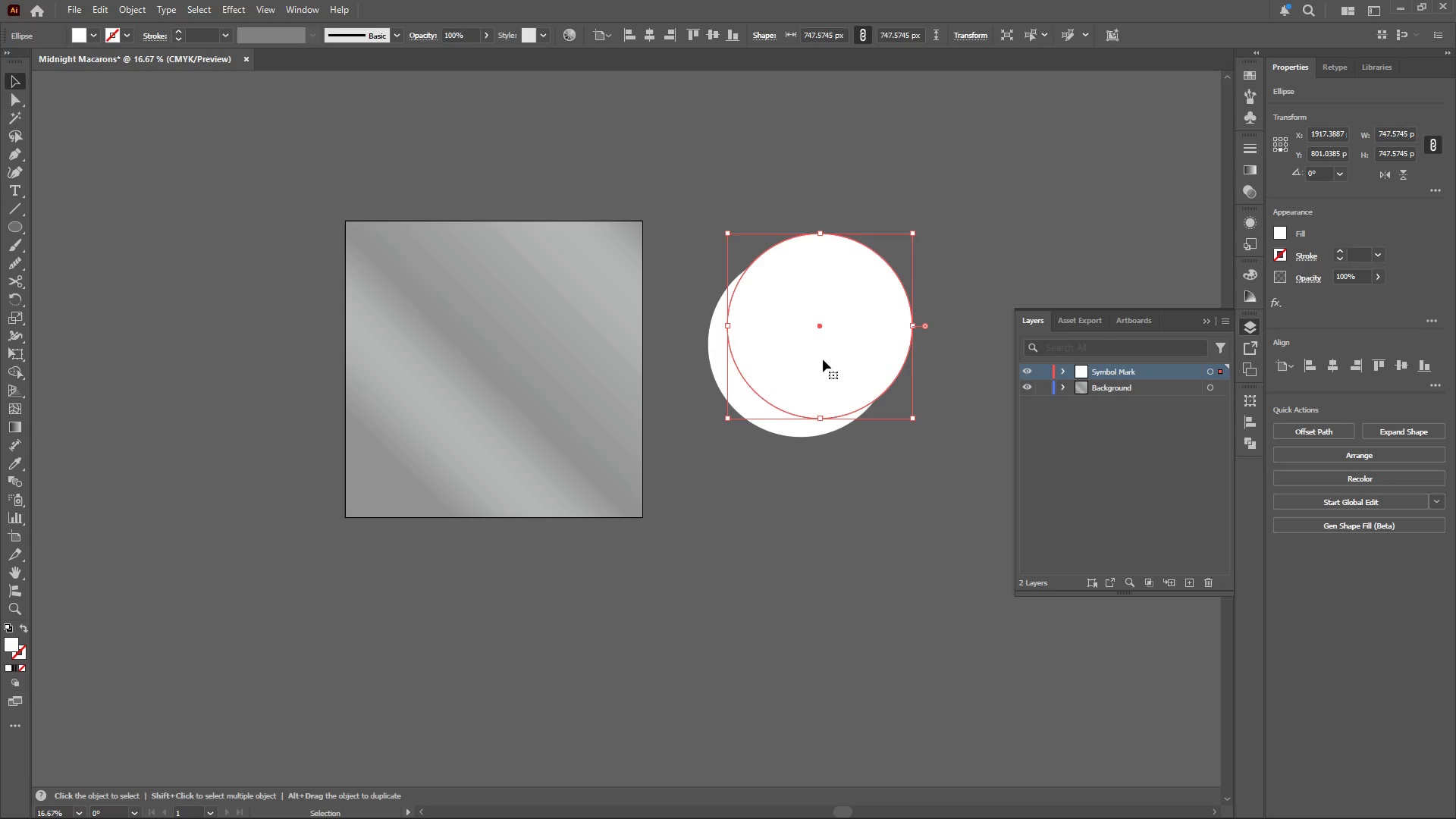 
left_click_drag(start_coordinate=[821, 352], to_coordinate=[826, 344])
 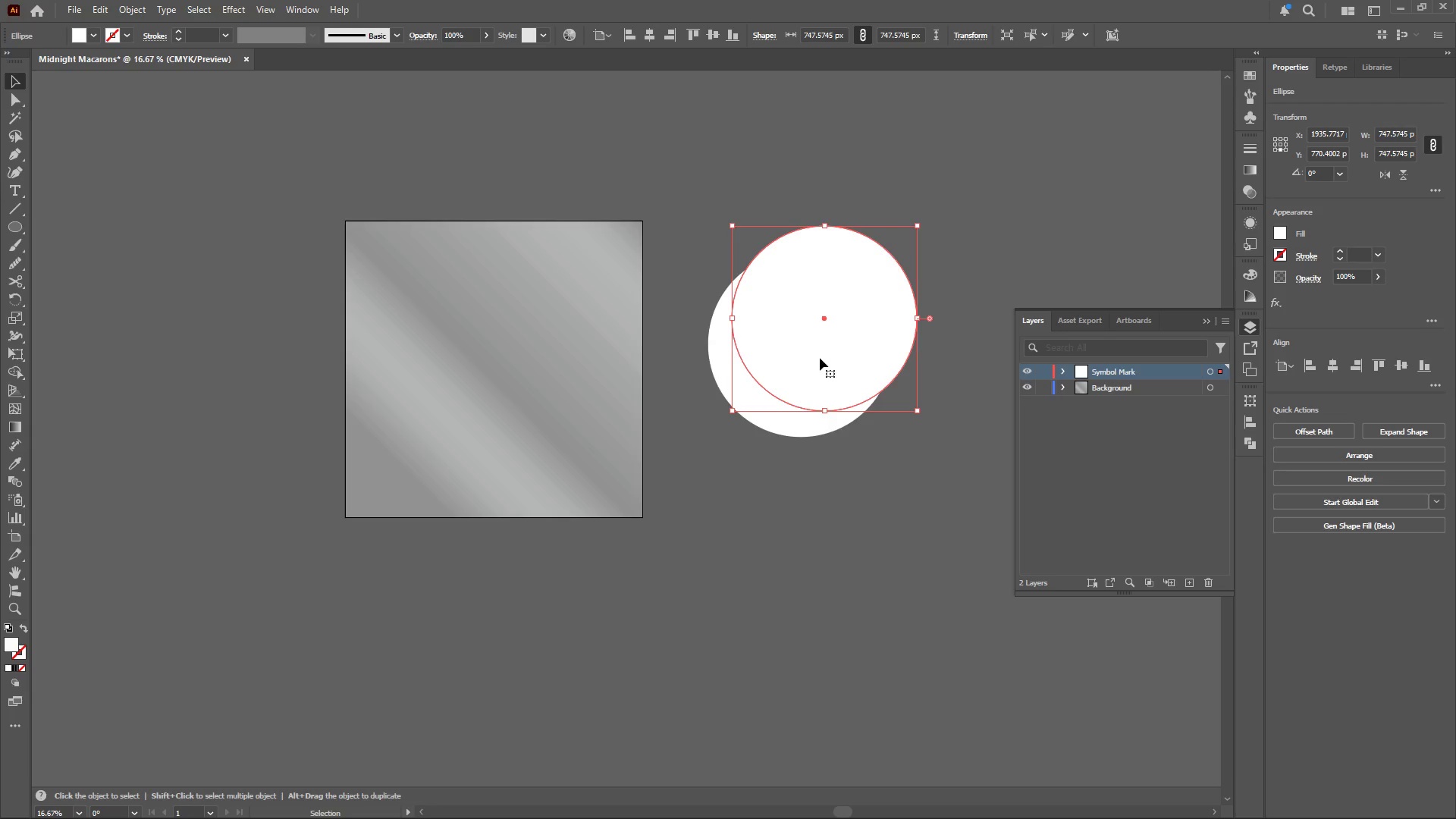 
left_click_drag(start_coordinate=[820, 358], to_coordinate=[824, 353])
 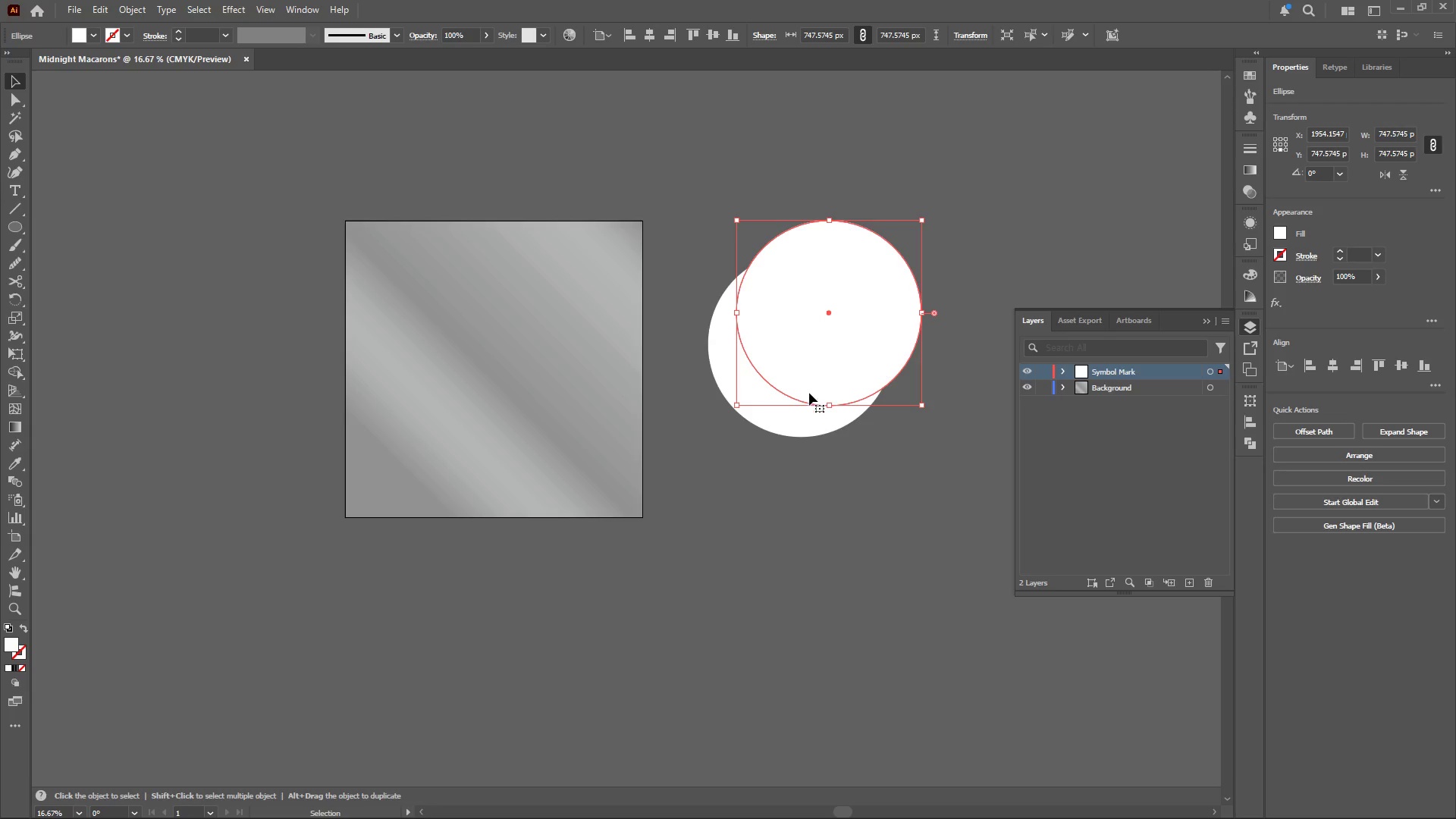 
key(Control+C)
 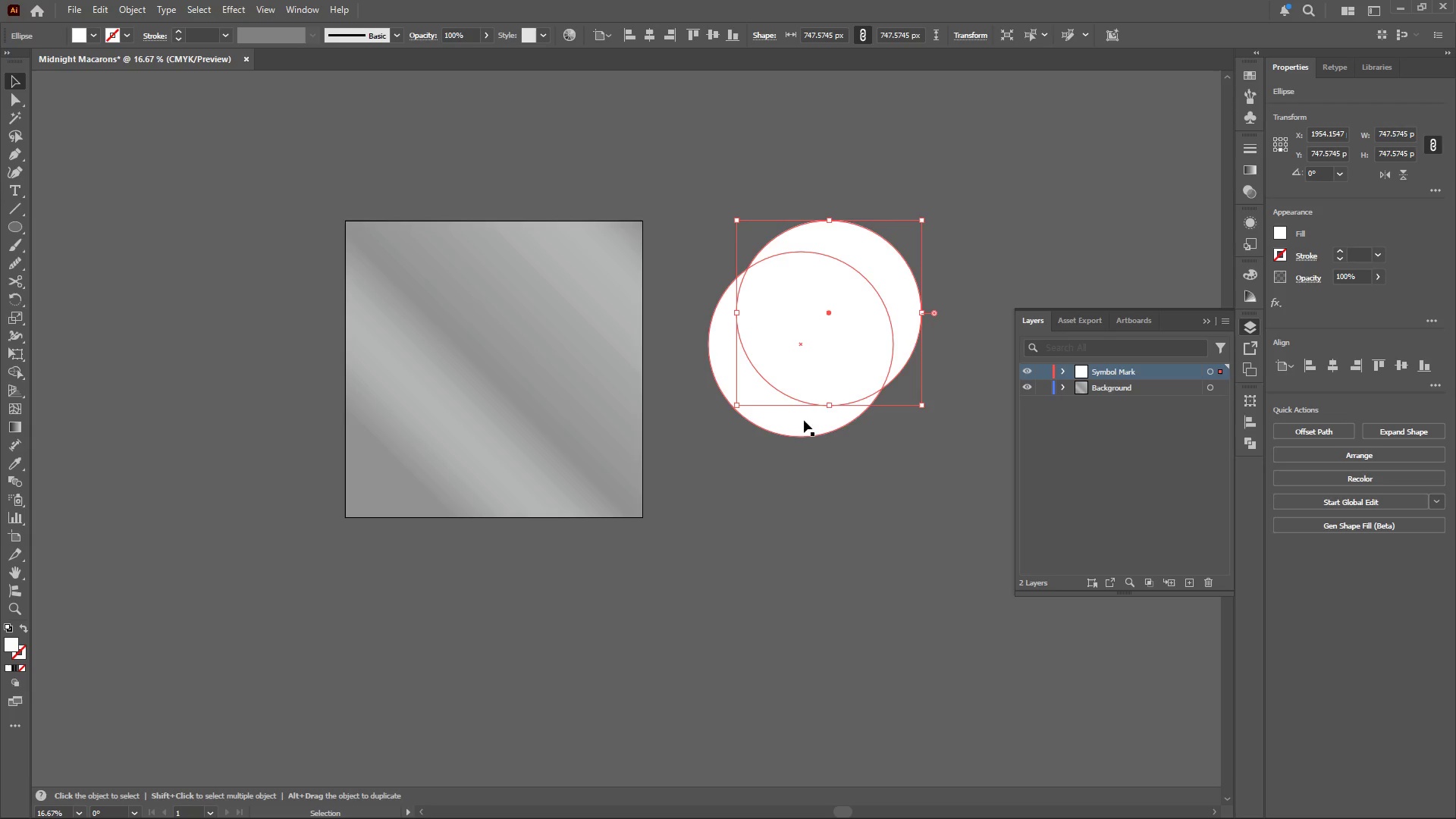 
hold_key(key=ShiftLeft, duration=0.5)
left_click([798, 417])
 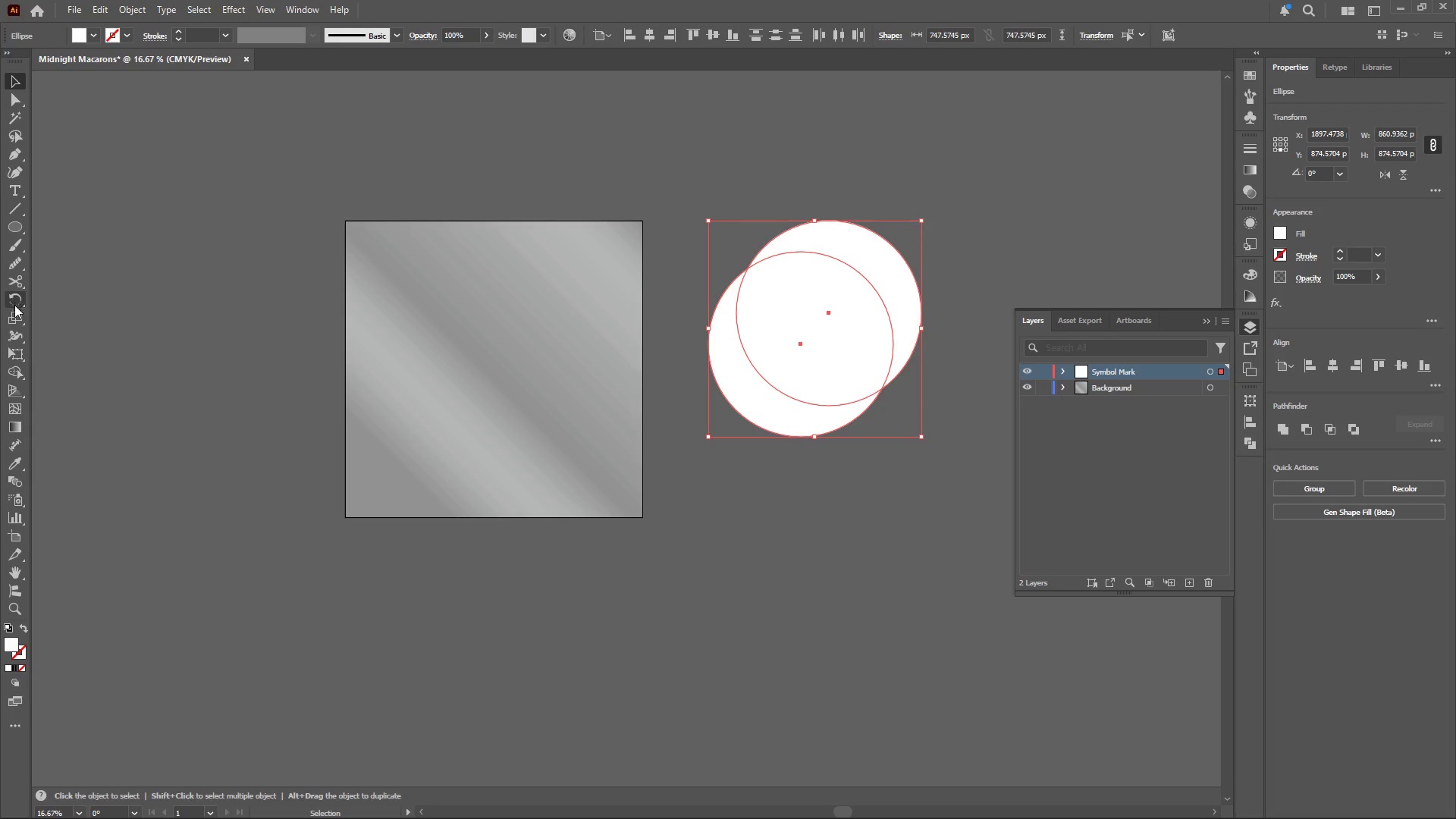 
left_click_drag(start_coordinate=[14, 369], to_coordinate=[883, 282])
 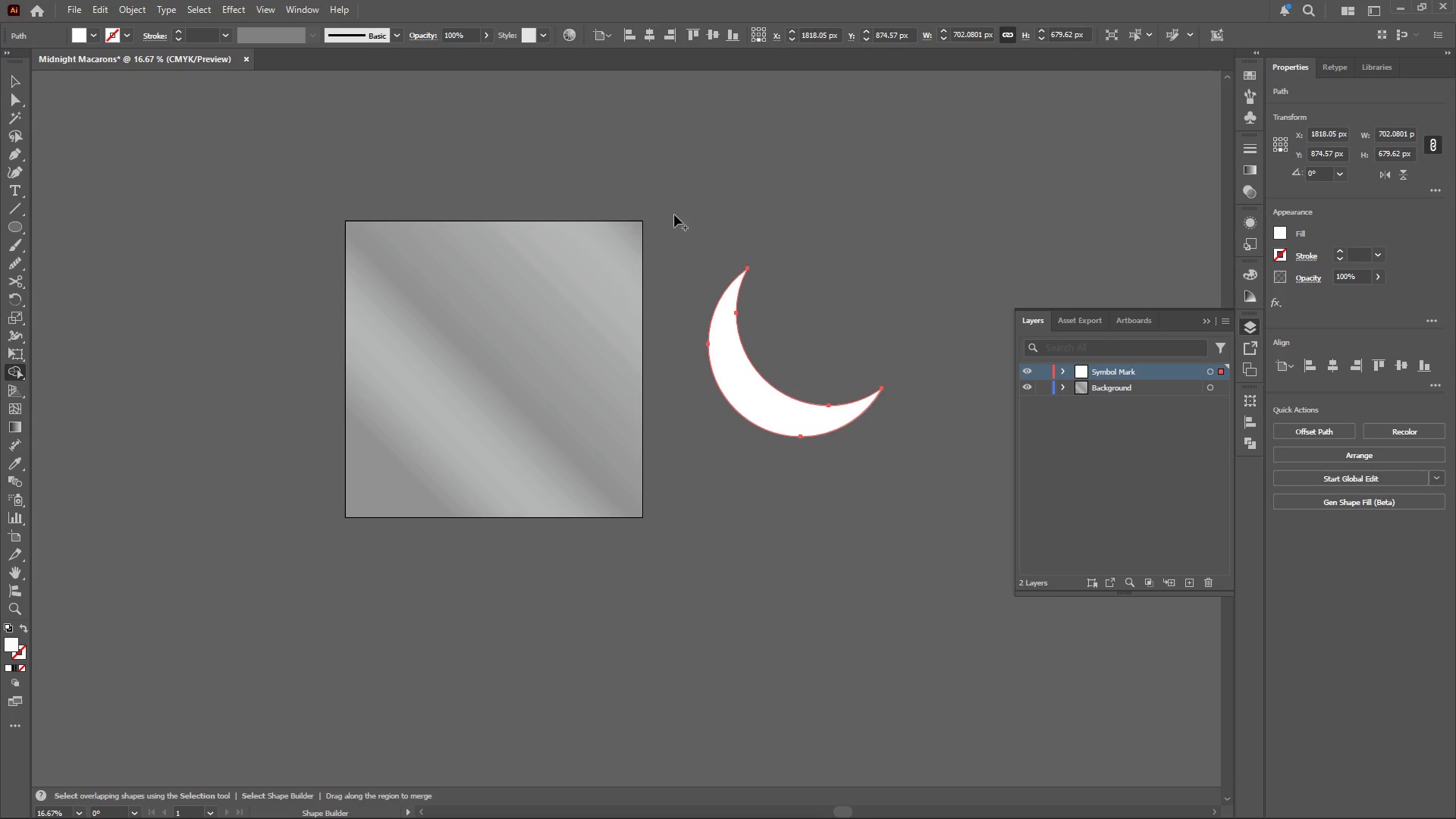 
hold_key(key=AltLeft, duration=1.02)
 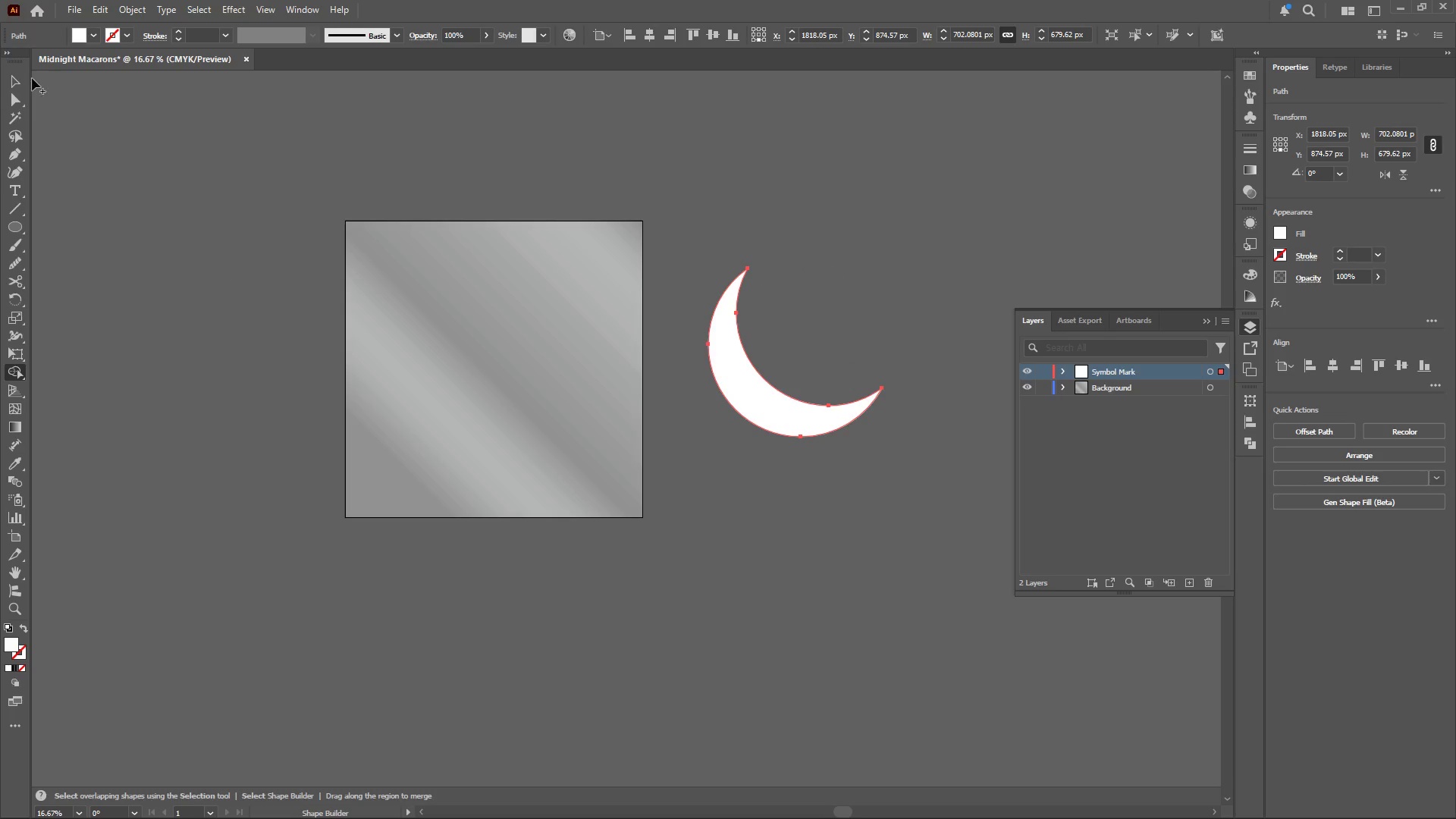 
left_click([16, 81])
 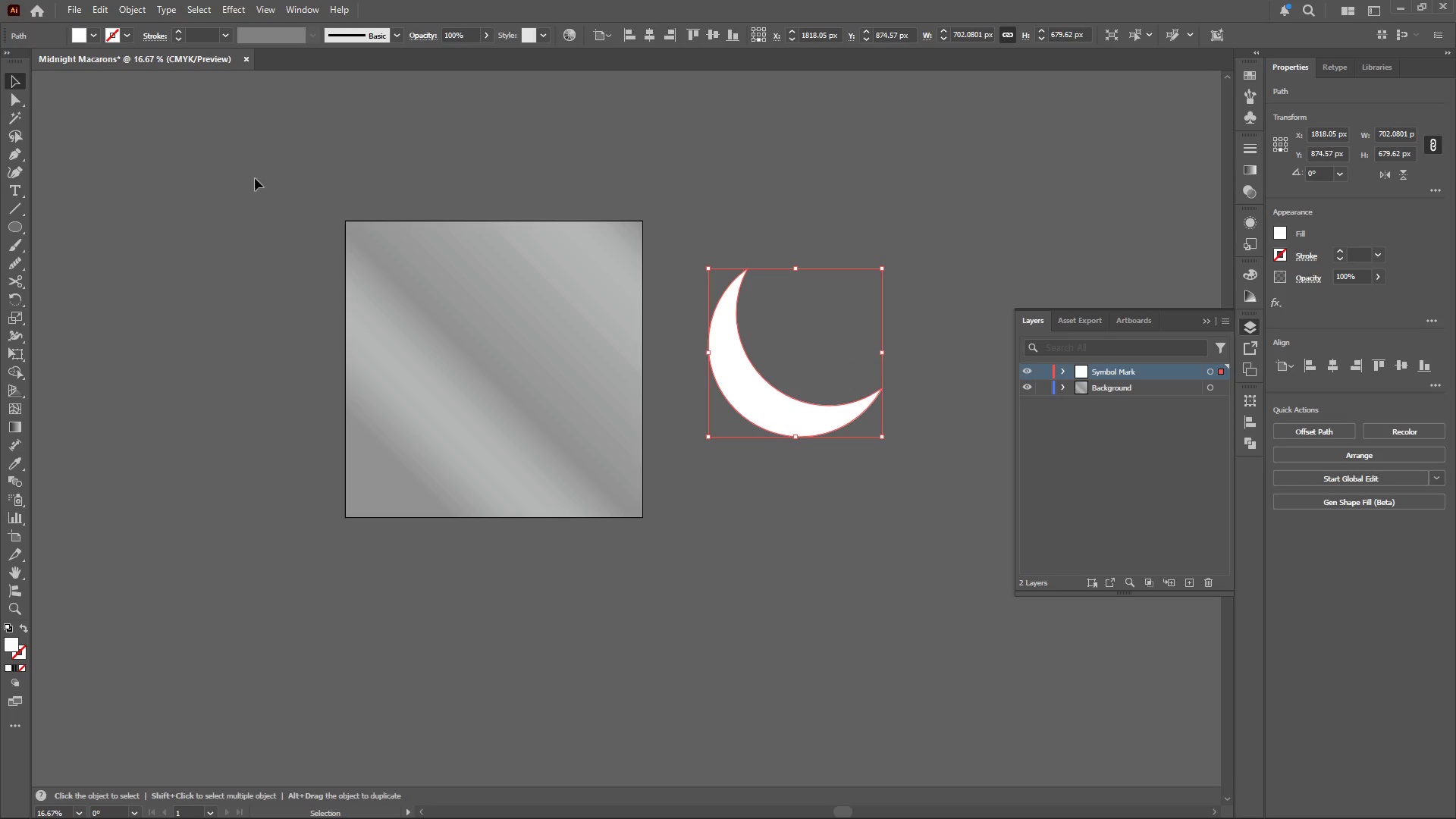 
key(Control+Shift+V)
 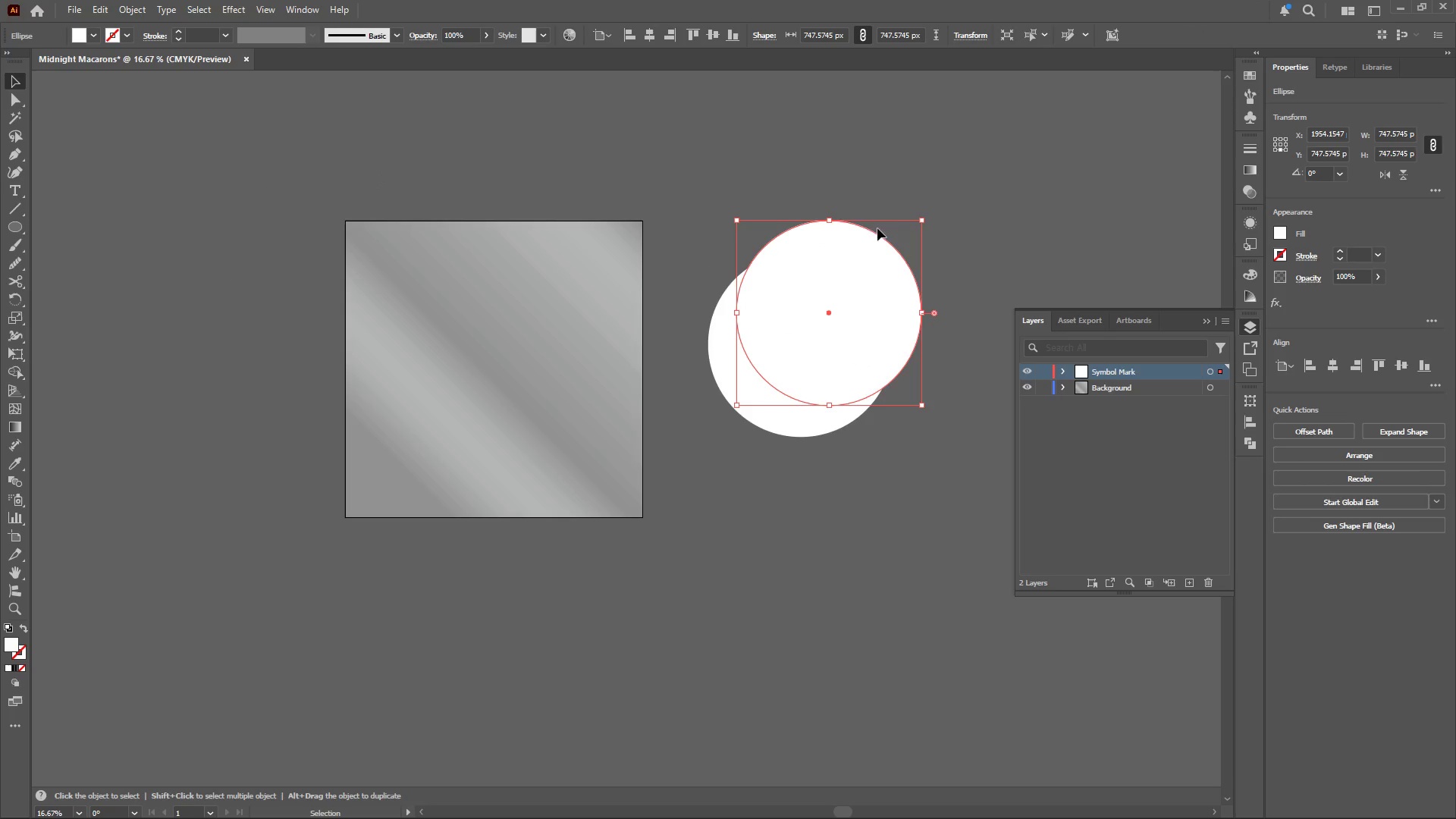 
hold_key(key=AltLeft, duration=5.0)
hold_key(key=ShiftLeft, duration=4.92)
left_click_drag(start_coordinate=[920, 219], to_coordinate=[897, 245])
 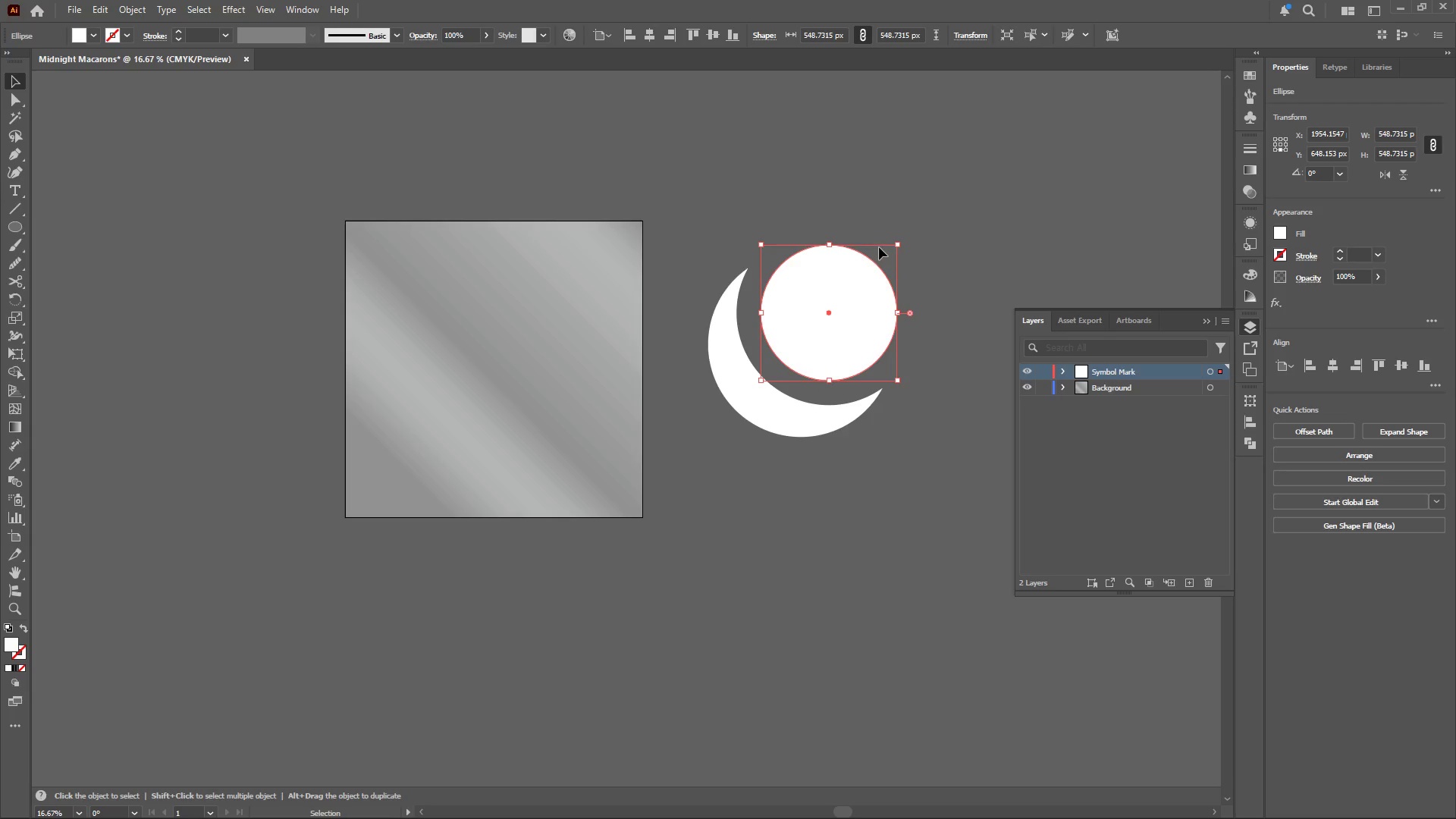 
hold_key(key=AltLeft, duration=0.45)
 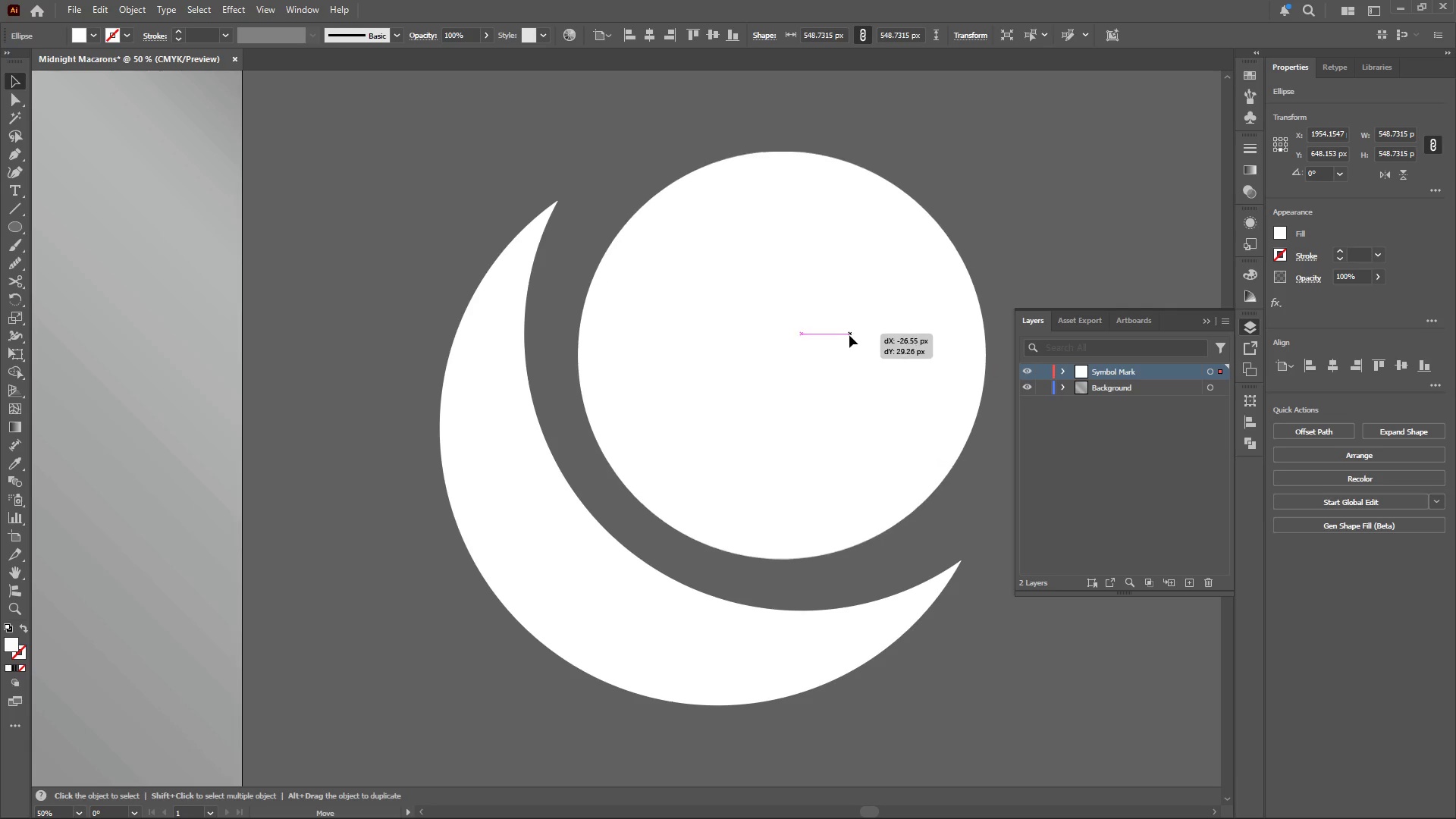 
left_click_drag(start_coordinate=[870, 312], to_coordinate=[846, 334])
 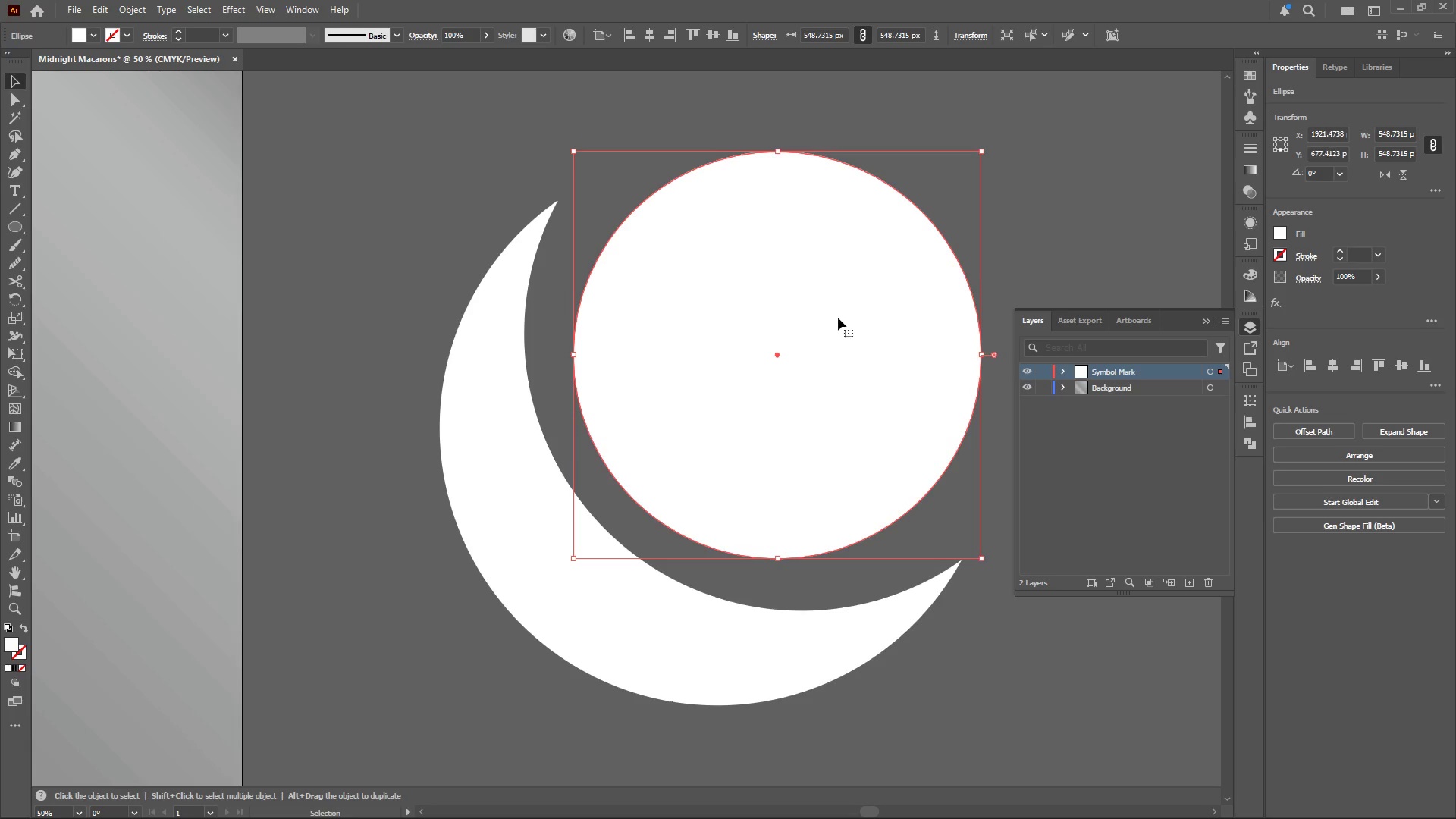 
scroll: coordinate [843, 303], scroll_direction: up, amount: 3.0
 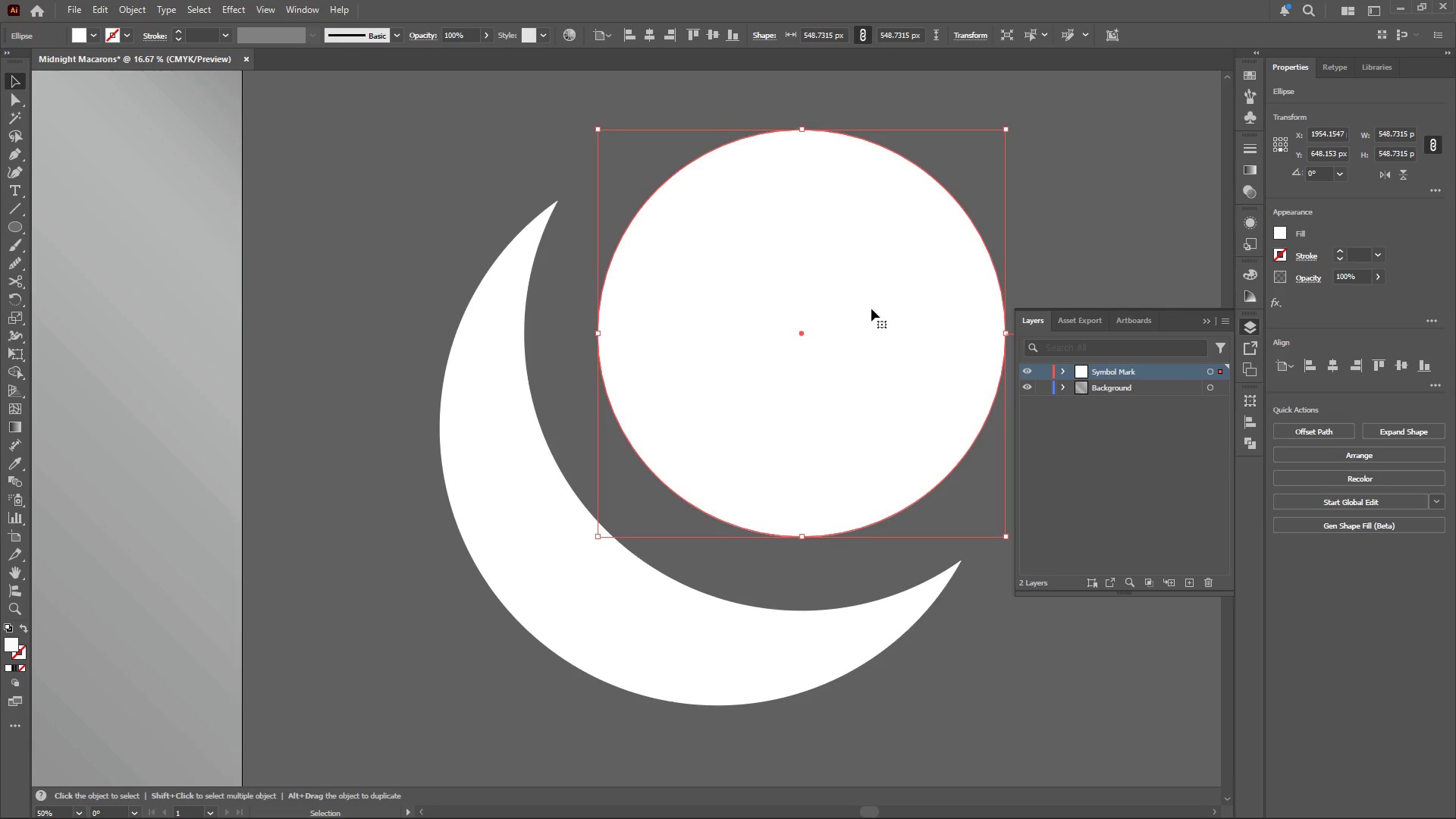 
key(Control+Z)
 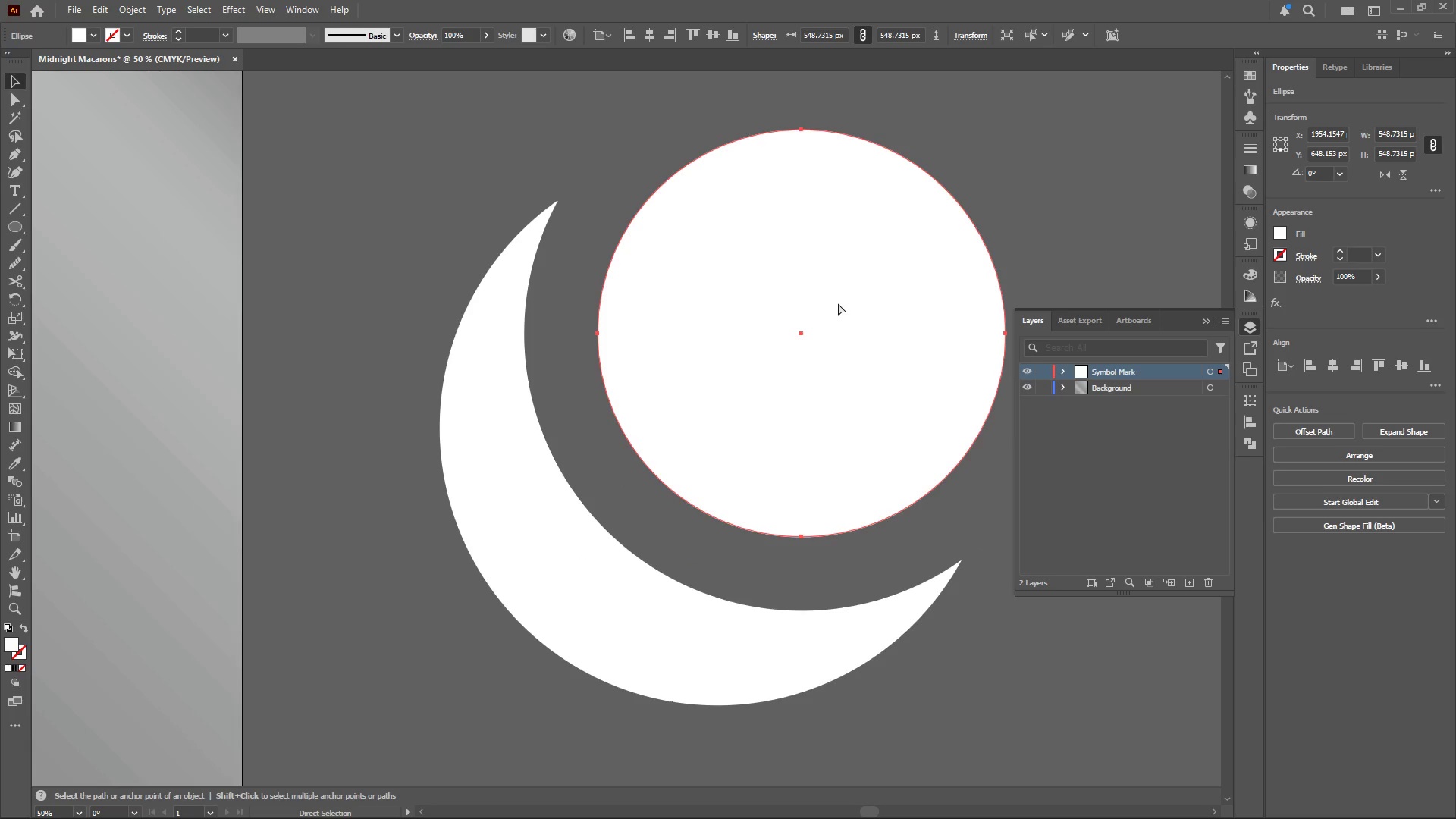 
key(Control+Z)
 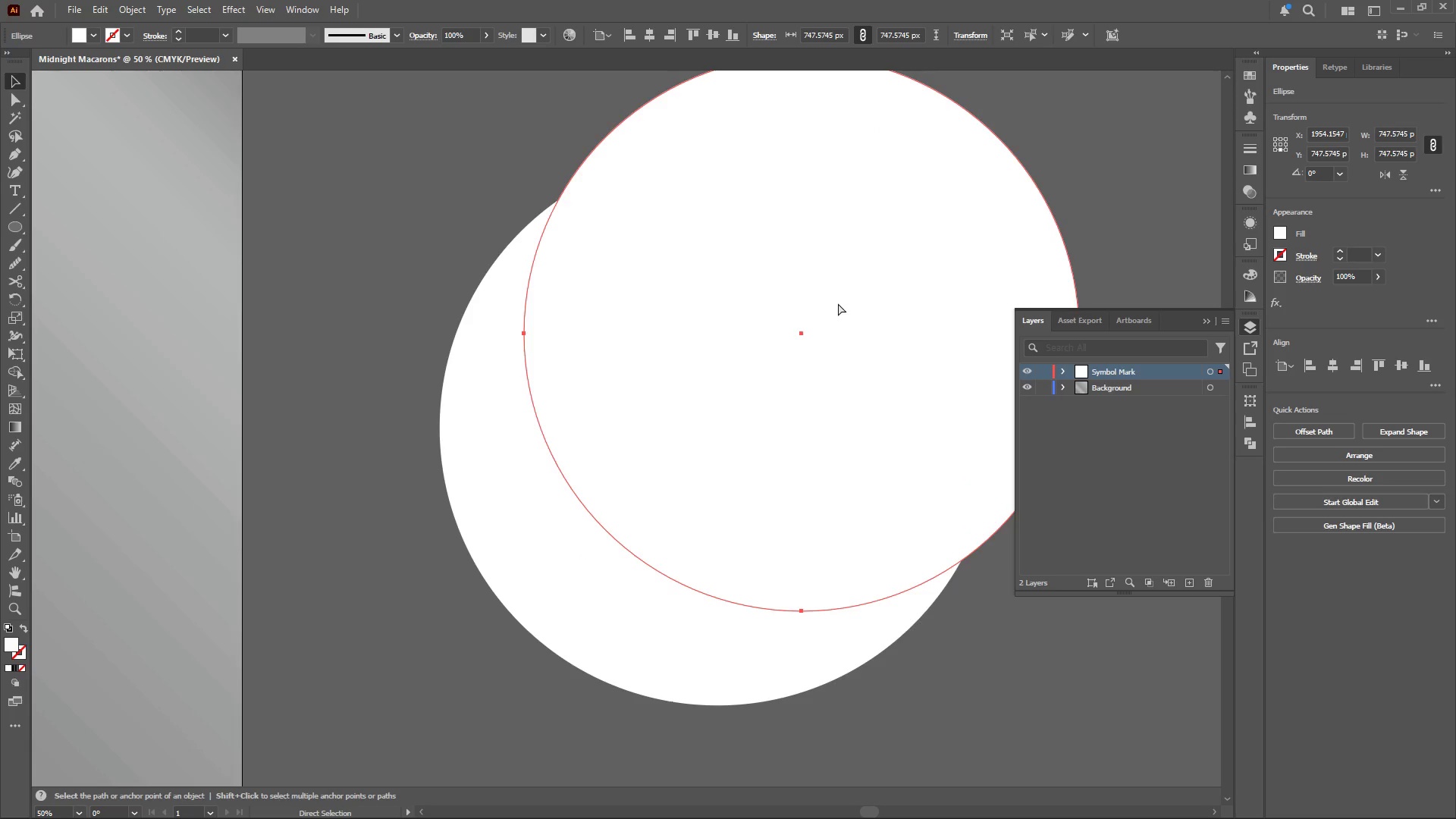 
key(Control+Z)
 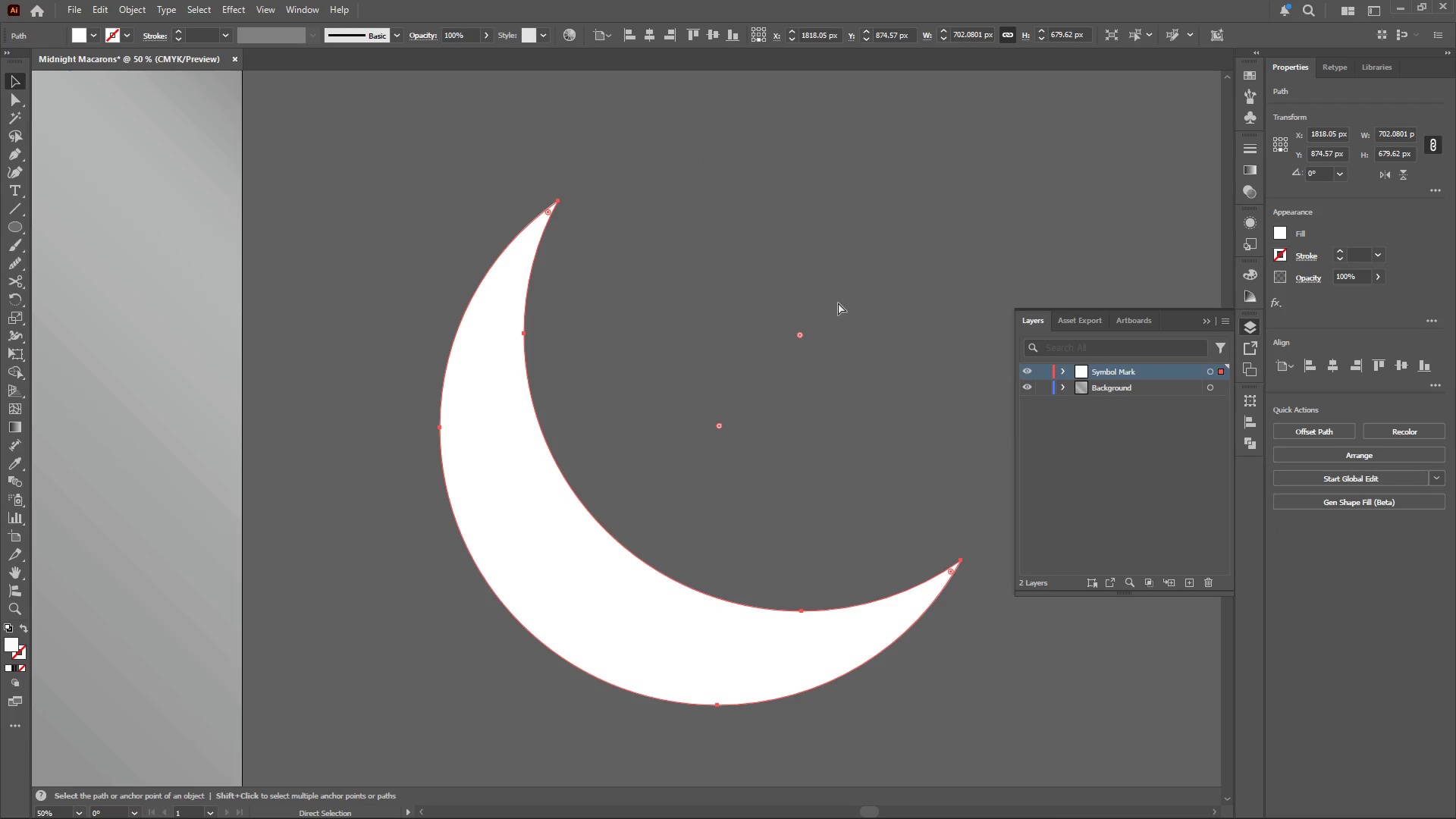 
key(Control+Z)
 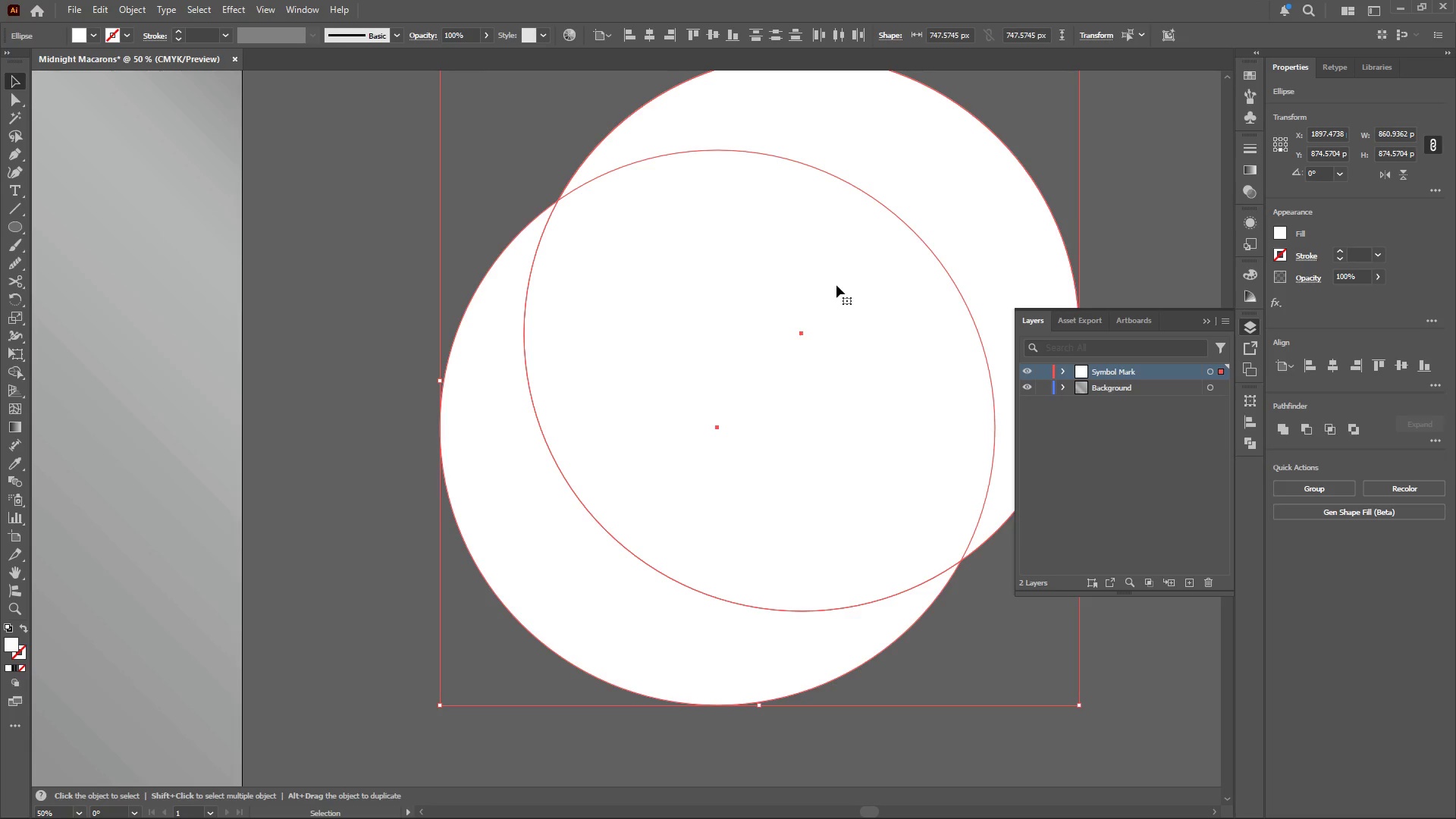 
hold_key(key=AltLeft, duration=0.42)
scroll: coordinate [688, 284], scroll_direction: down, amount: 3.0
 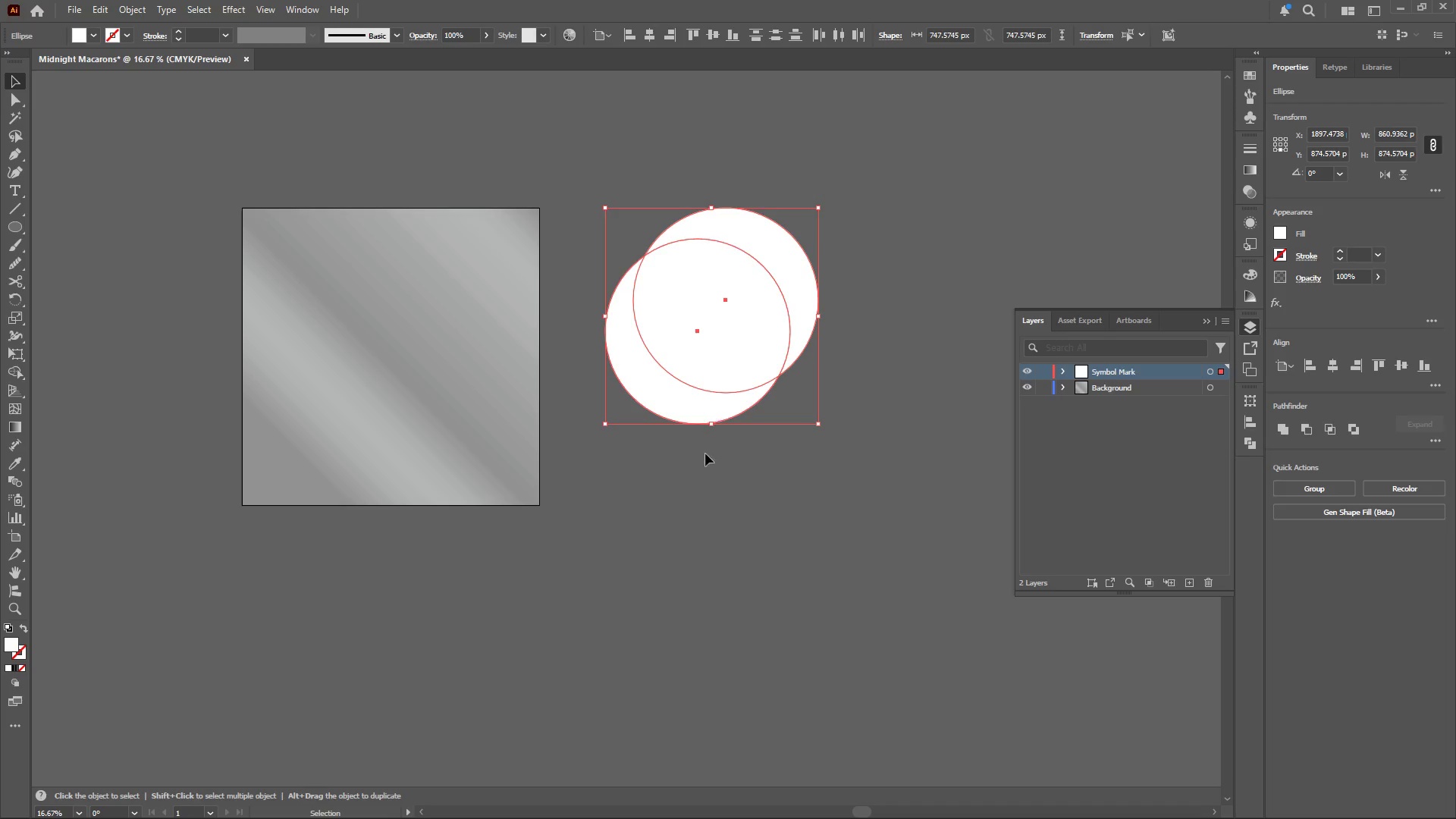 
left_click([705, 464])
 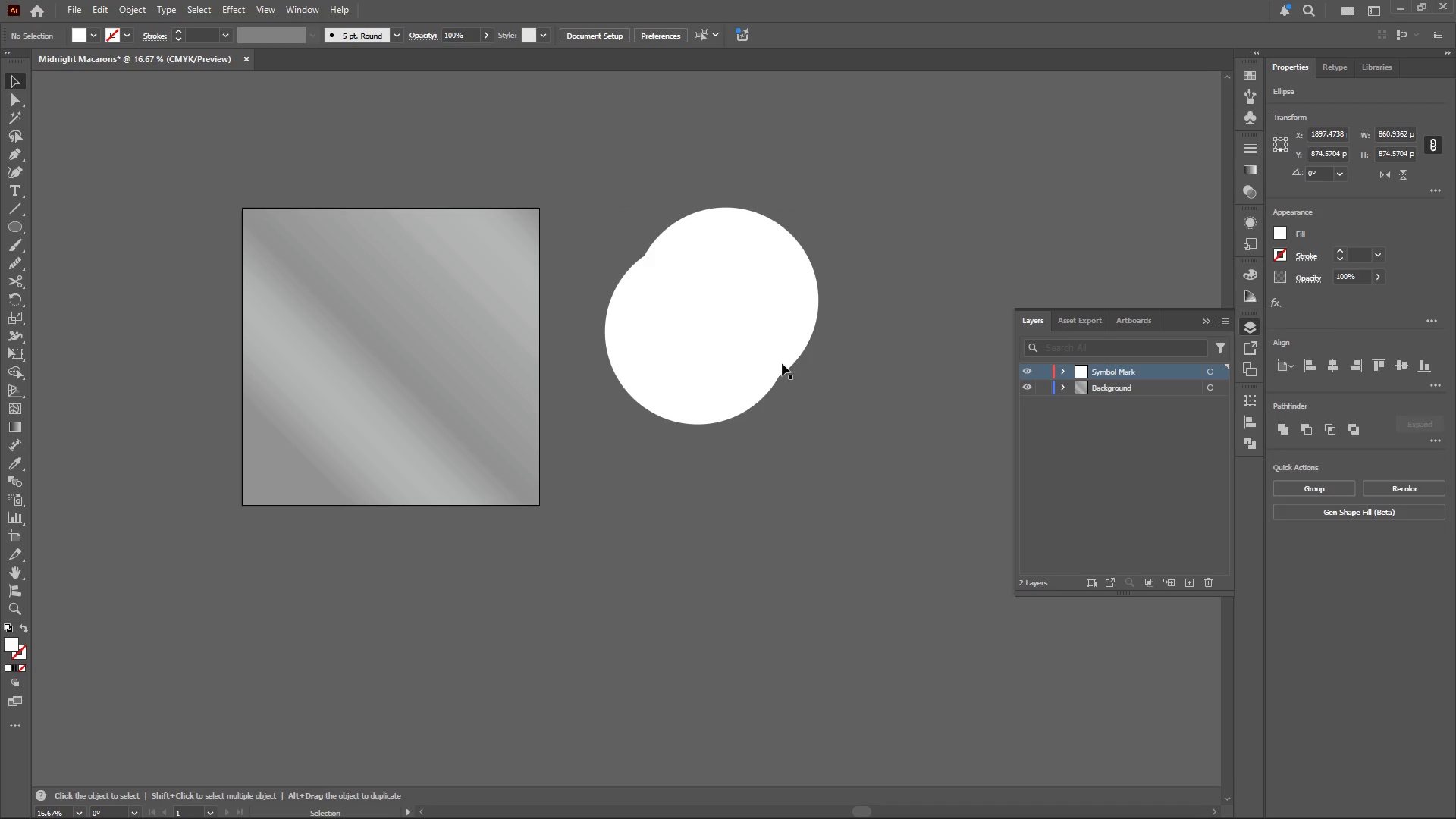 
hold_key(key=AltLeft, duration=0.47)
 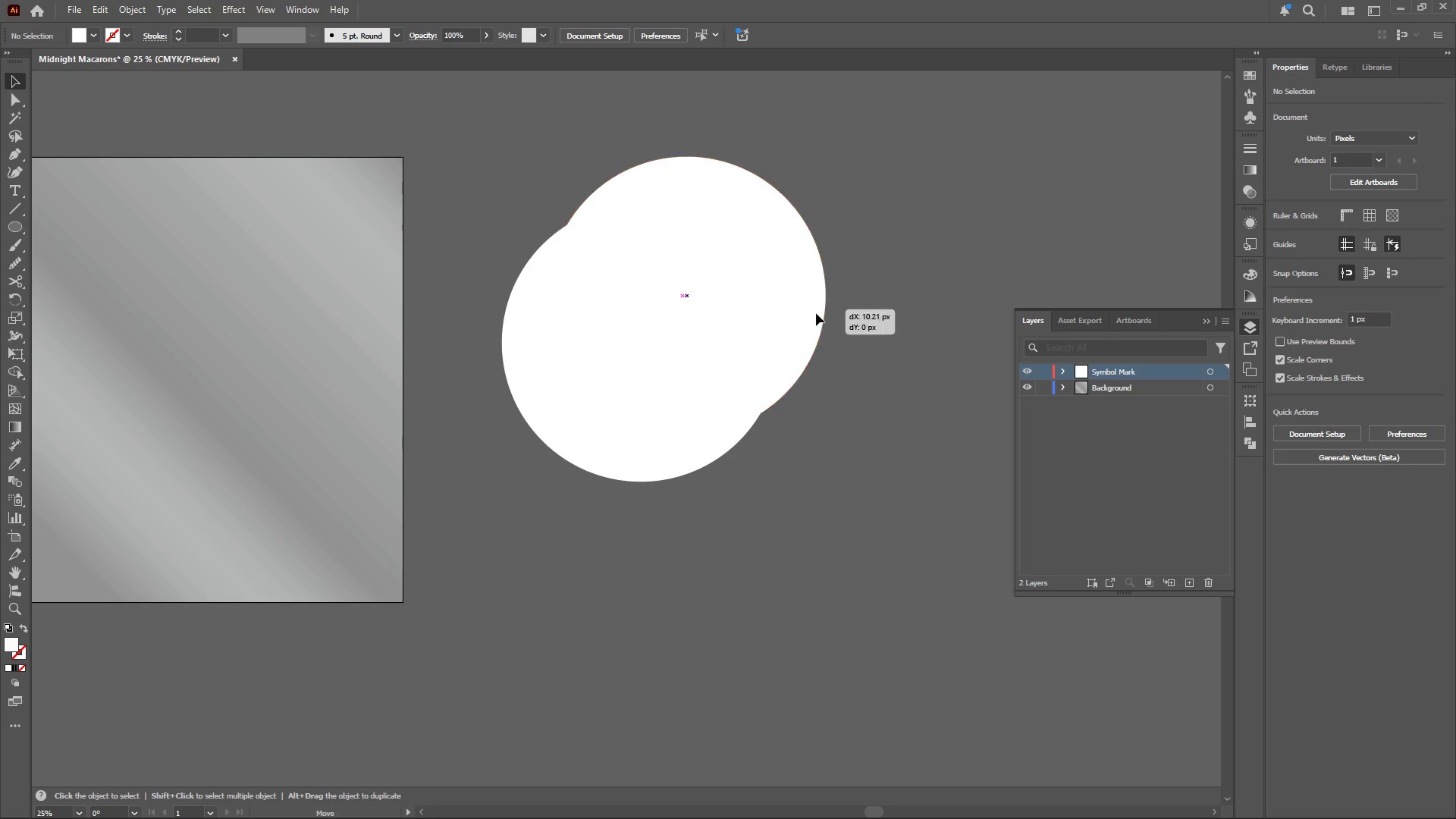 
left_click_drag(start_coordinate=[811, 309], to_coordinate=[816, 313])
 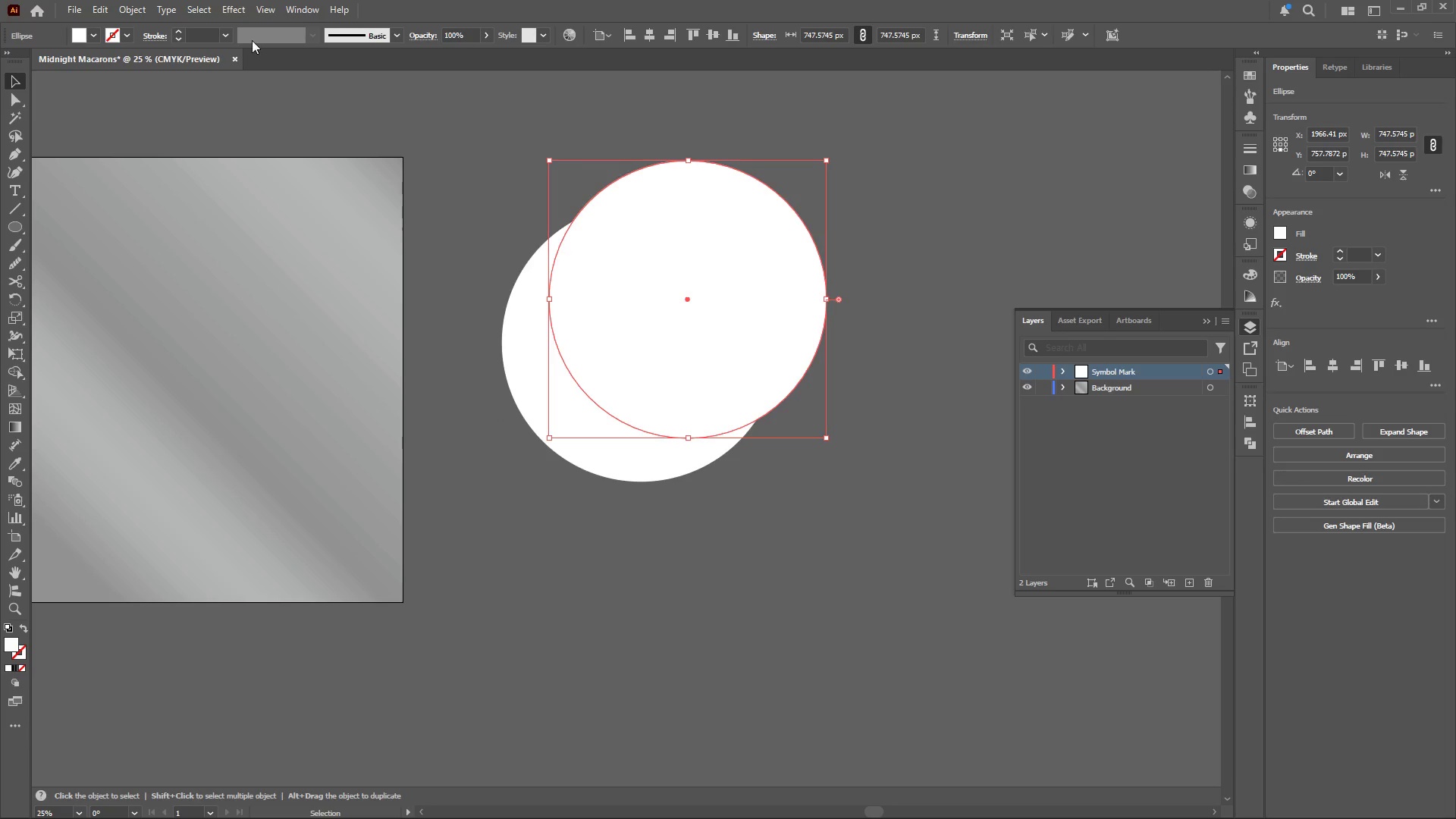 
scroll: coordinate [811, 309], scroll_direction: up, amount: 1.0
 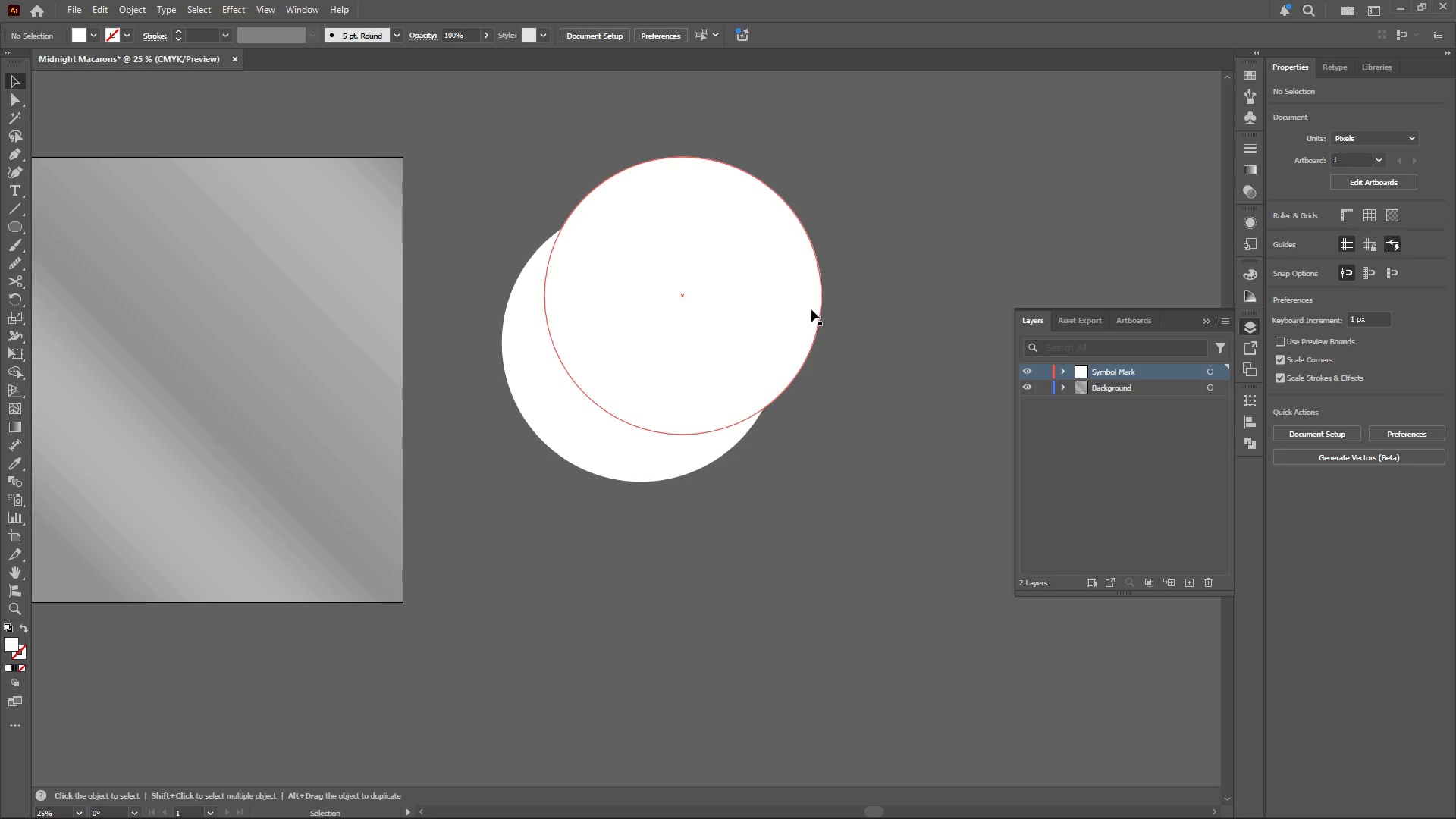 
left_click([127, 5])
 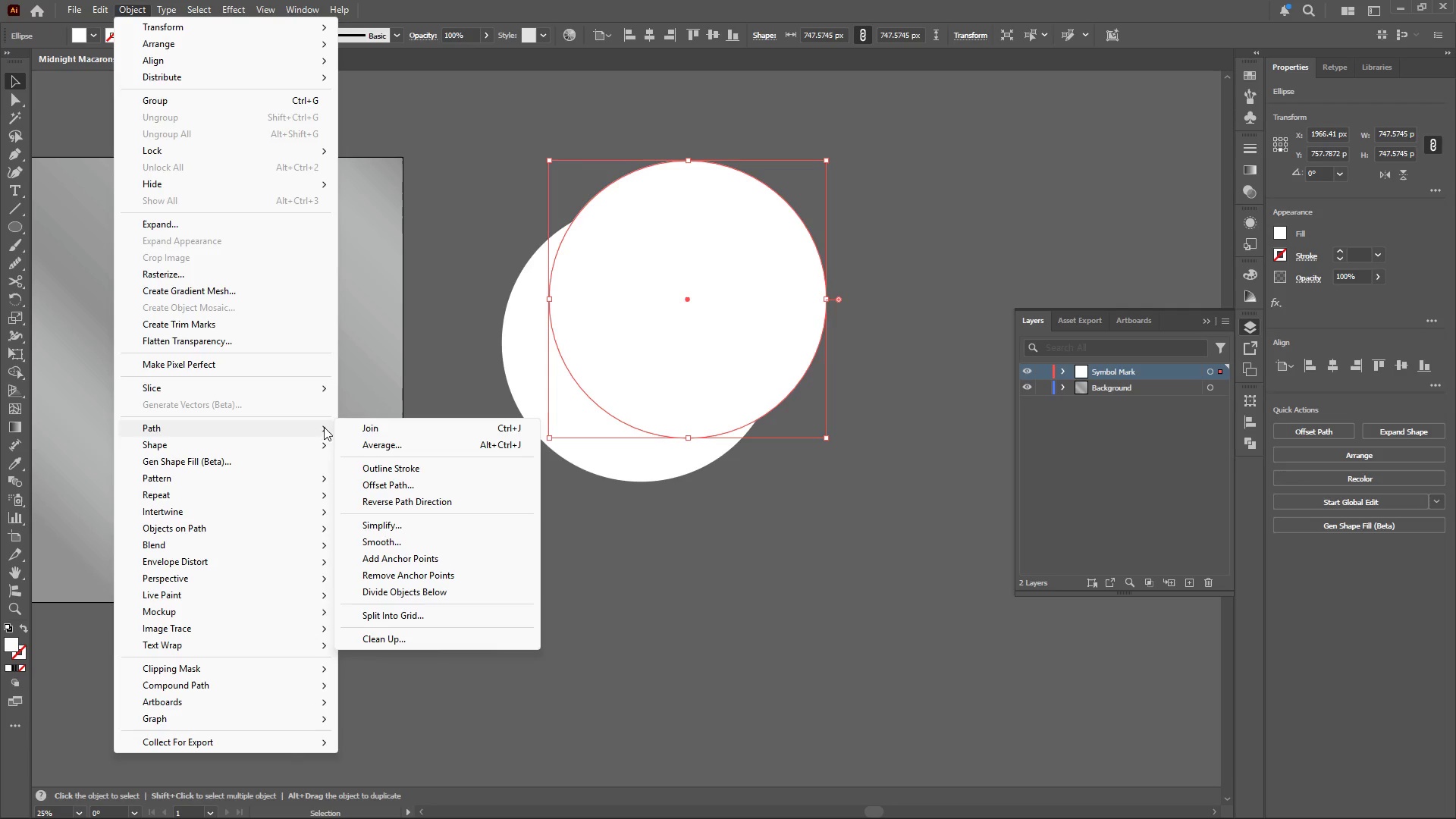 
left_click([410, 486])
 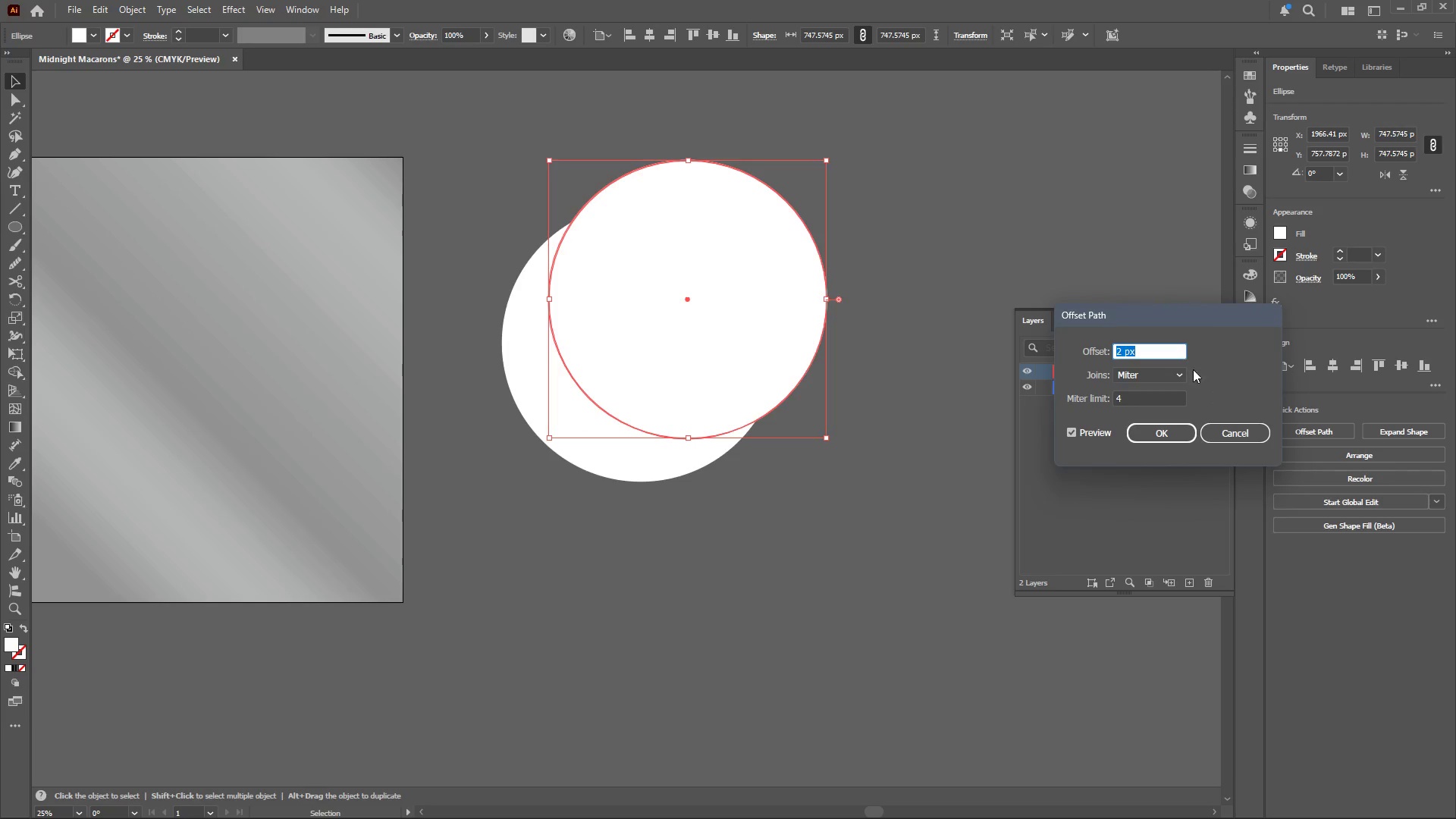 
scroll: coordinate [1153, 350], scroll_direction: down, amount: 67.0
 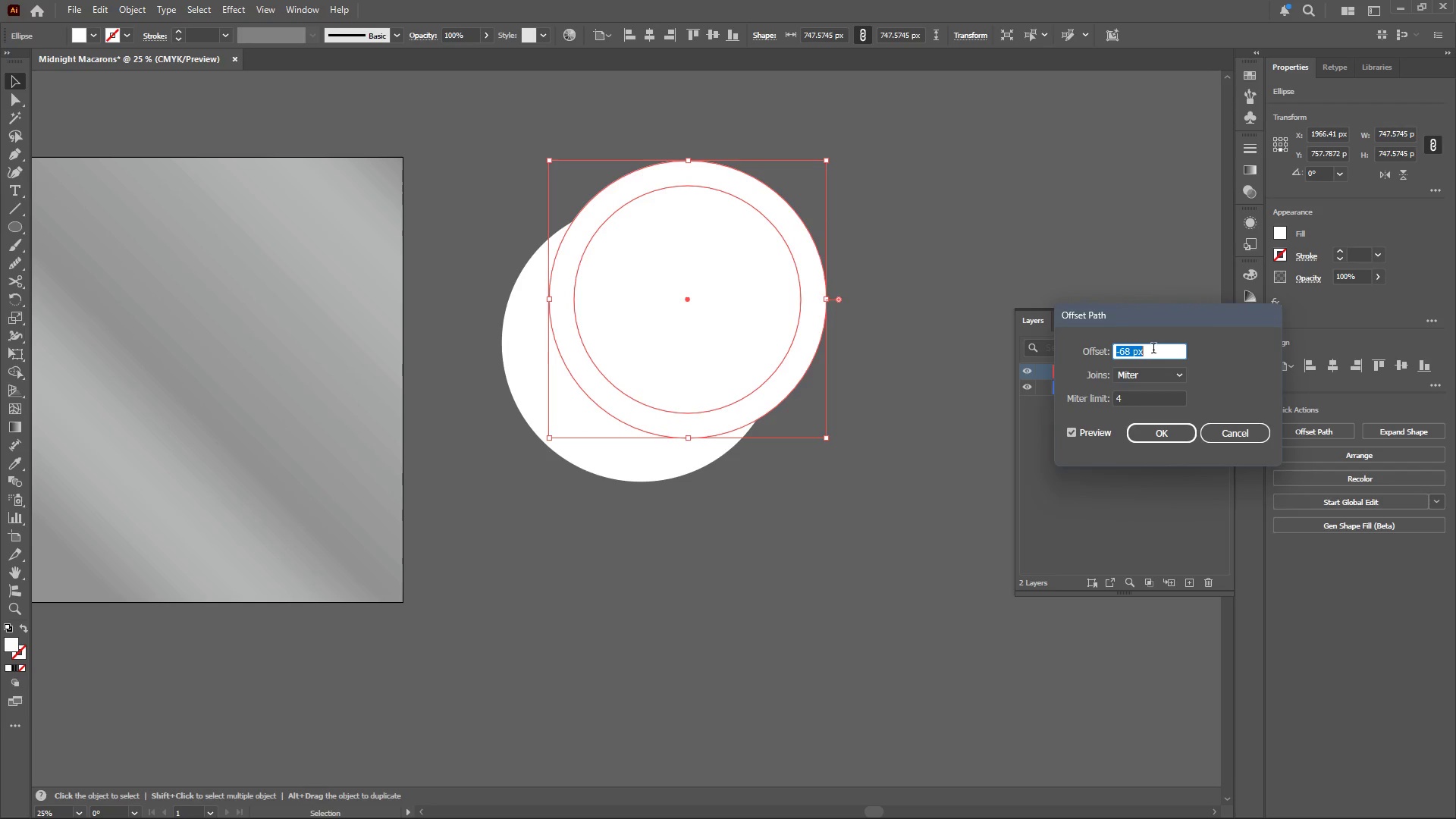 
scroll: coordinate [1153, 350], scroll_direction: up, amount: 14.0
 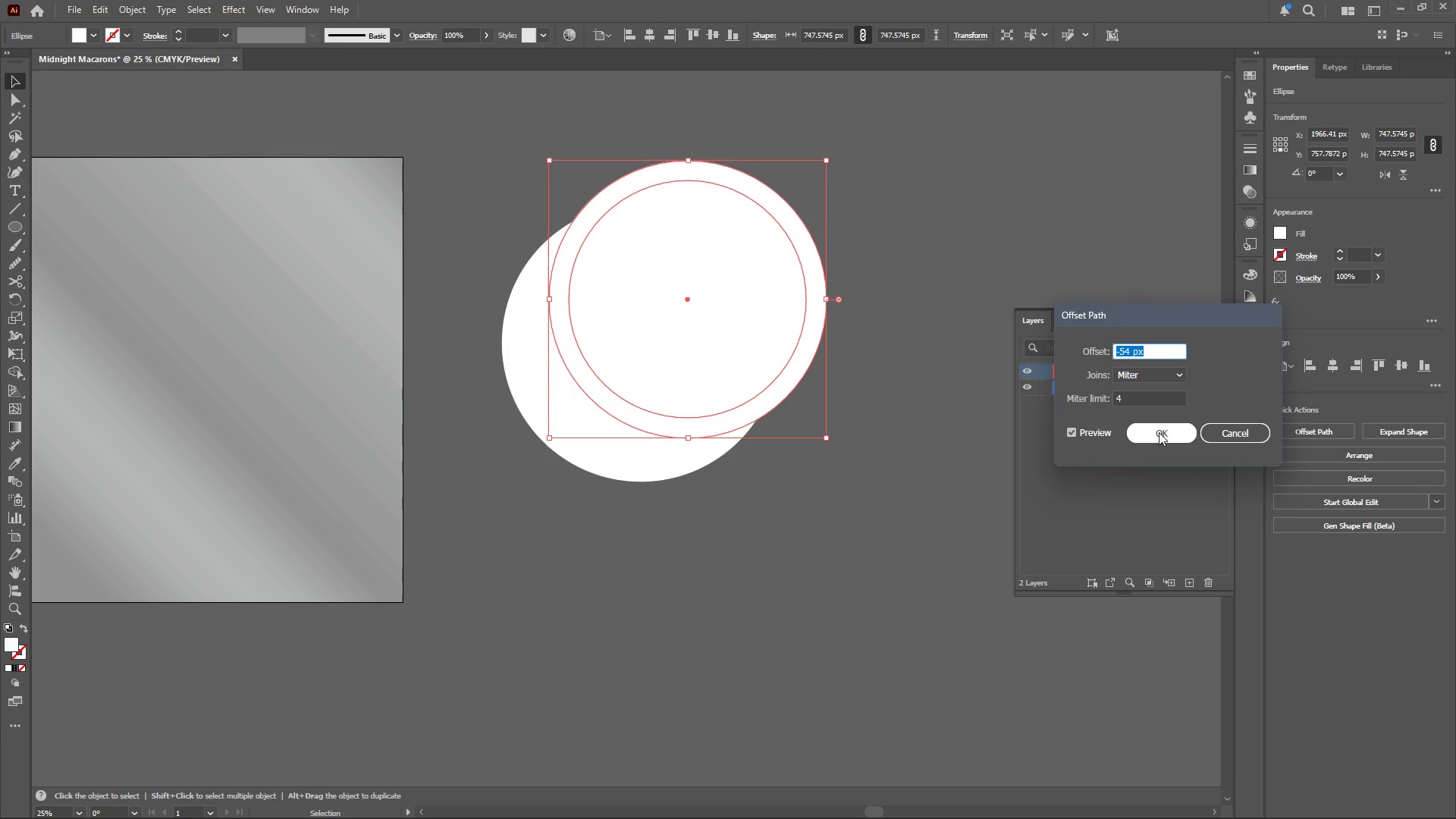 
left_click([1159, 432])
 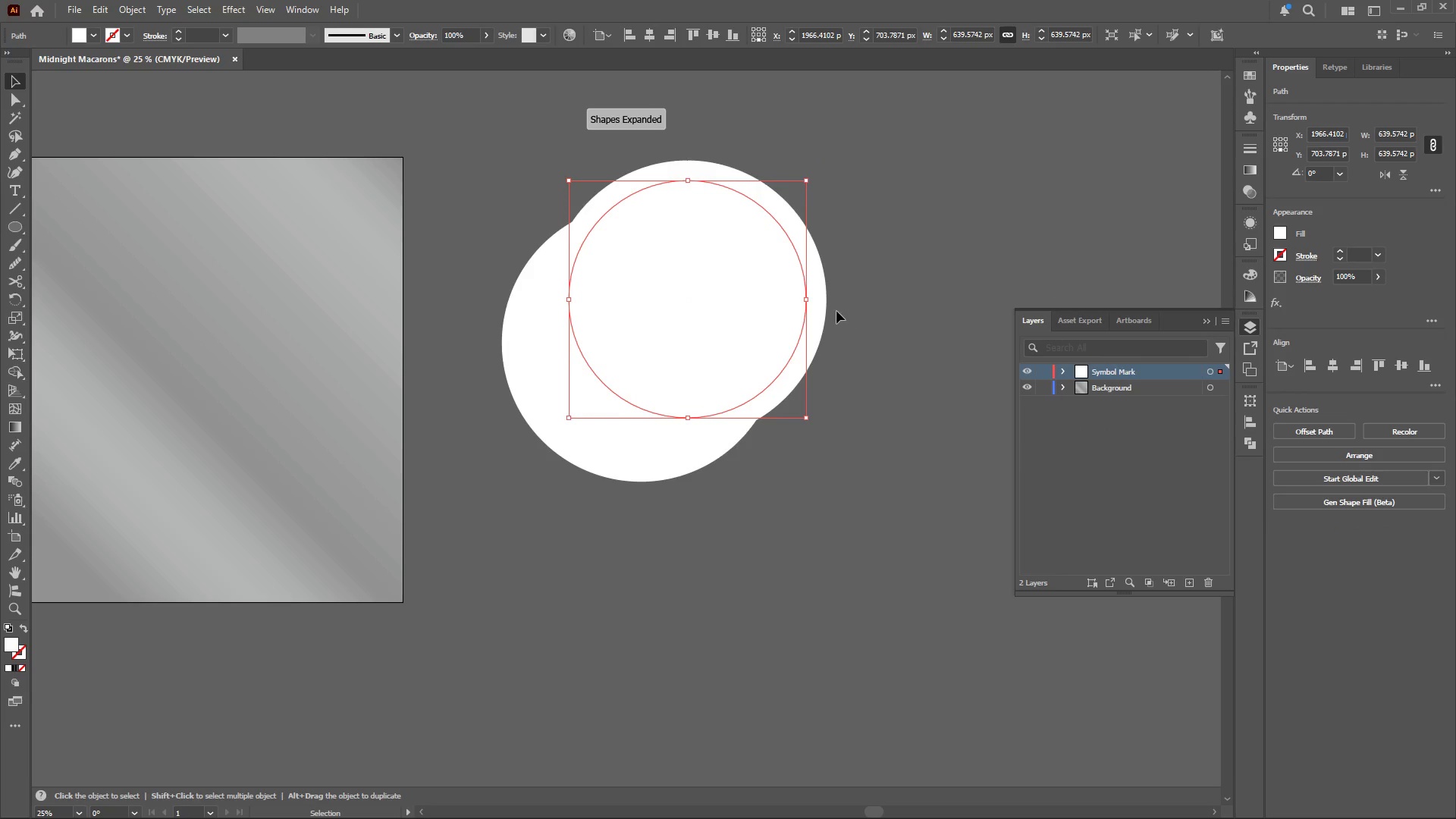 
left_click([821, 306])
 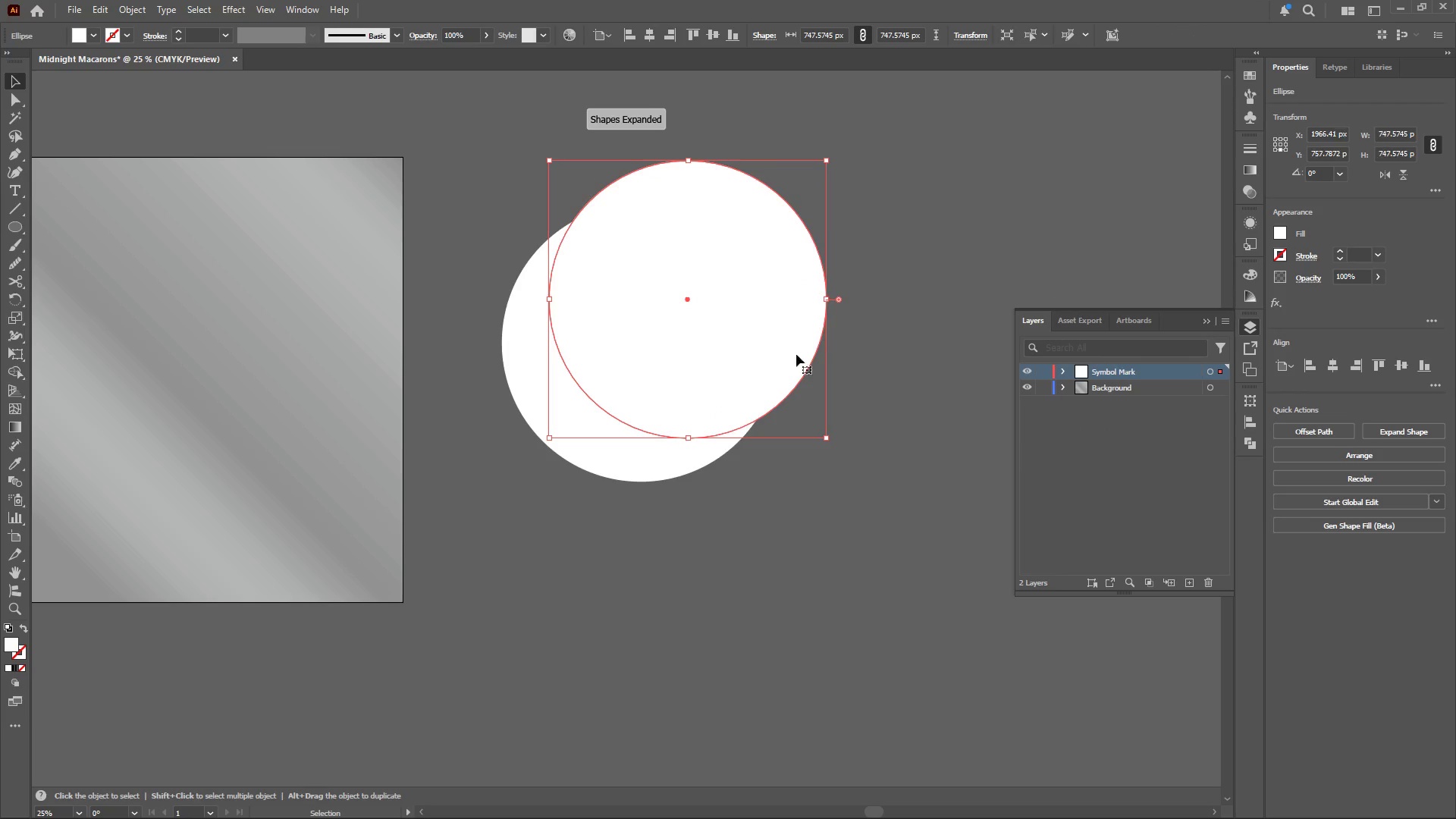 
hold_key(key=ShiftLeft, duration=0.86)
left_click([668, 460])
 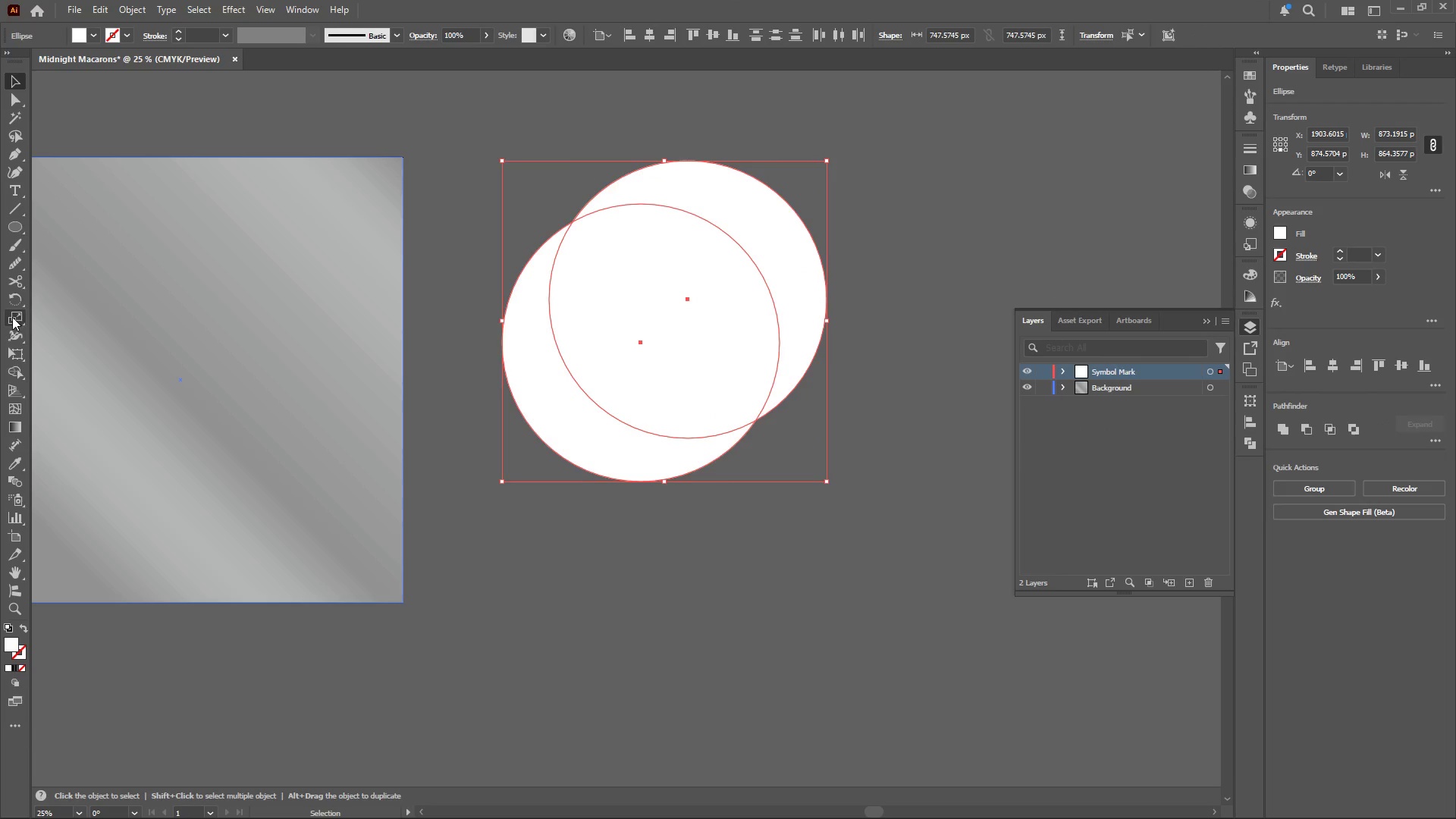 
left_click([17, 369])
 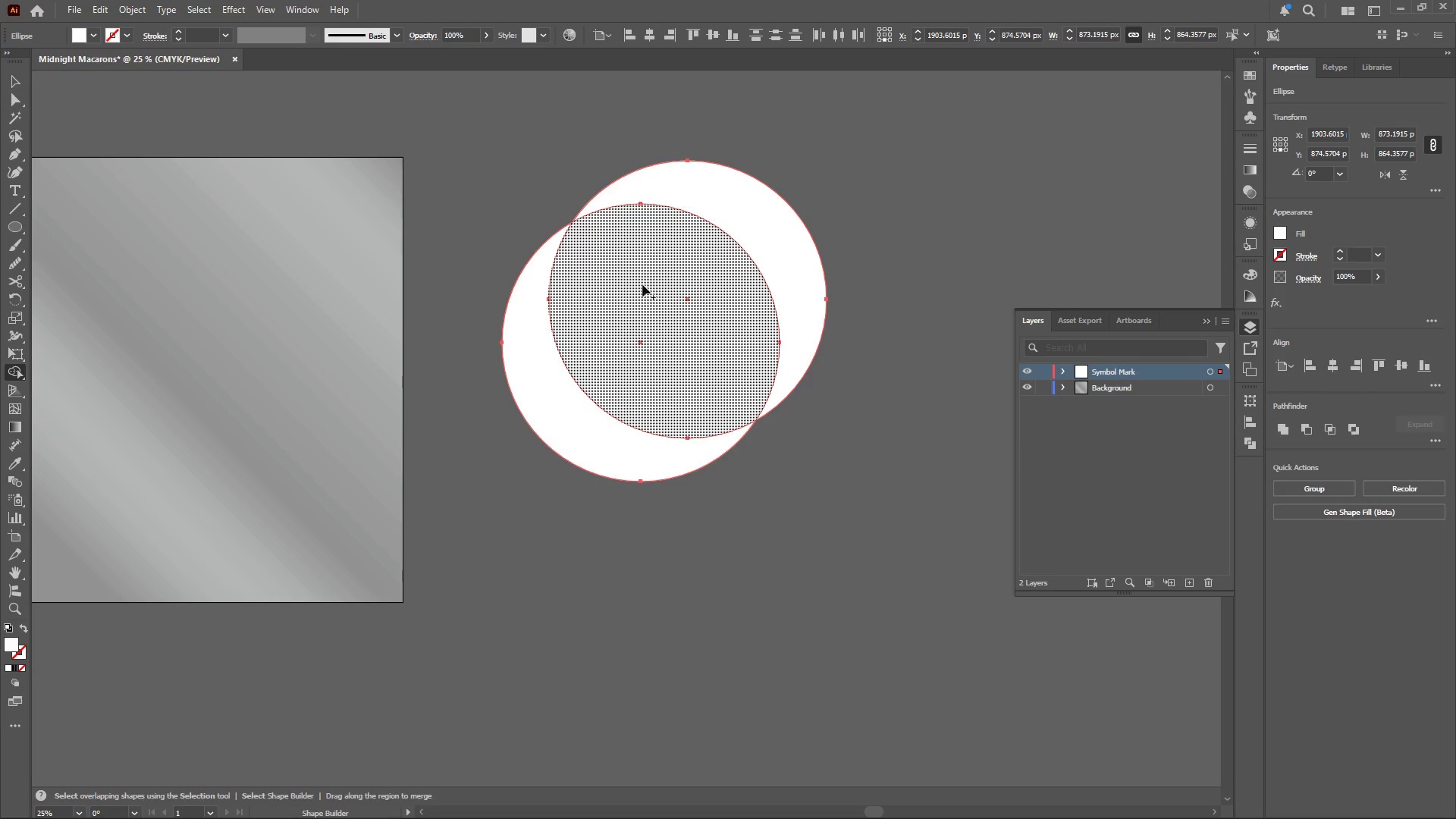 
hold_key(key=AltLeft, duration=0.89)
left_click_drag(start_coordinate=[602, 236], to_coordinate=[617, 195])
 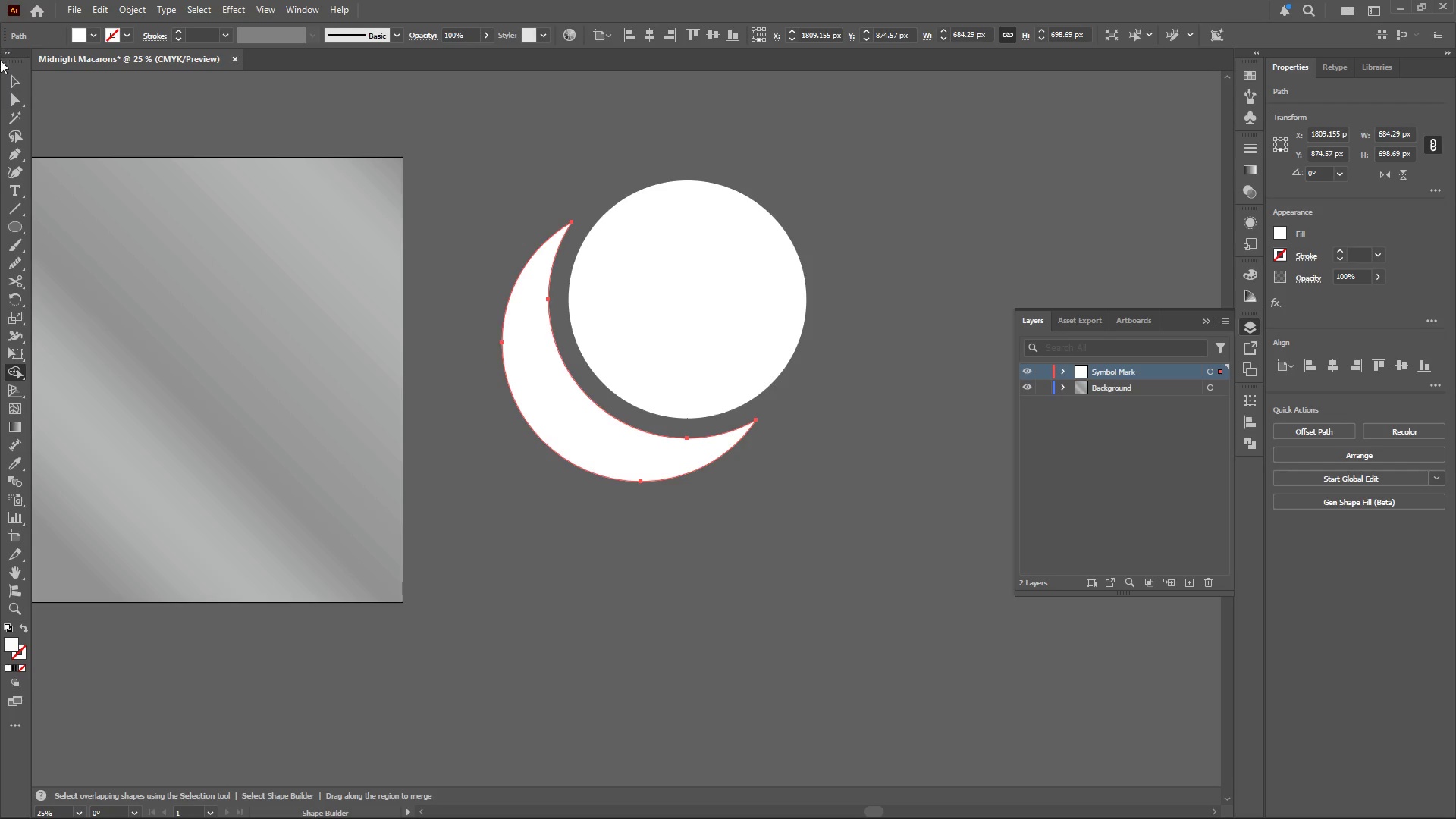 
left_click([11, 76])
 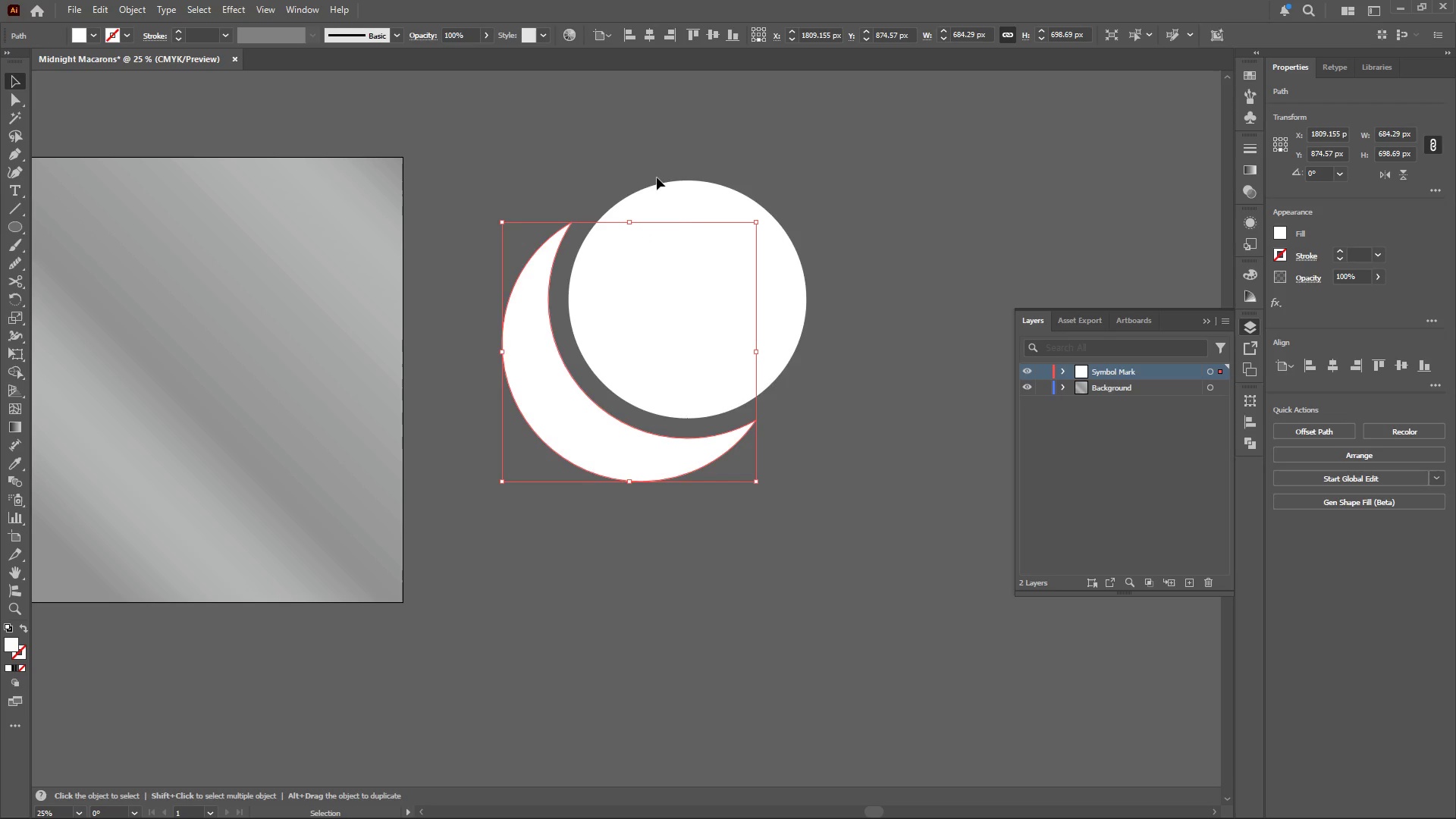 
left_click([686, 273])
 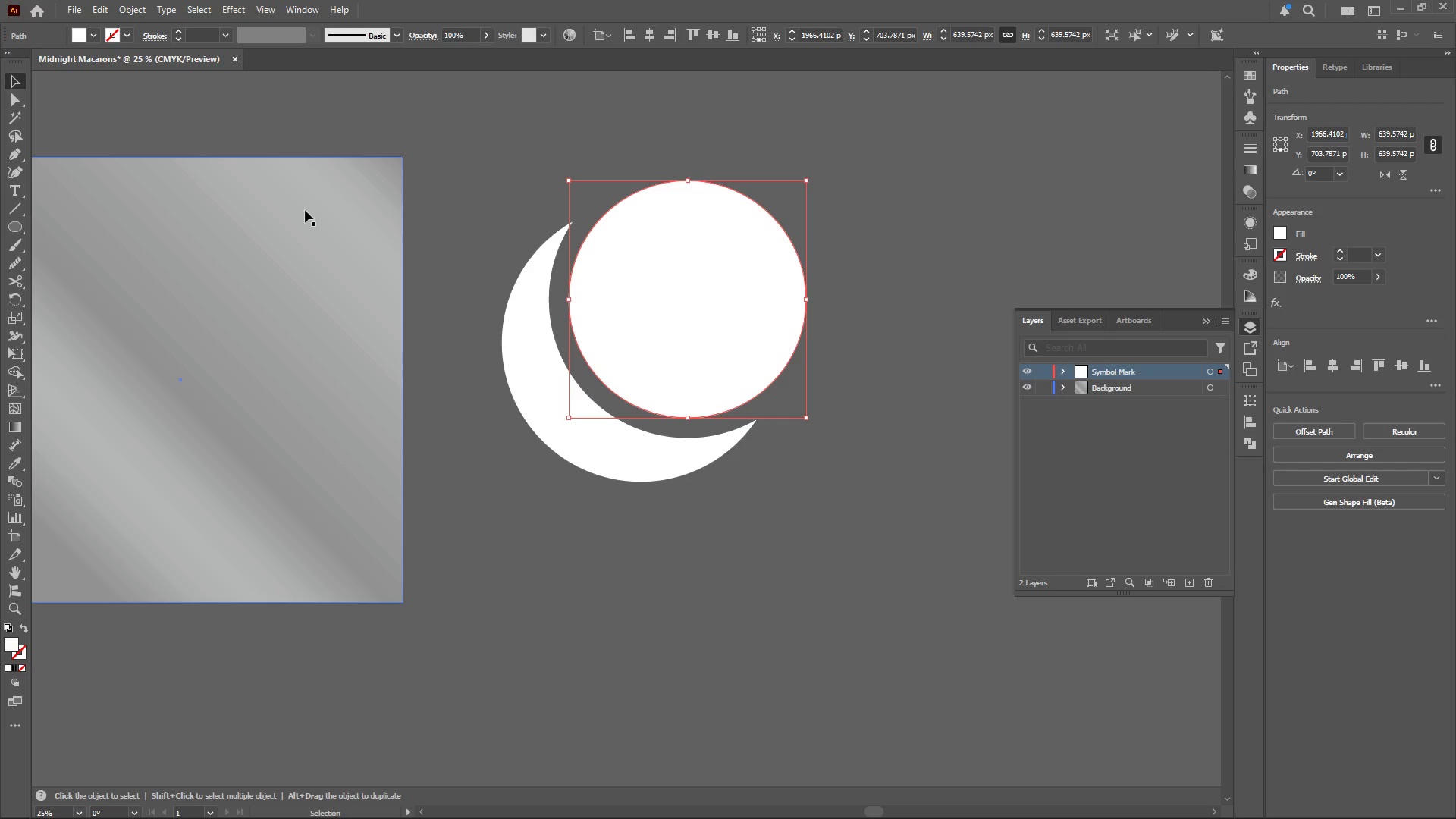 
key(Control+C)
 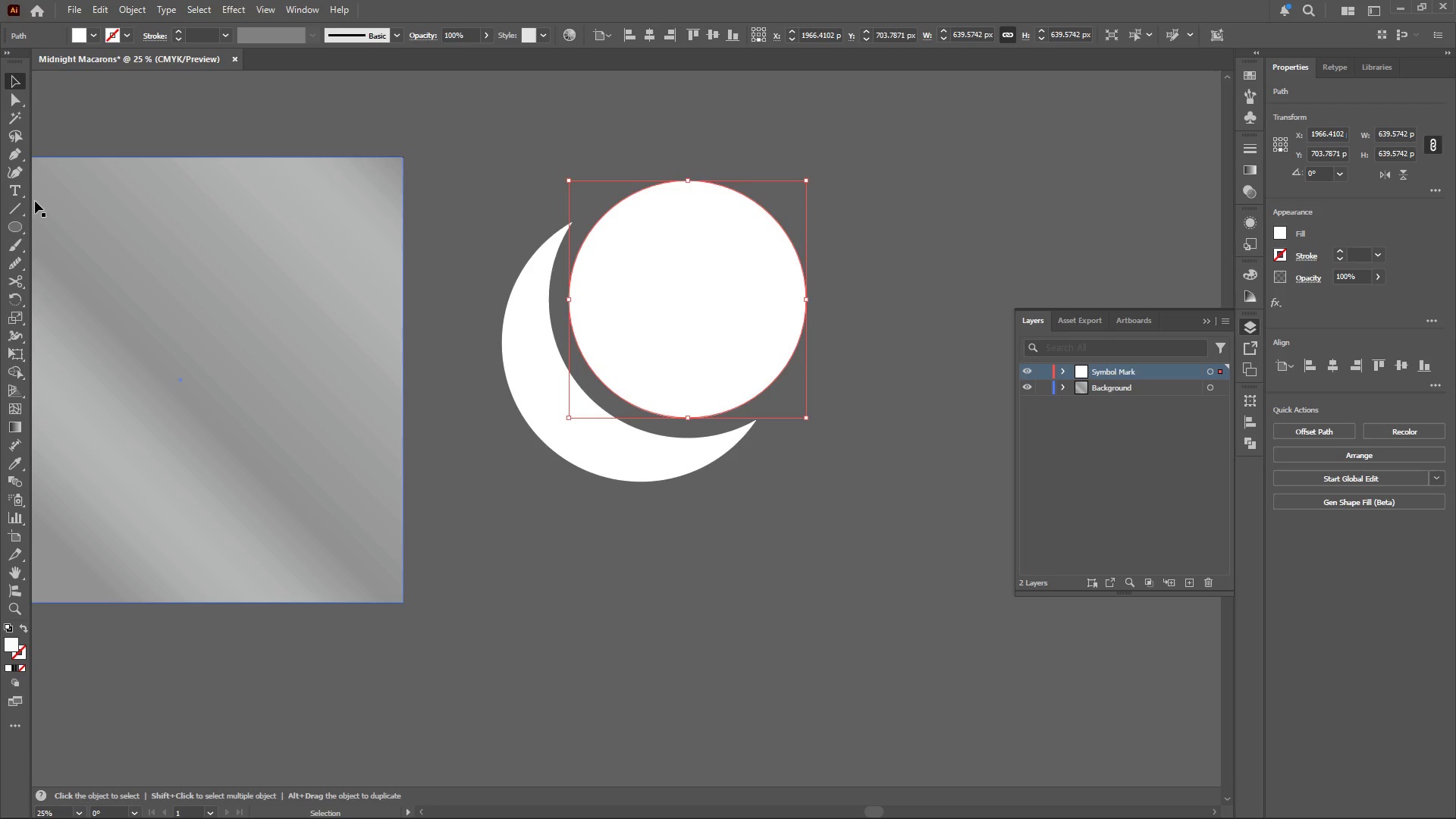 
right_click([10, 224])
 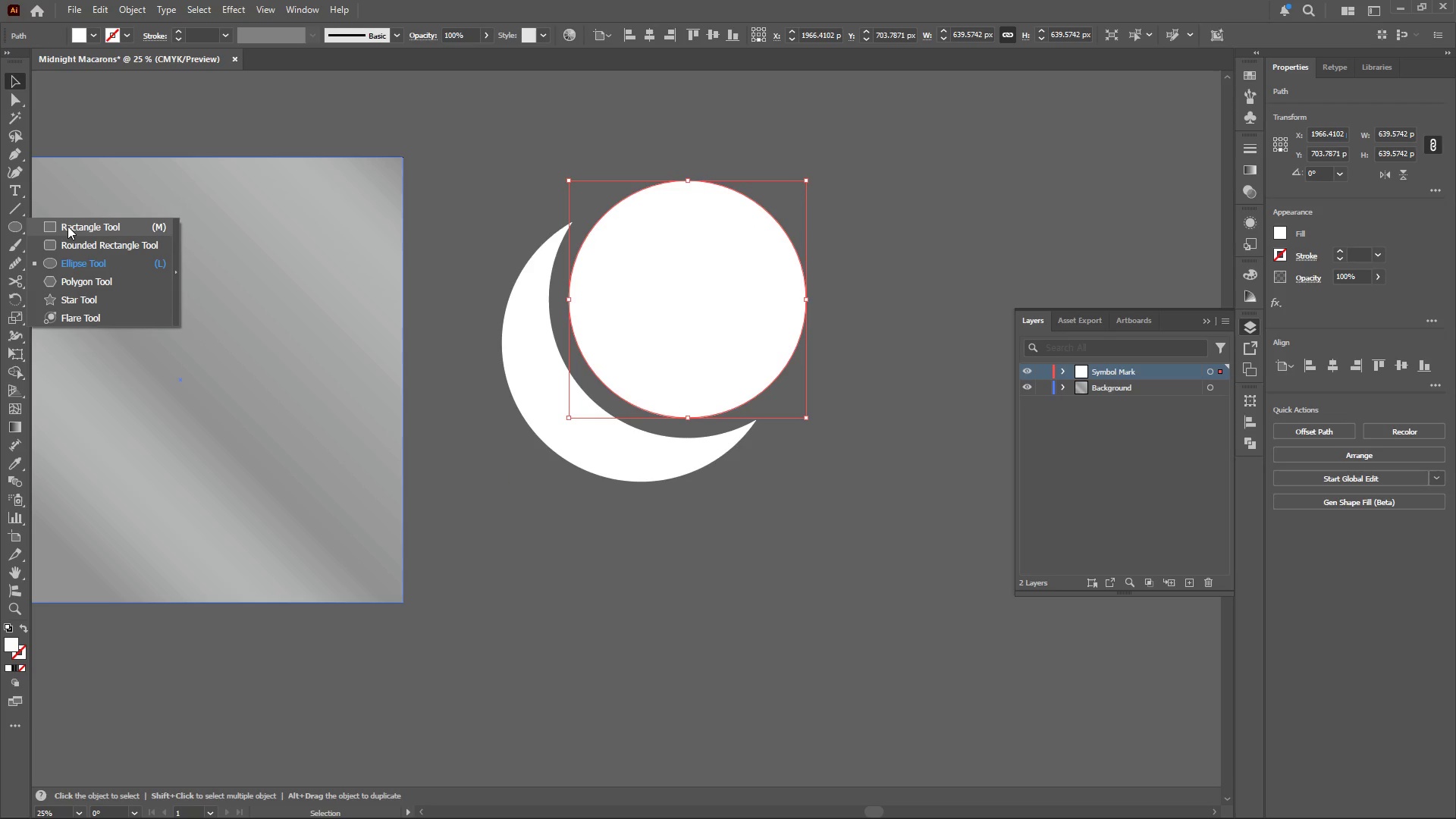 
left_click_drag(start_coordinate=[68, 226], to_coordinate=[74, 228])
 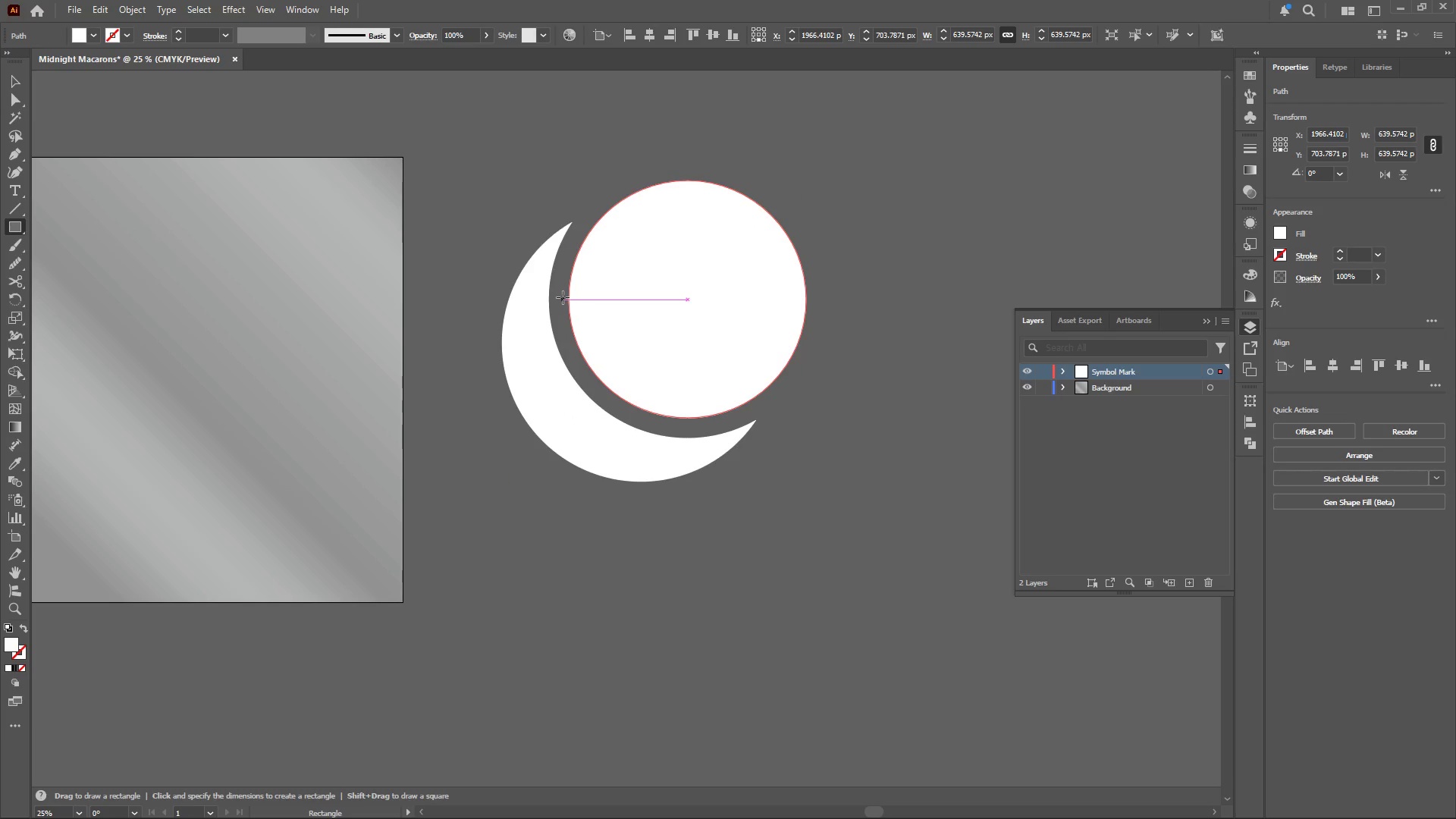 
left_click_drag(start_coordinate=[563, 298], to_coordinate=[814, 460])
 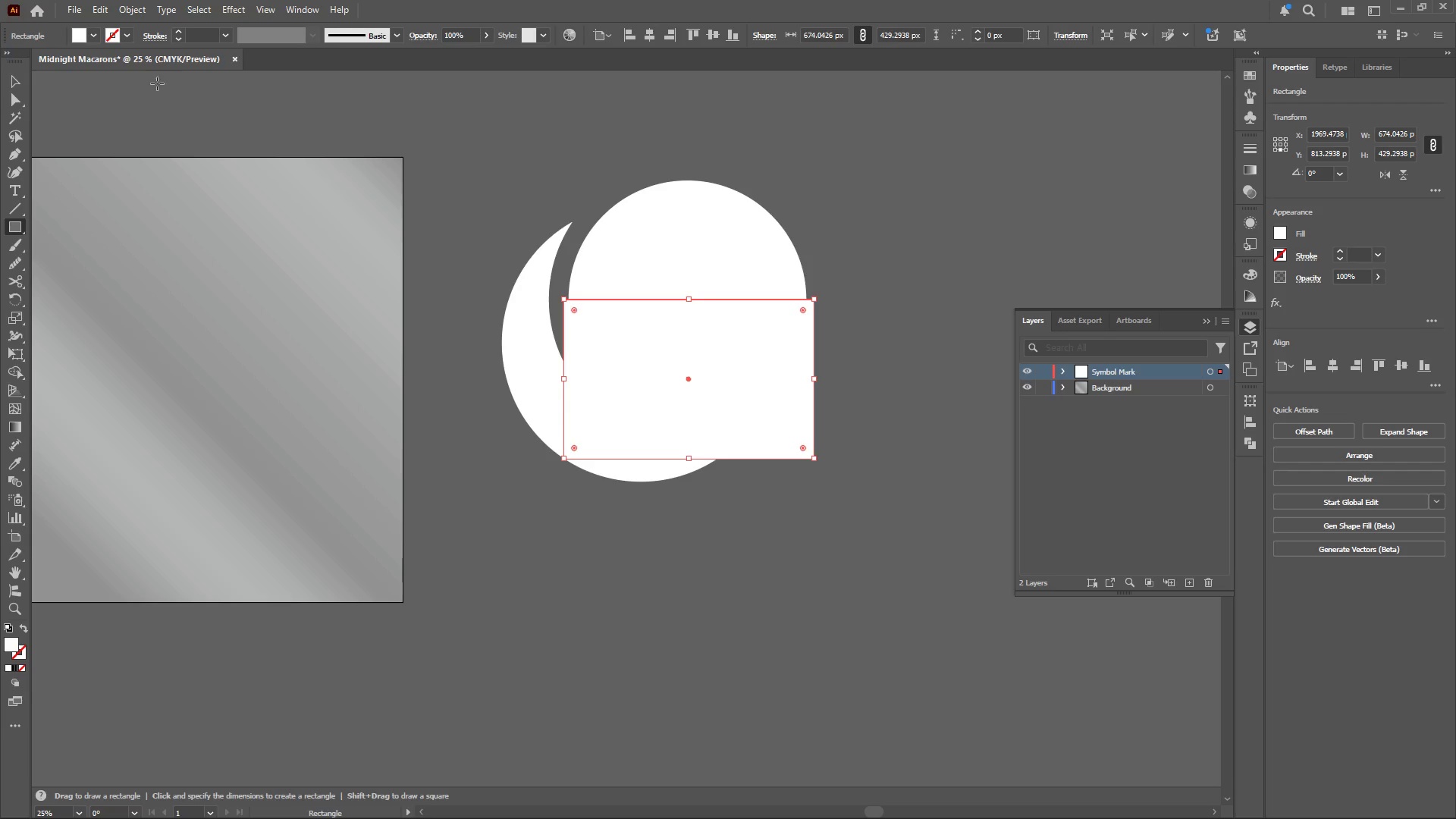 
hold_key(key=ShiftLeft, duration=0.67)
left_click([18, 80])
 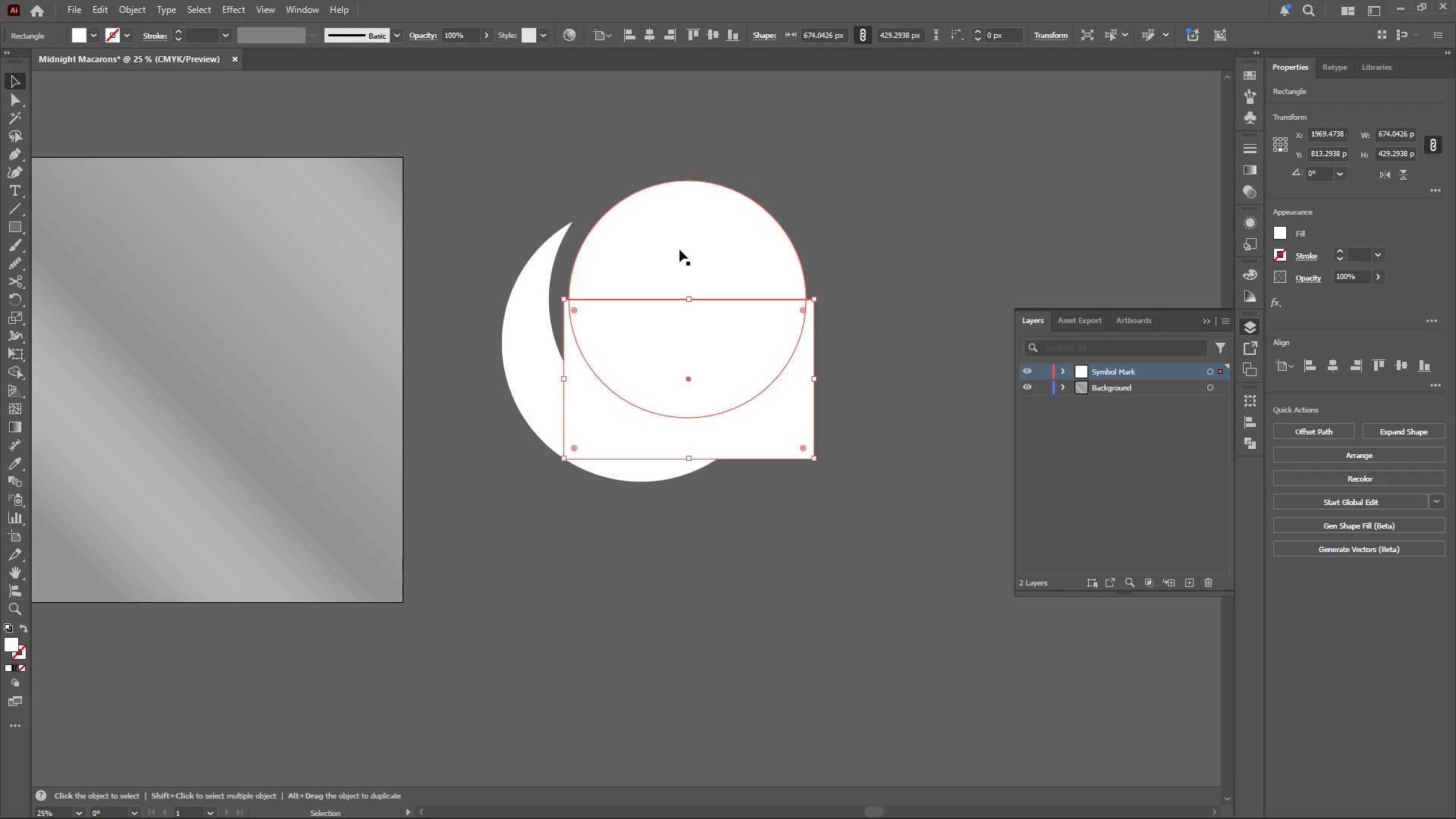 
hold_key(key=ShiftLeft, duration=1.38)
left_click([680, 249])
 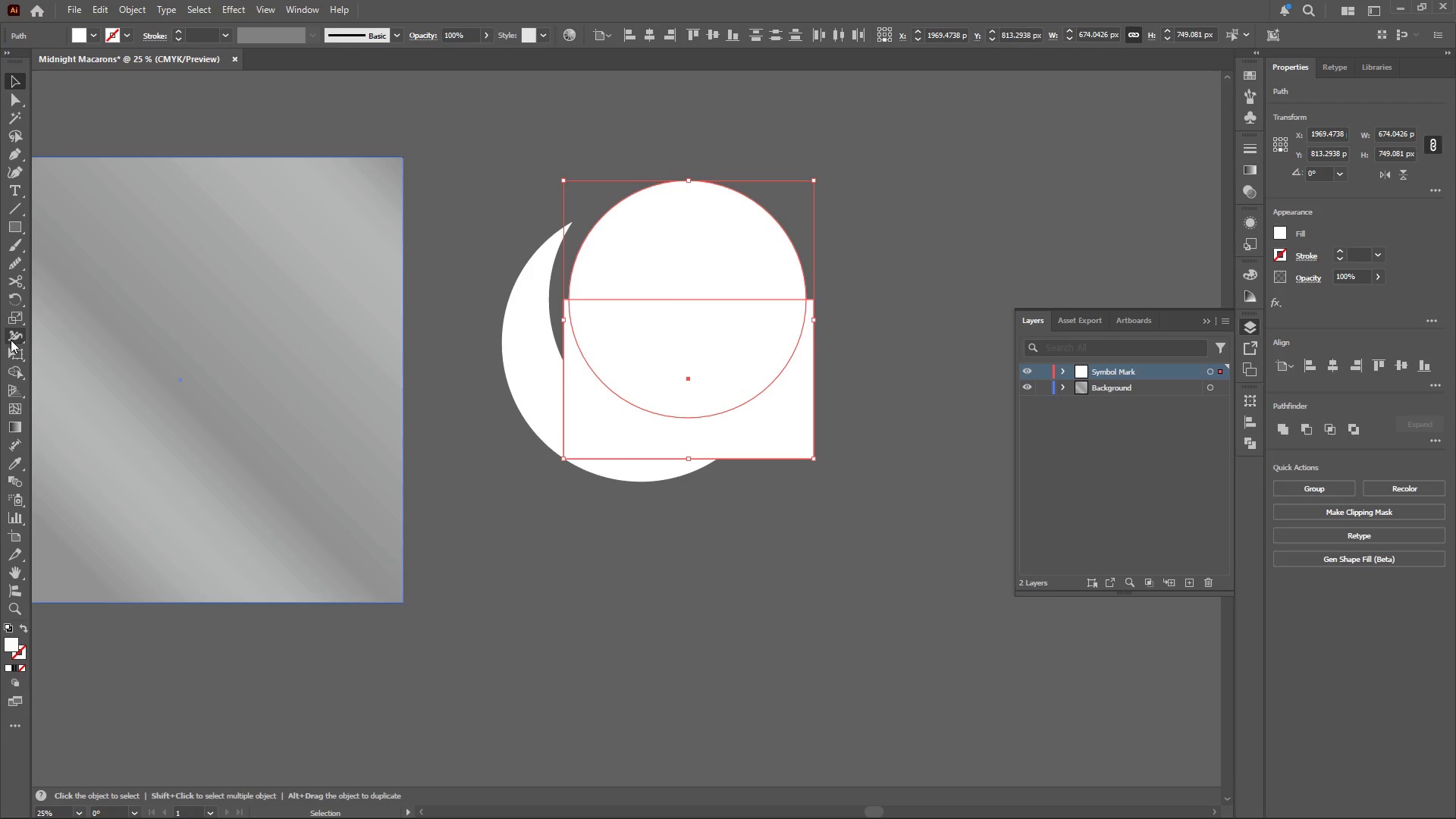 
left_click([16, 367])
 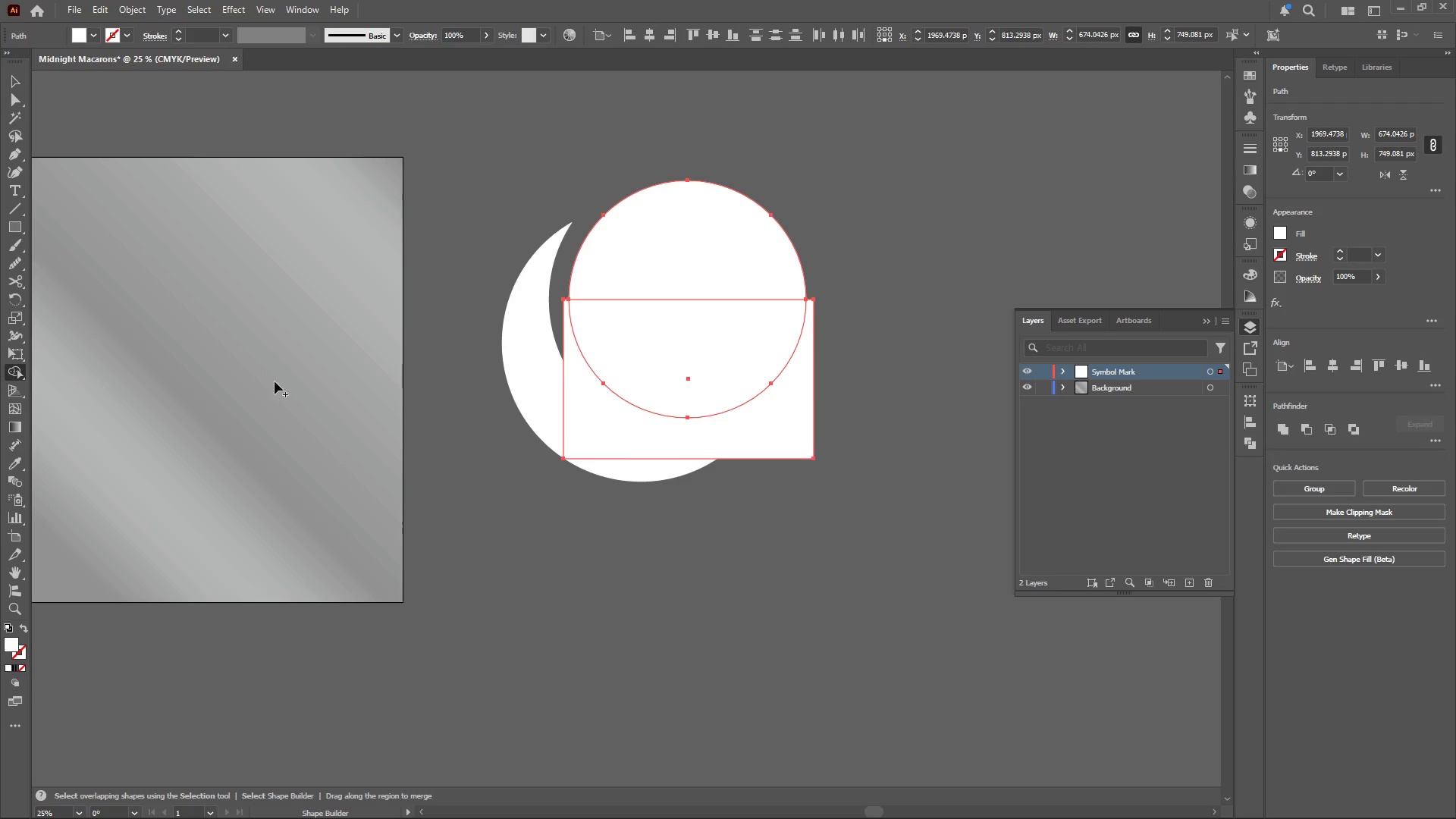 
hold_key(key=AltLeft, duration=1.2)
left_click_drag(start_coordinate=[740, 365], to_coordinate=[780, 415])
 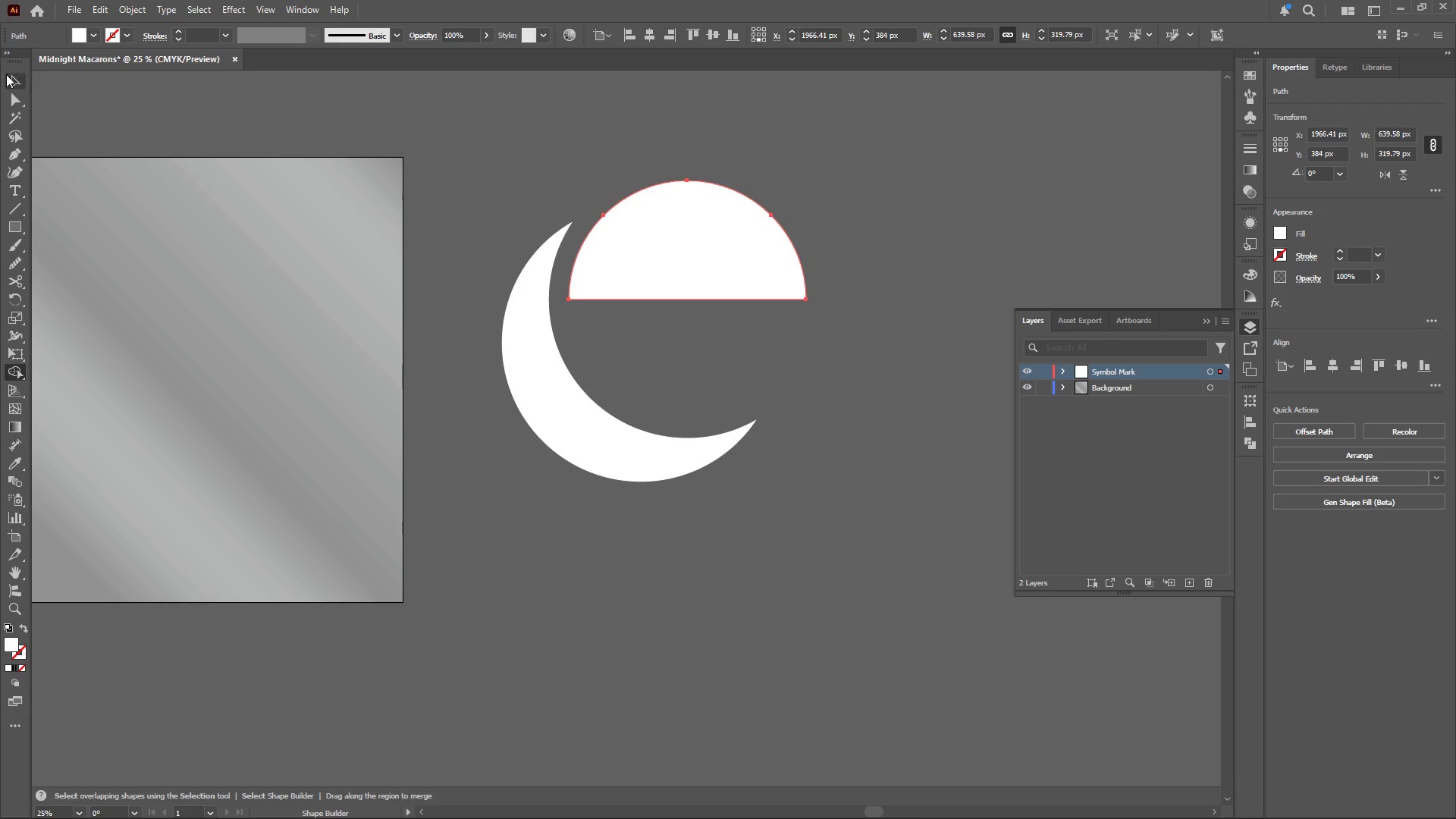 
left_click([15, 77])
 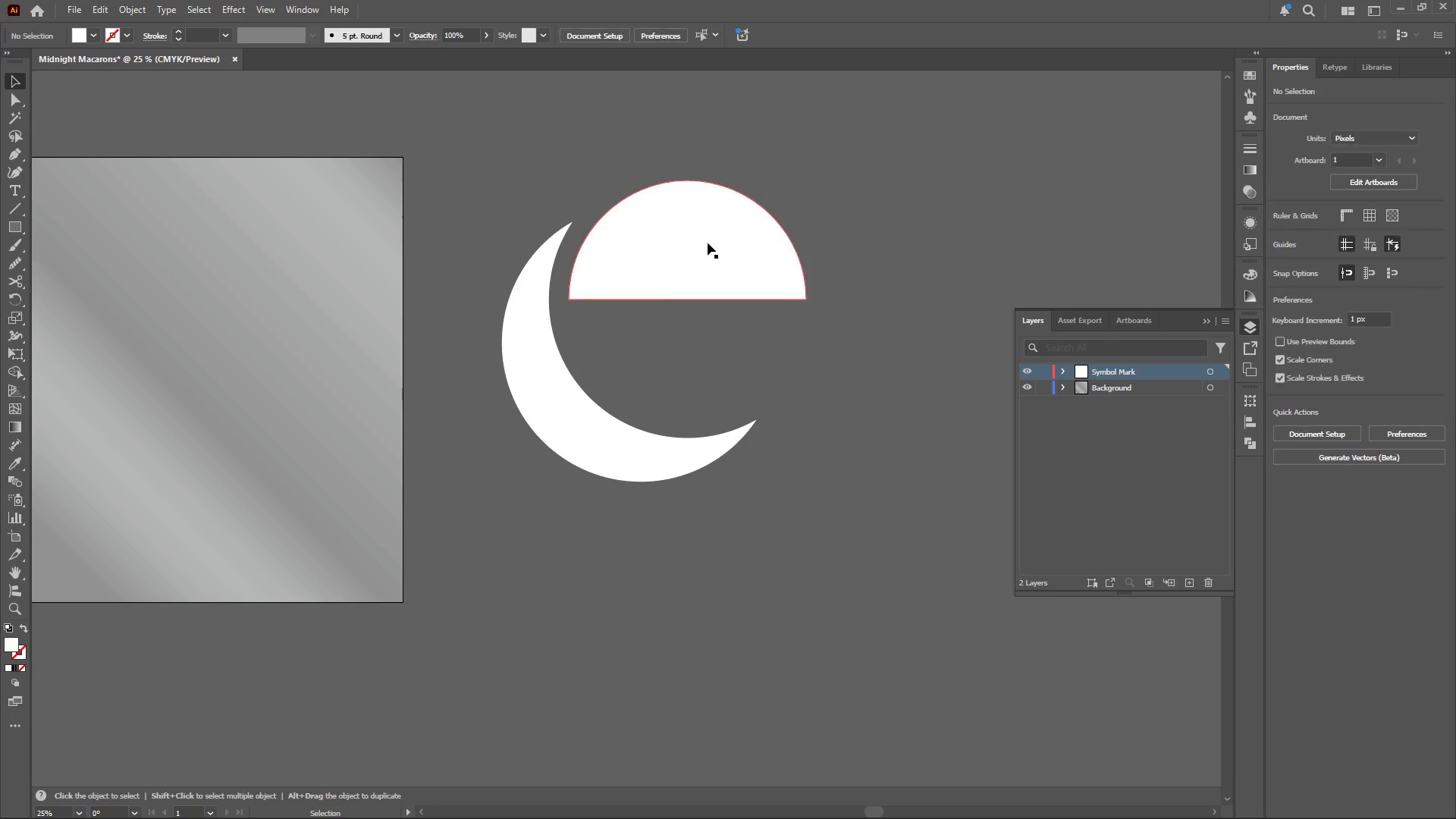 
hold_key(key=AltLeft, duration=0.58)
left_click_drag(start_coordinate=[715, 243], to_coordinate=[716, 299])
 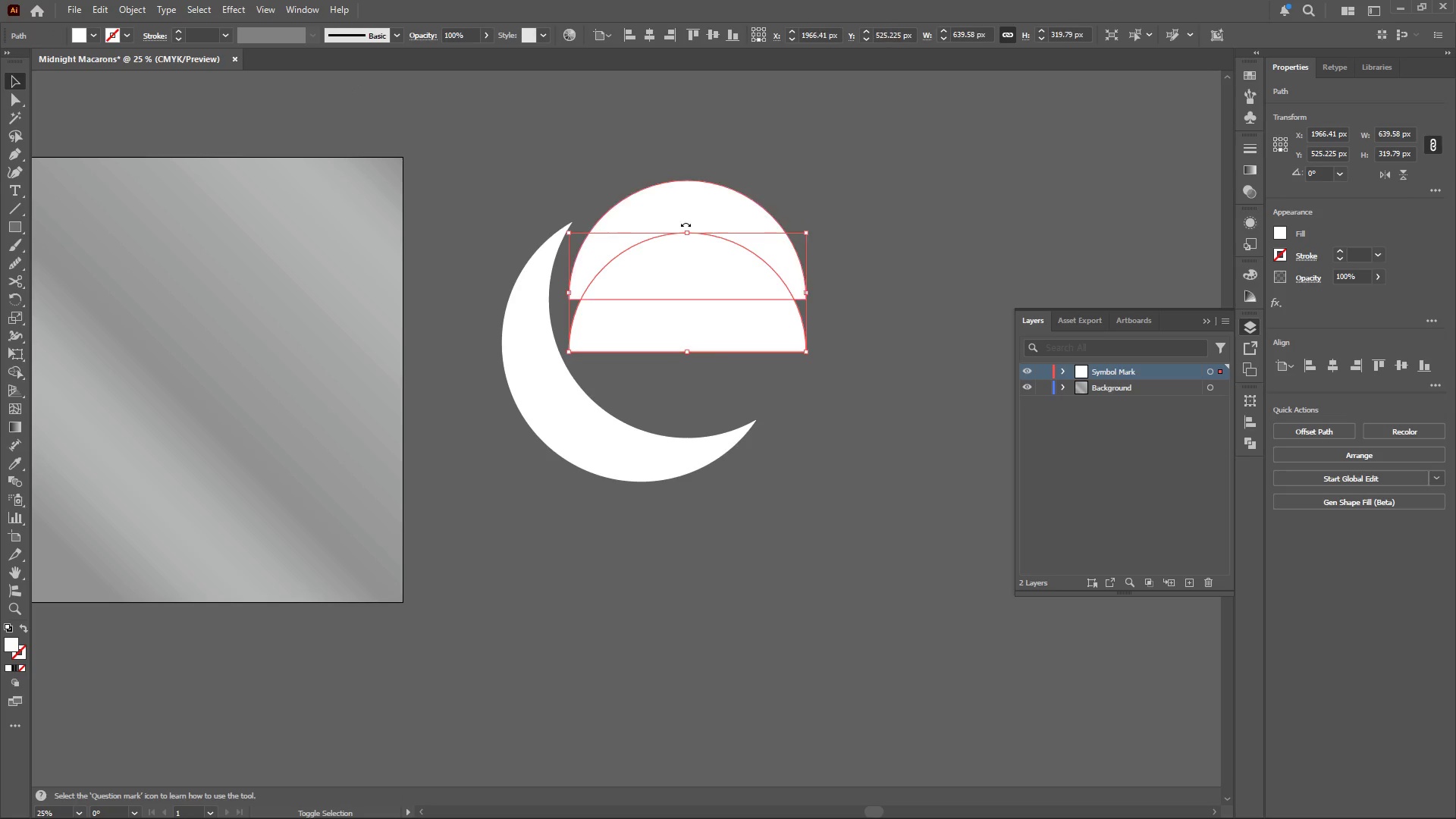 
hold_key(key=ShiftLeft, duration=0.45)
 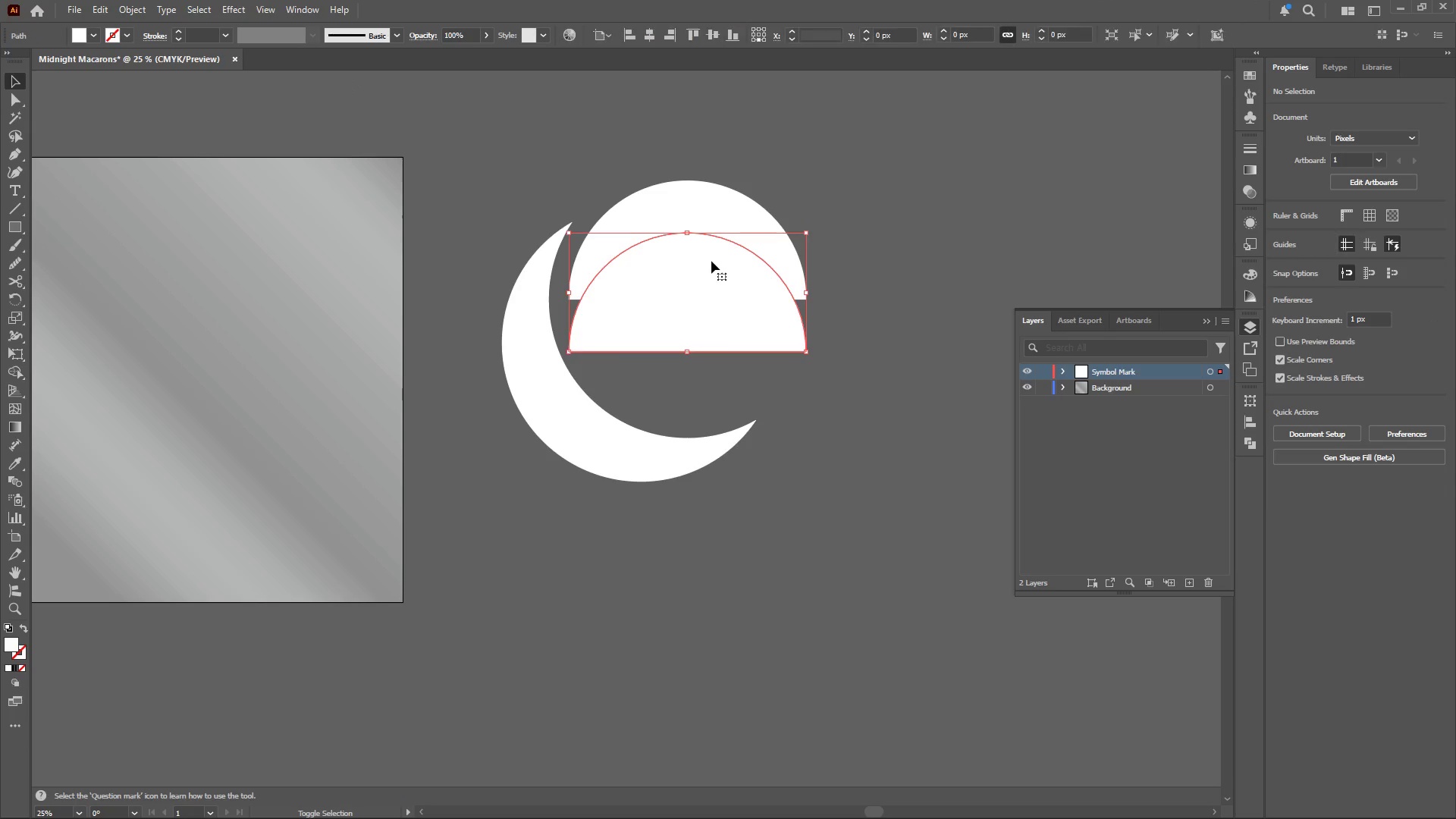 
hold_key(key=ShiftLeft, duration=2.23)
left_click_drag(start_coordinate=[686, 224], to_coordinate=[695, 366])
 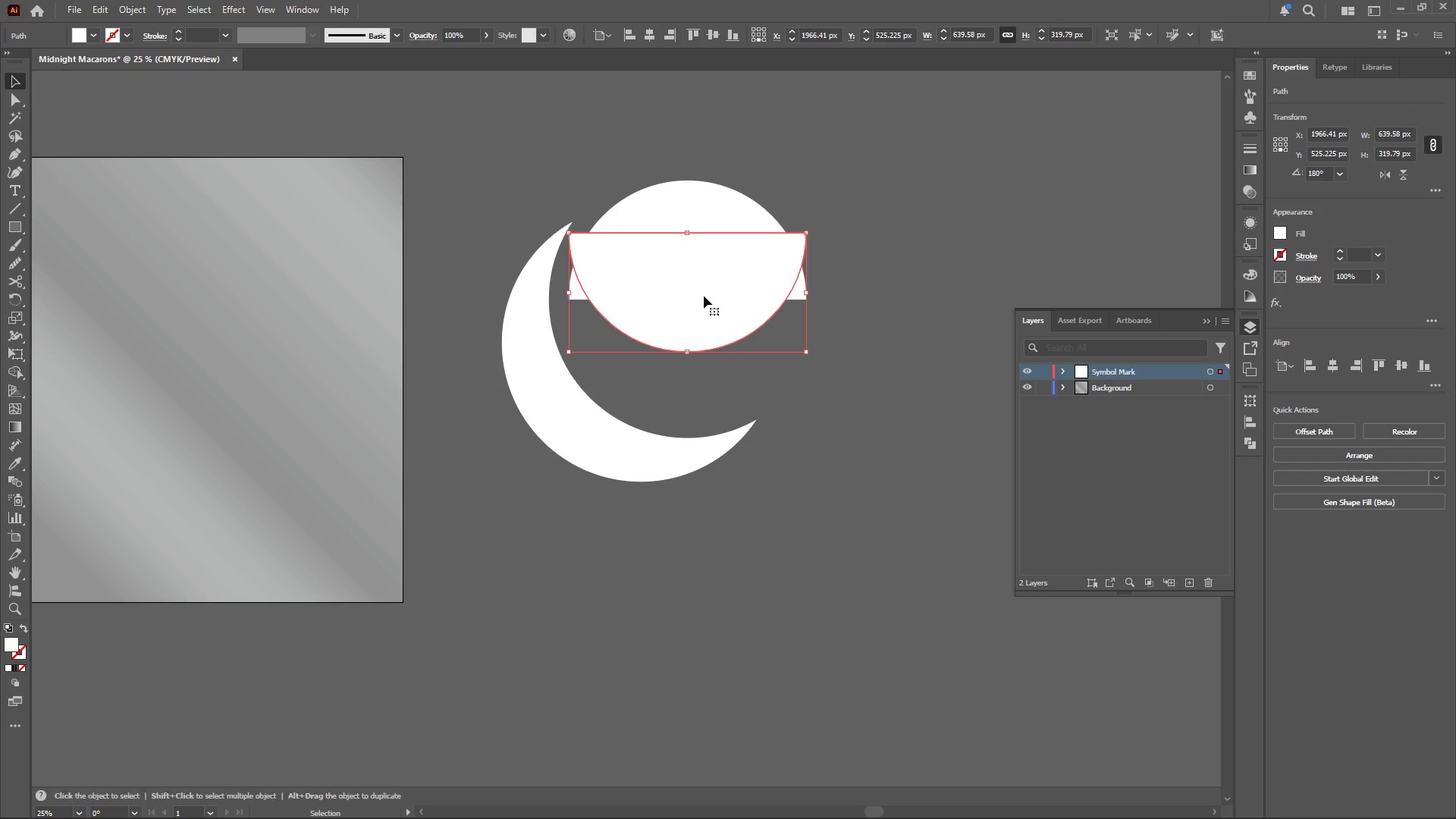 
left_click_drag(start_coordinate=[705, 300], to_coordinate=[705, 374])
 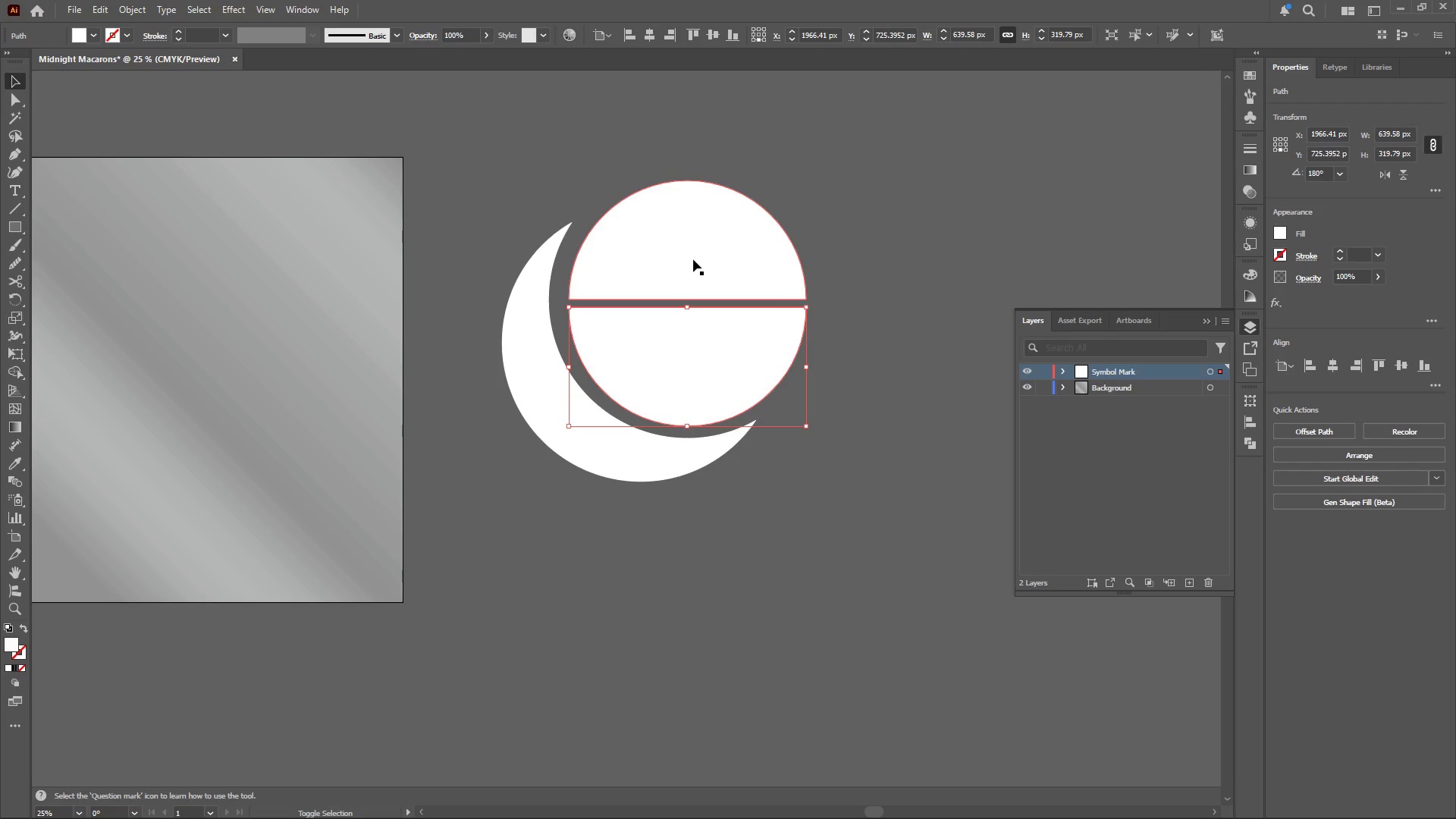 
hold_key(key=ShiftLeft, duration=2.47)
 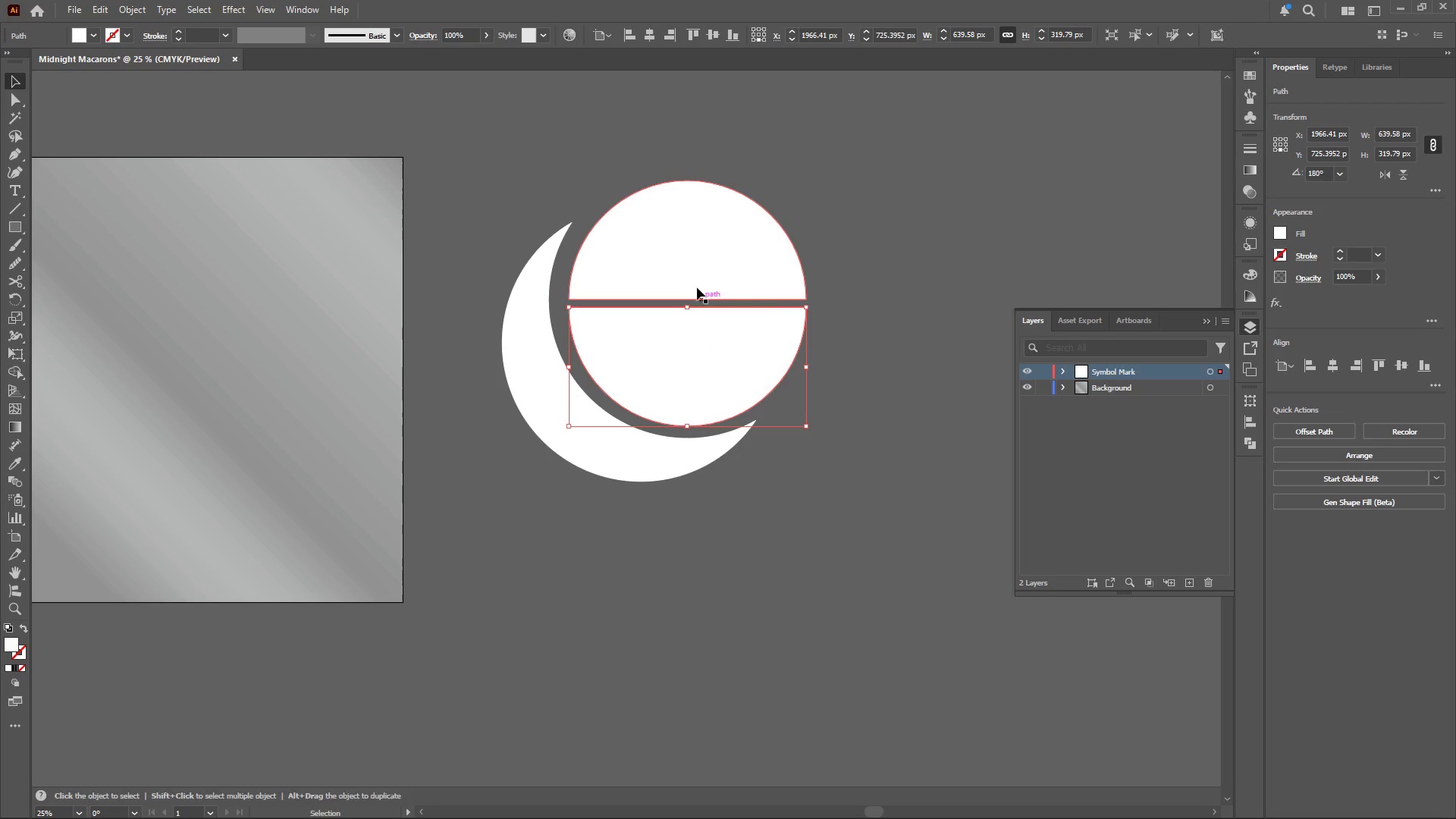 
hold_key(key=ShiftLeft, duration=0.34)
left_click([693, 259])
 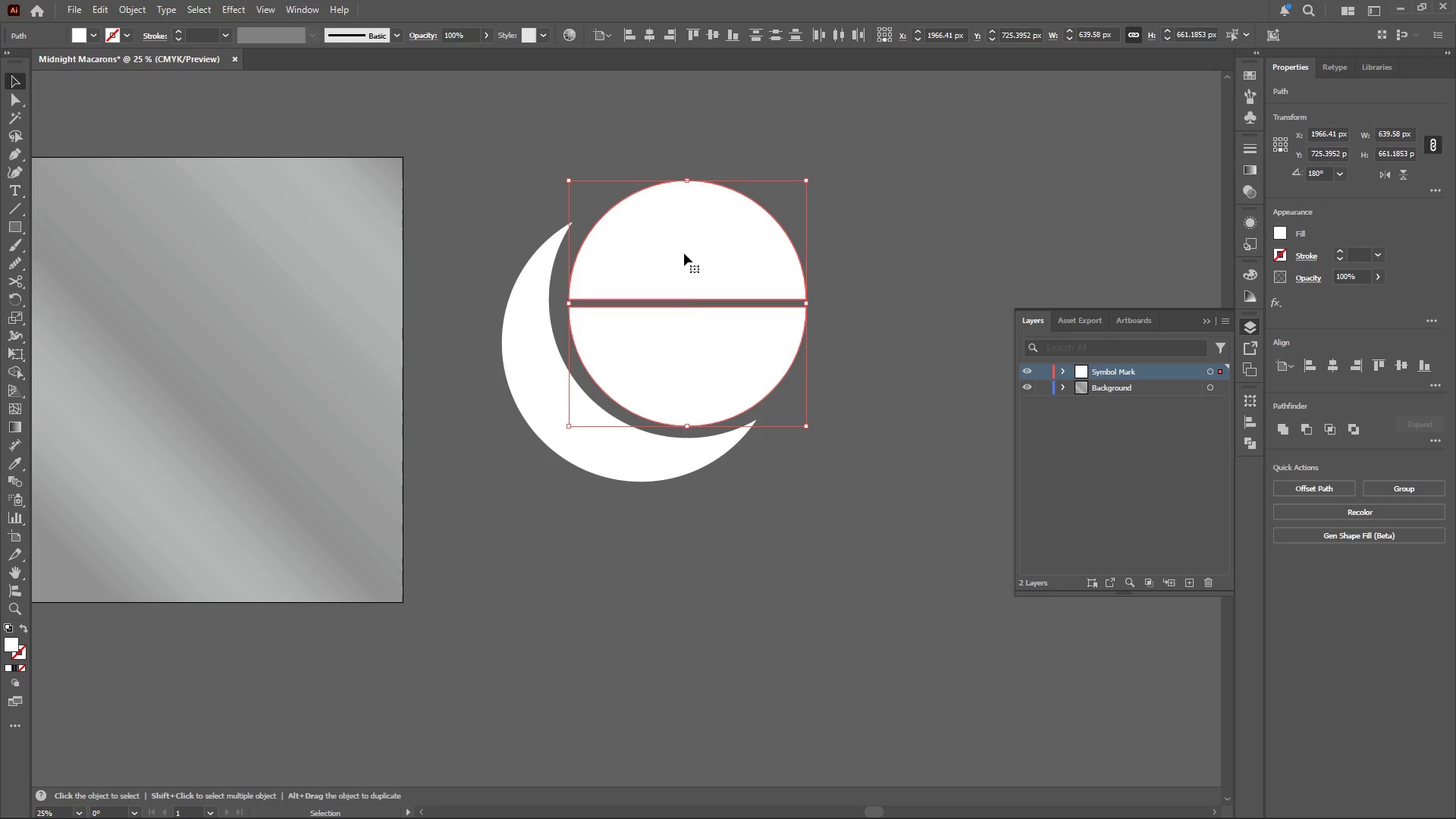 
left_click_drag(start_coordinate=[683, 322], to_coordinate=[676, 322])
 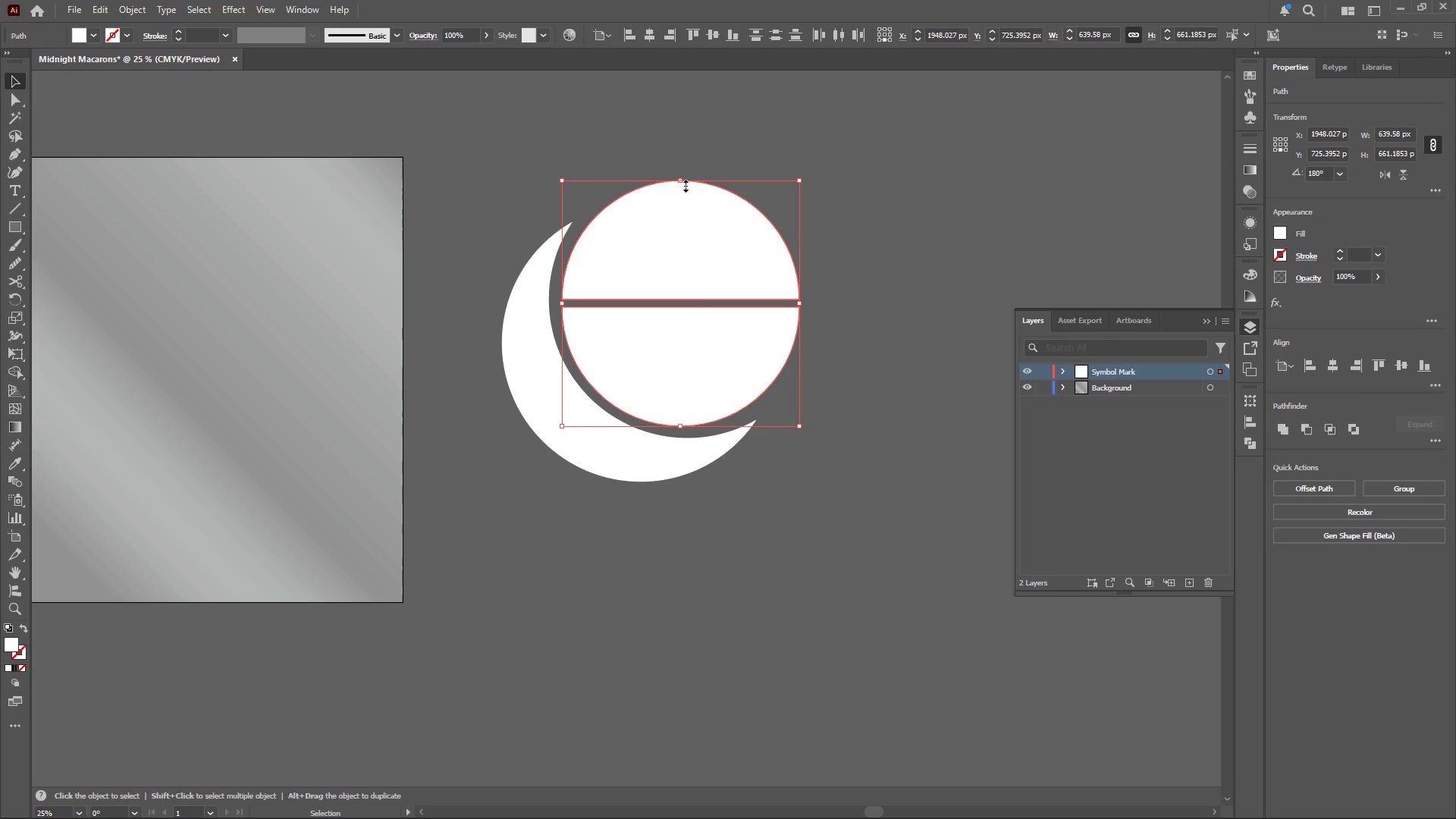 
left_click_drag(start_coordinate=[683, 181], to_coordinate=[682, 200])
 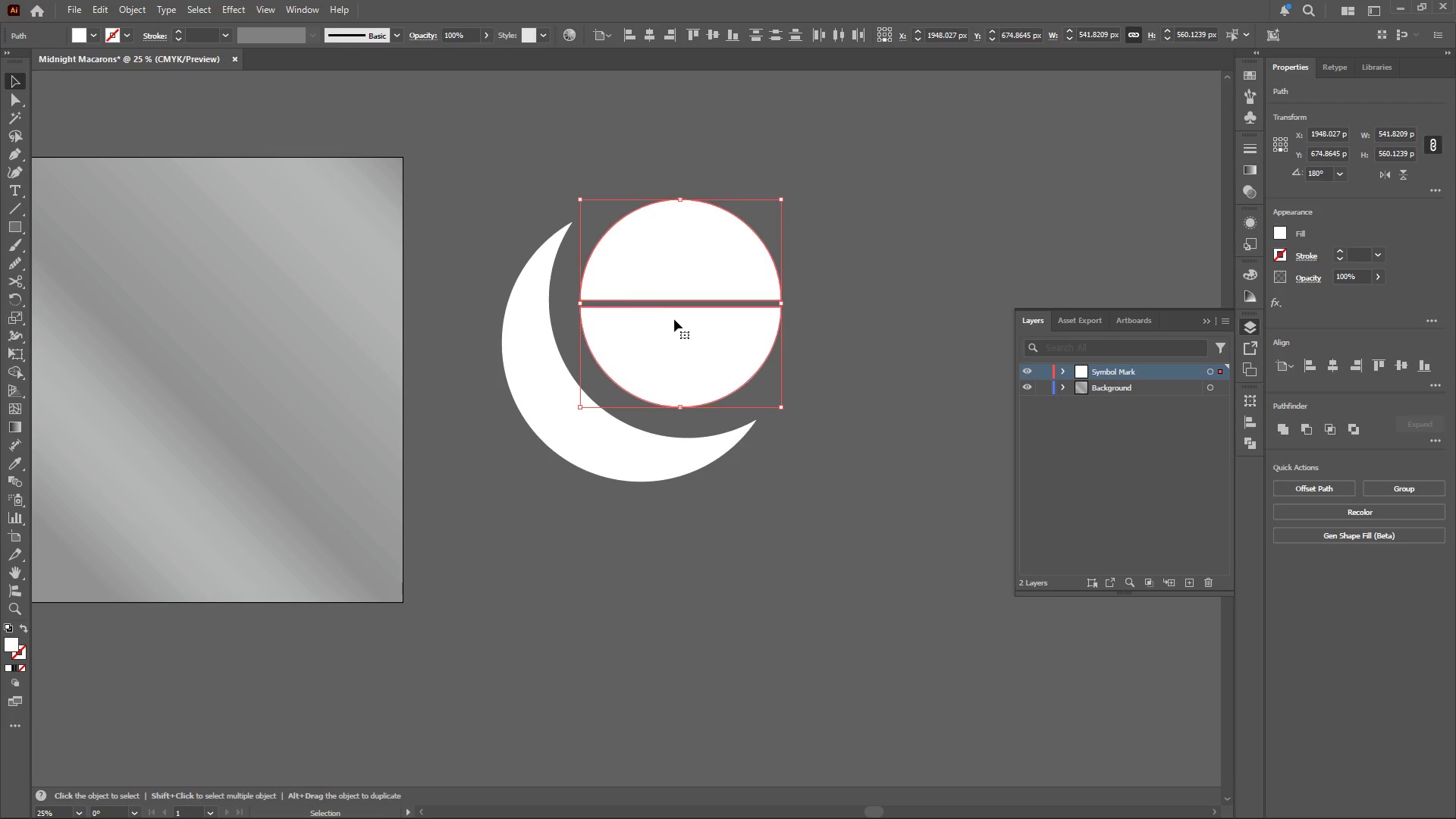 
hold_key(key=ShiftLeft, duration=2.08)
 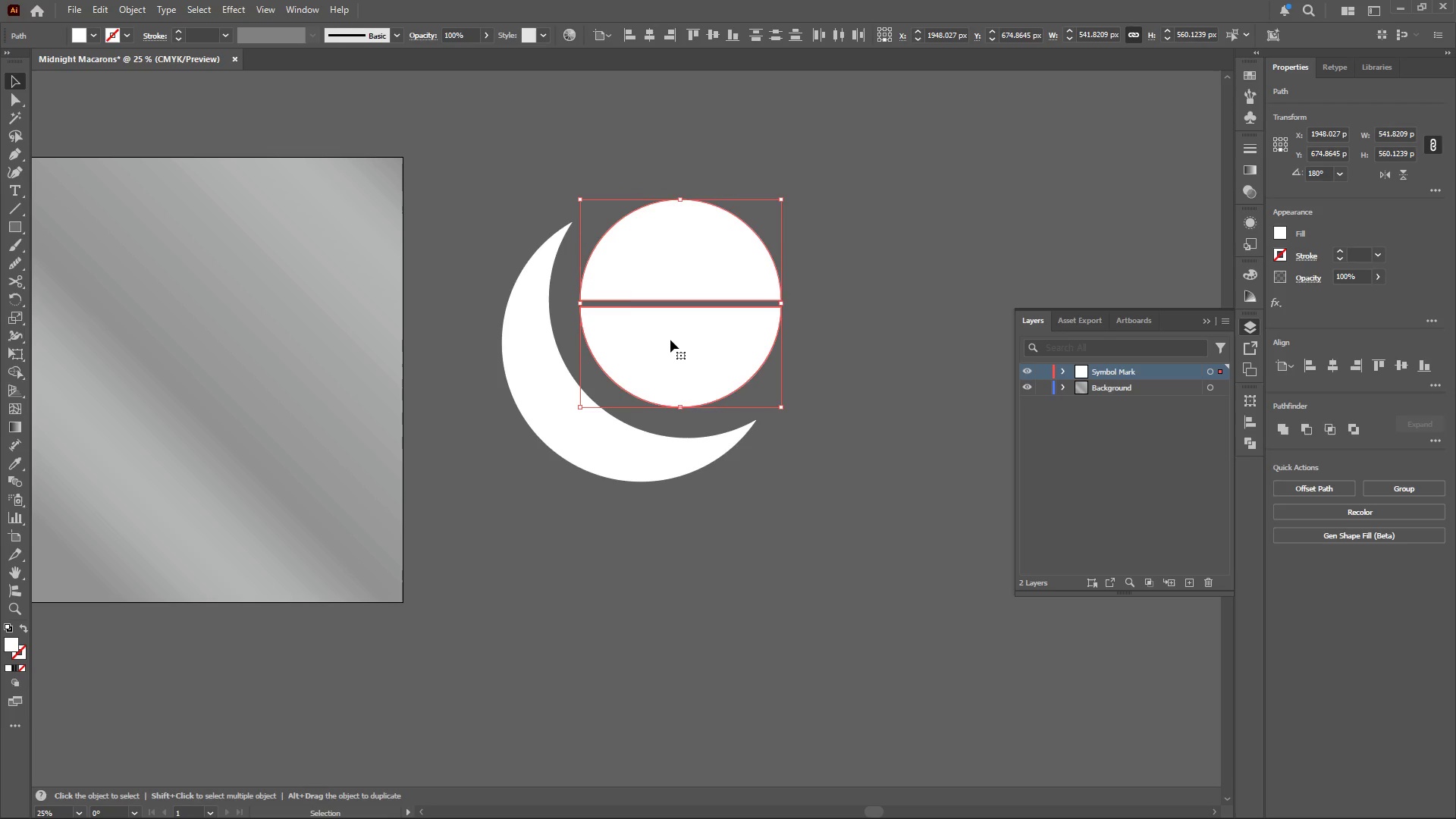 
hold_key(key=AltLeft, duration=1.51)
 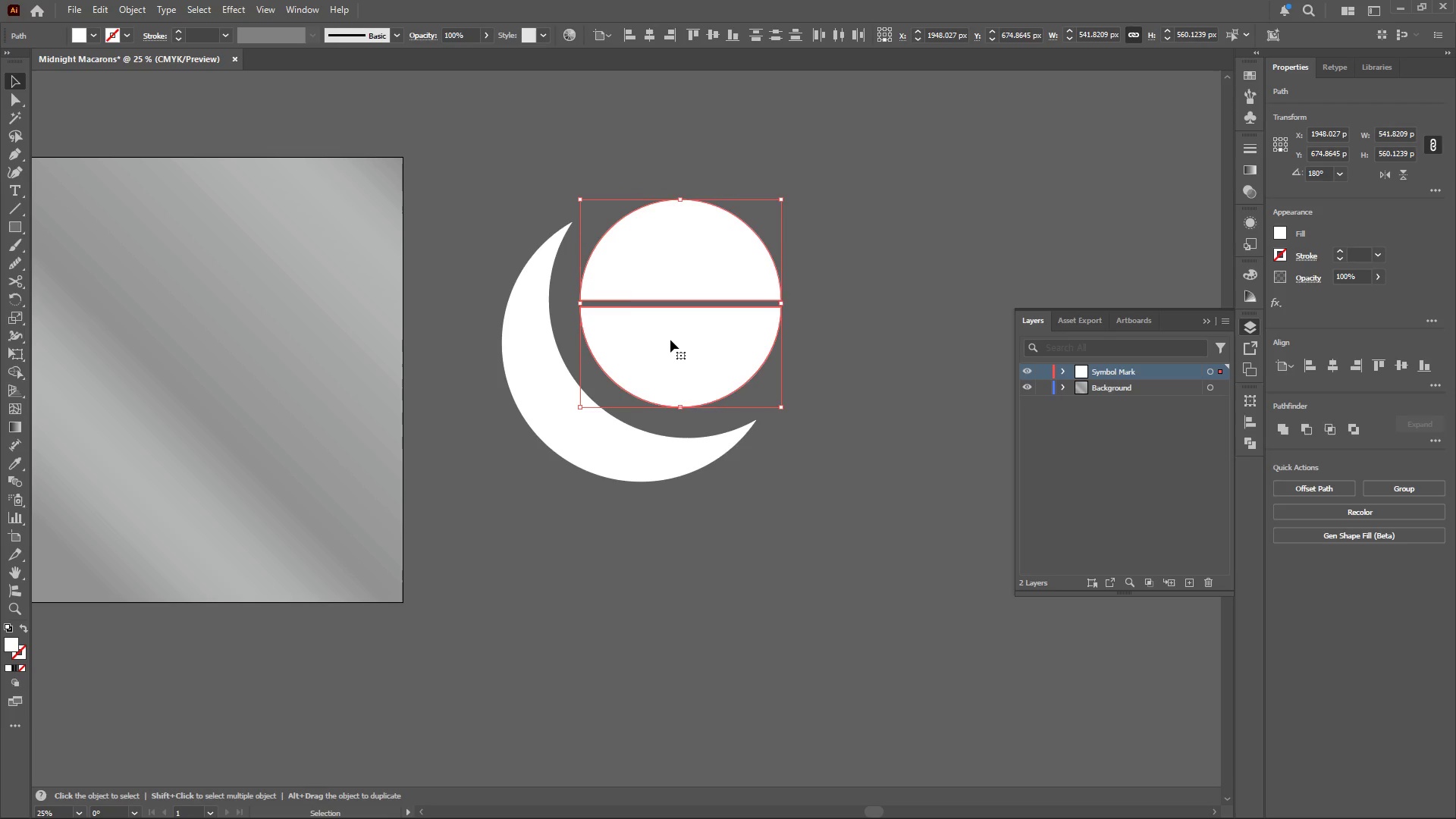 
left_click_drag(start_coordinate=[670, 342], to_coordinate=[666, 345])
 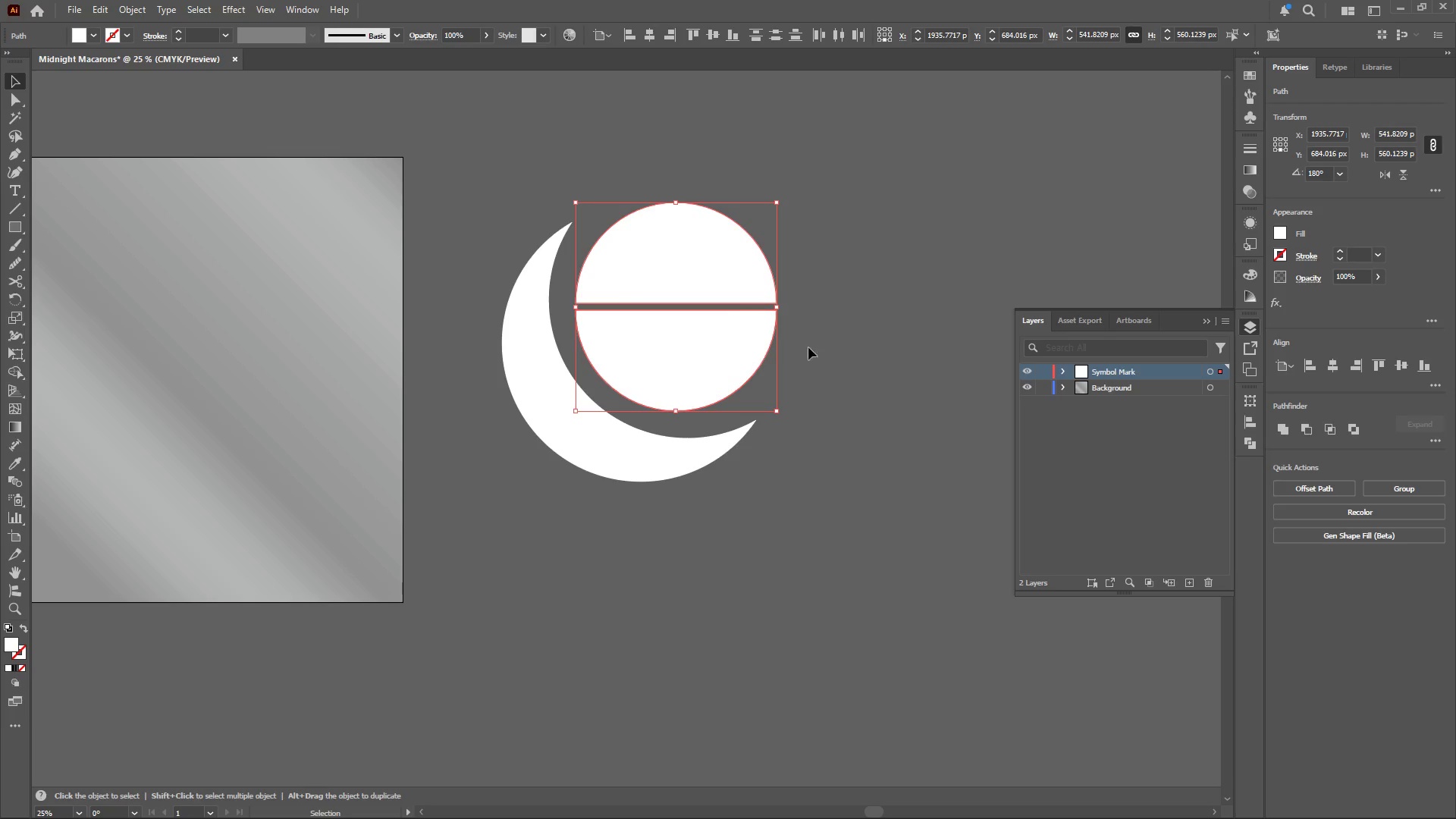 
left_click([891, 335])
 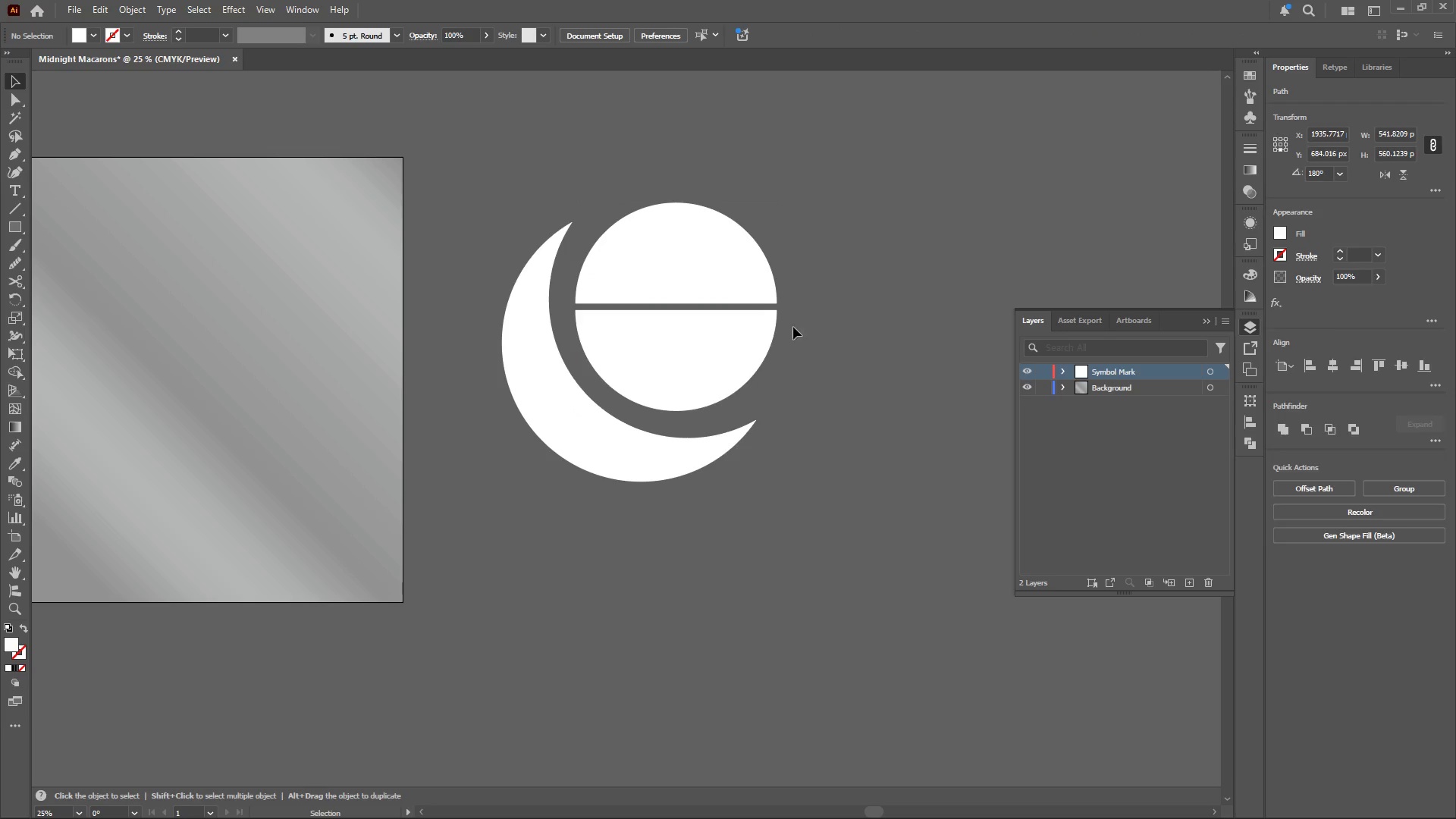 
hold_key(key=AltLeft, duration=0.55)
scroll: coordinate [730, 327], scroll_direction: up, amount: 2.0
 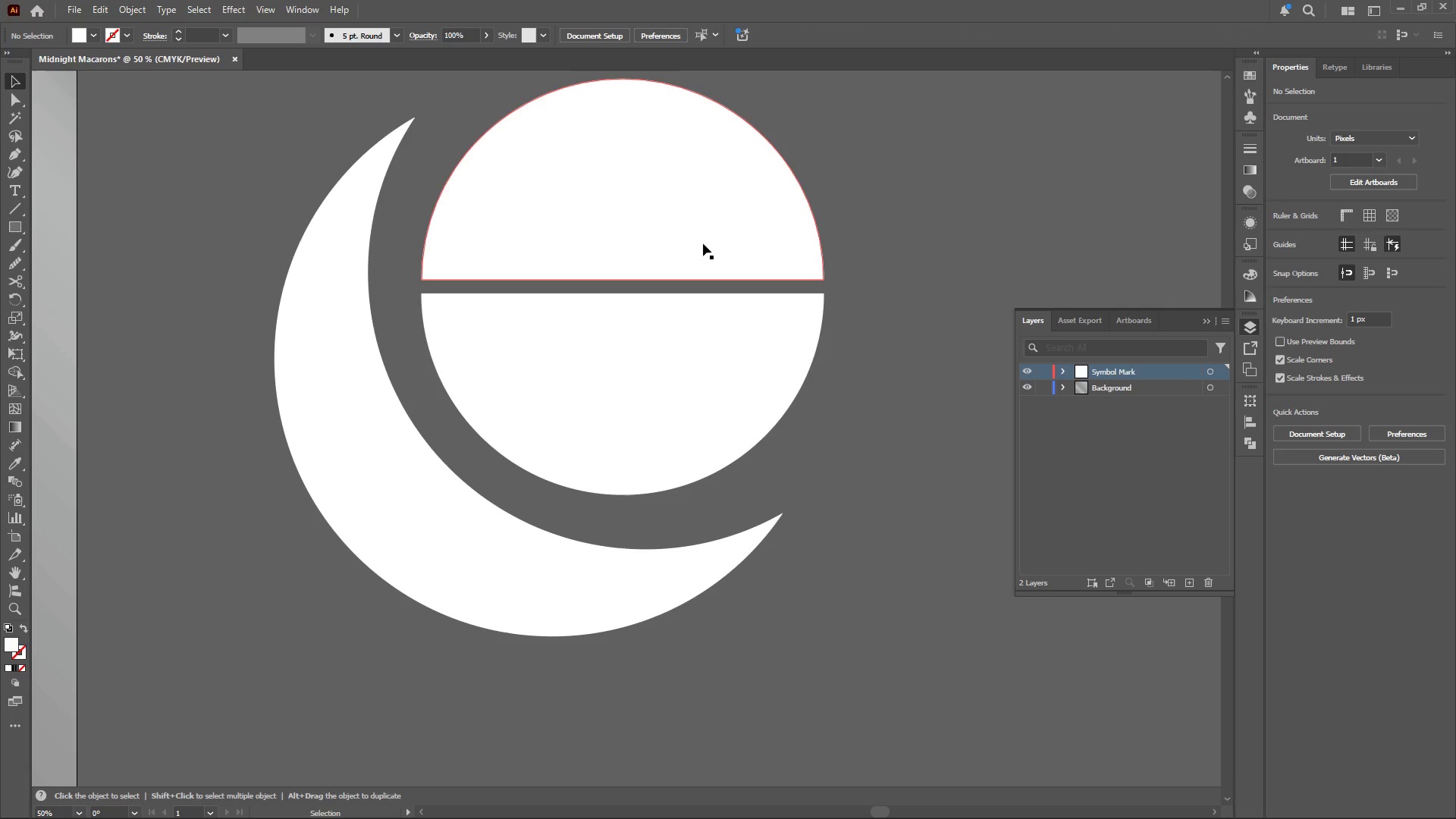 
left_click([703, 243])
 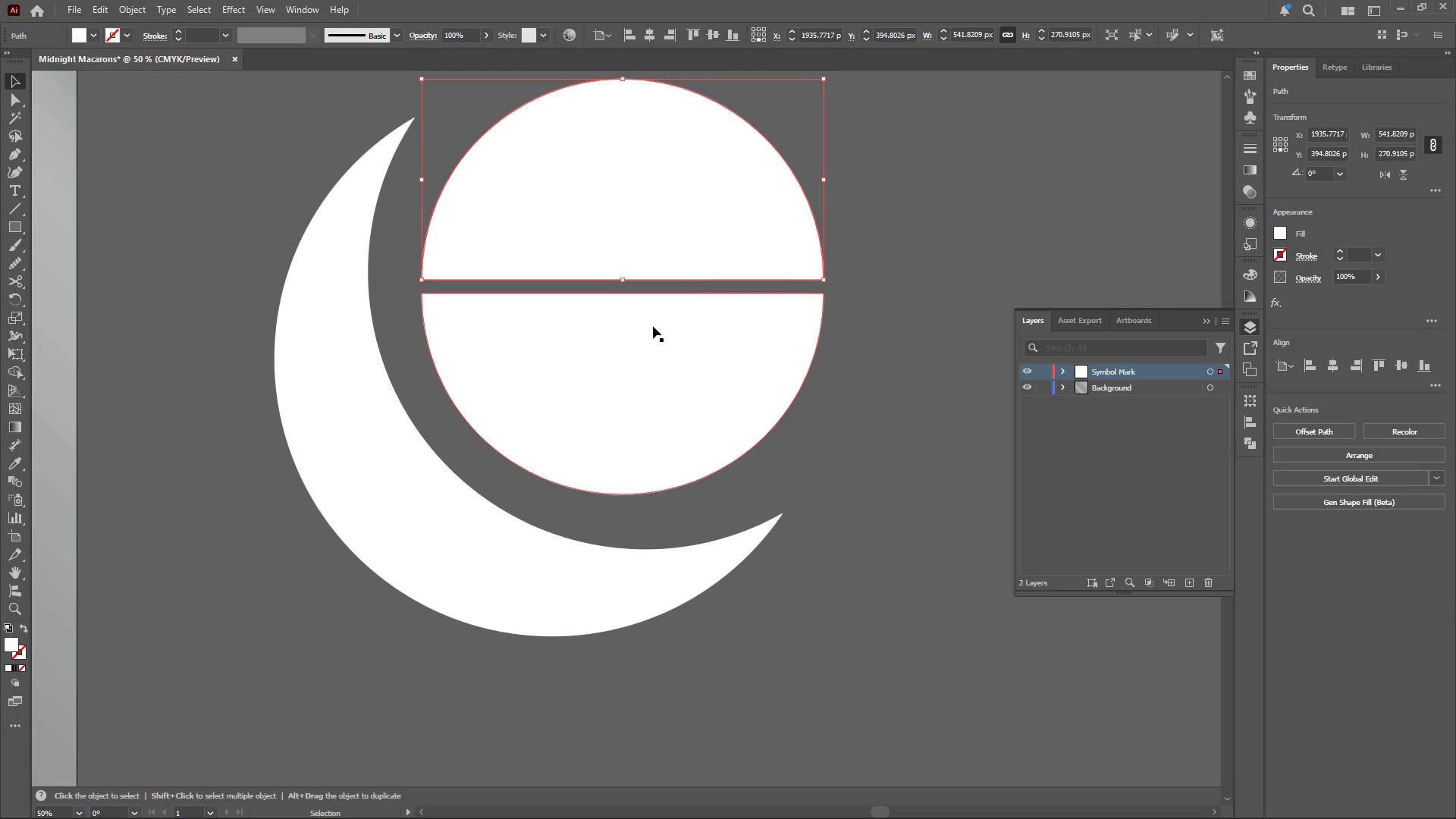 
left_click([647, 334])
 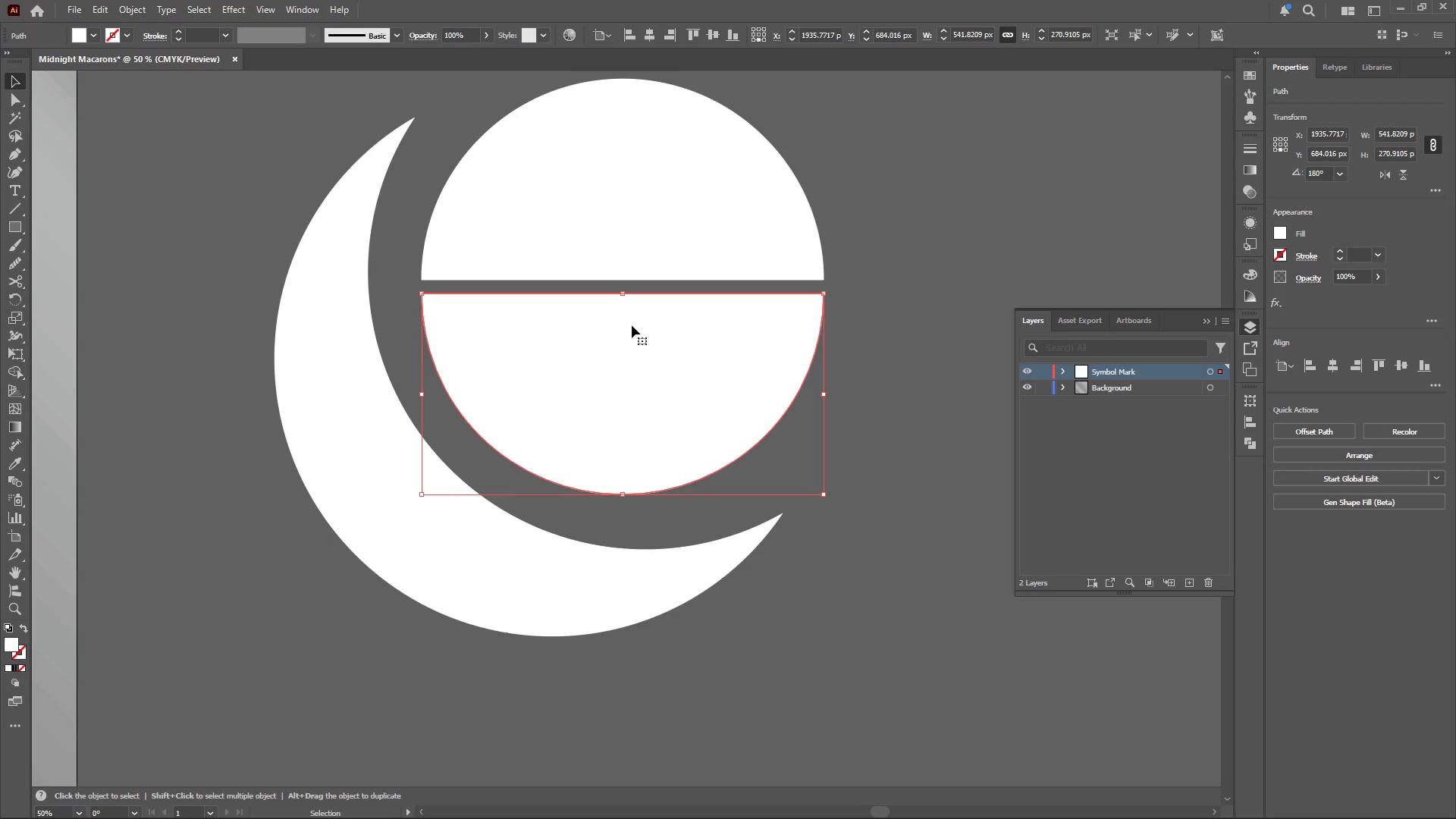 
left_click_drag(start_coordinate=[632, 326], to_coordinate=[634, 342])
 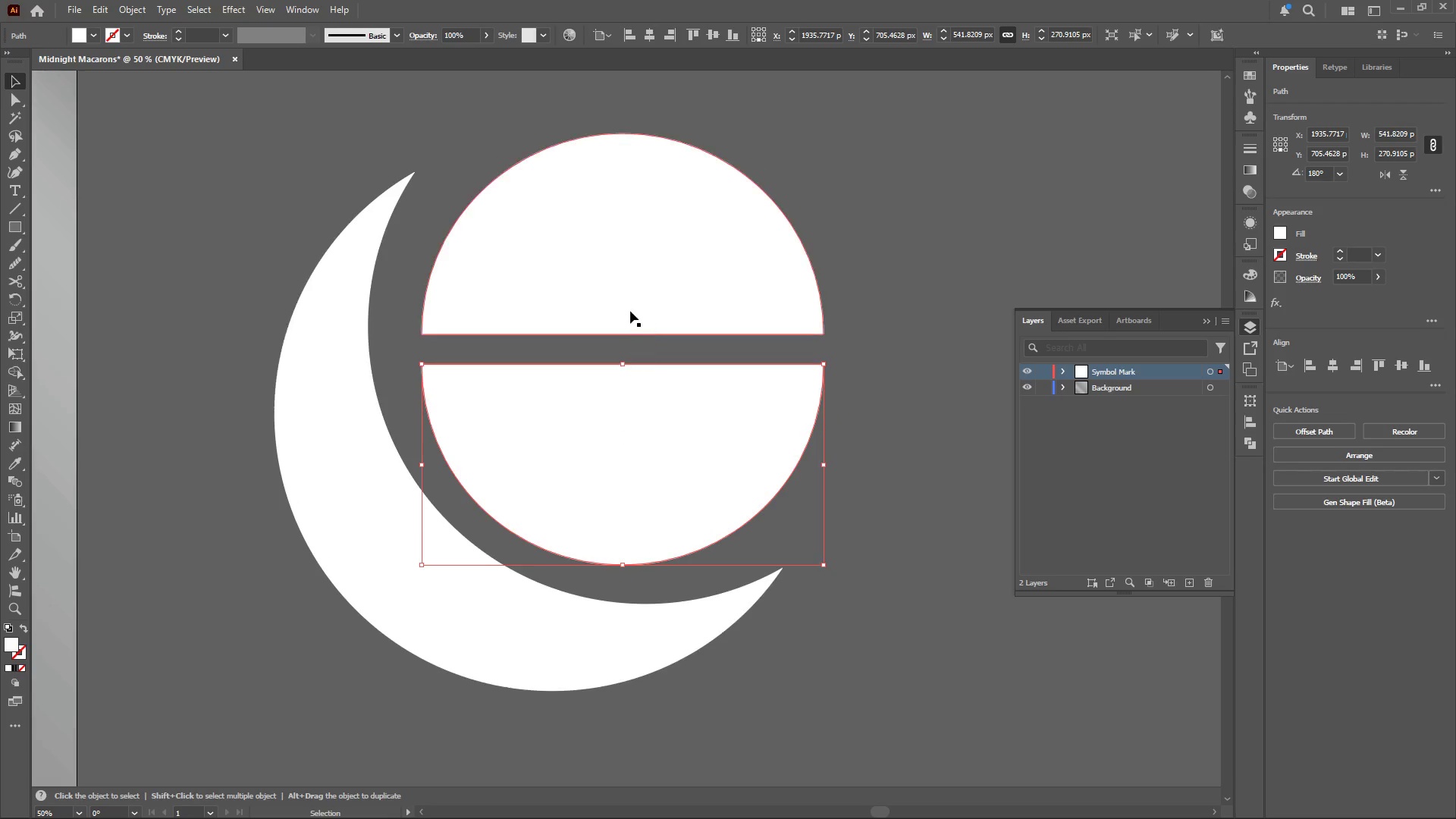 
hold_key(key=ShiftLeft, duration=1.48)
 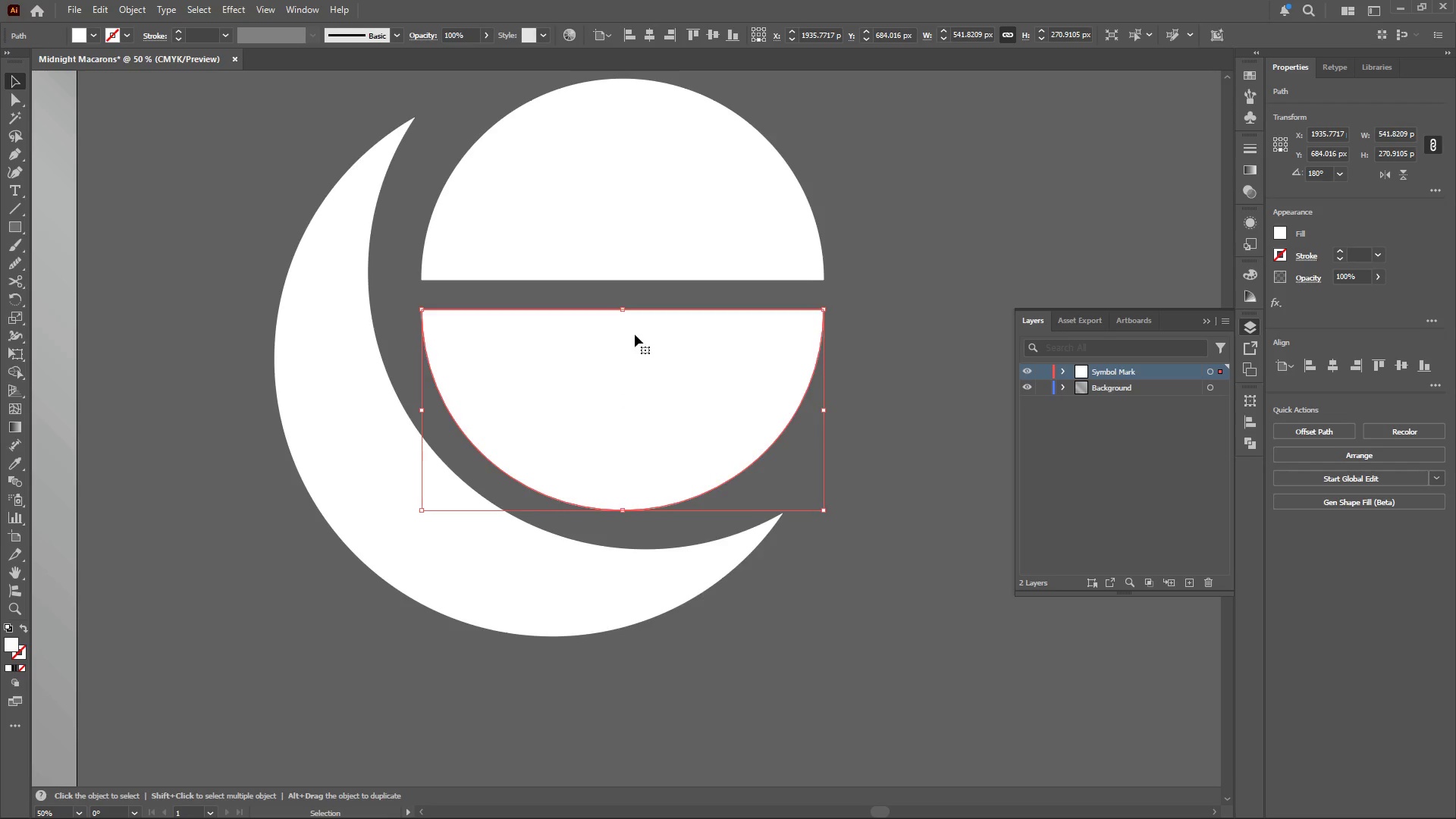 
left_click_drag(start_coordinate=[627, 300], to_coordinate=[626, 287])
 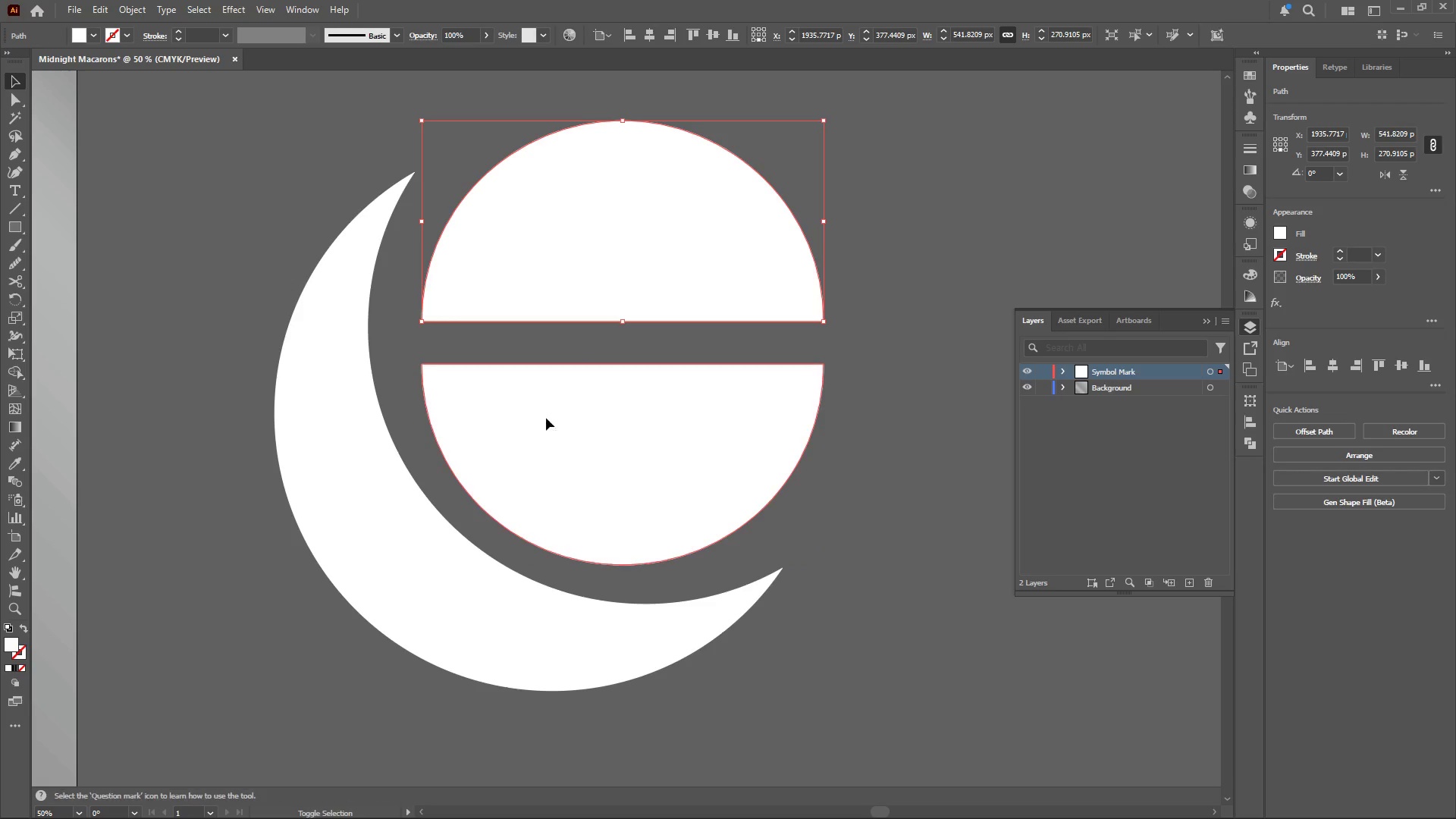 
hold_key(key=ShiftLeft, duration=0.78)
 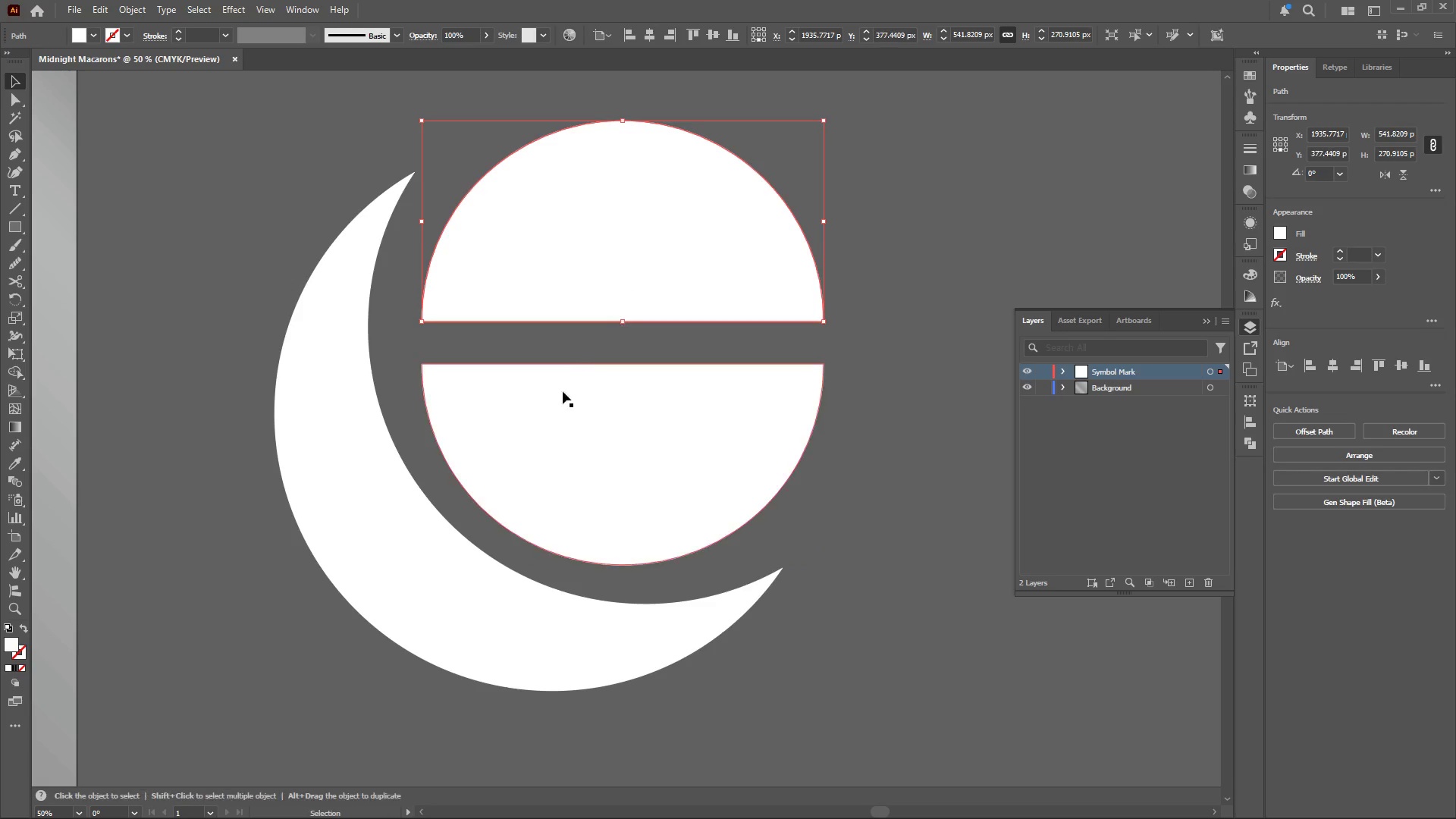 
scroll: coordinate [635, 333], scroll_direction: up, amount: 3.0
 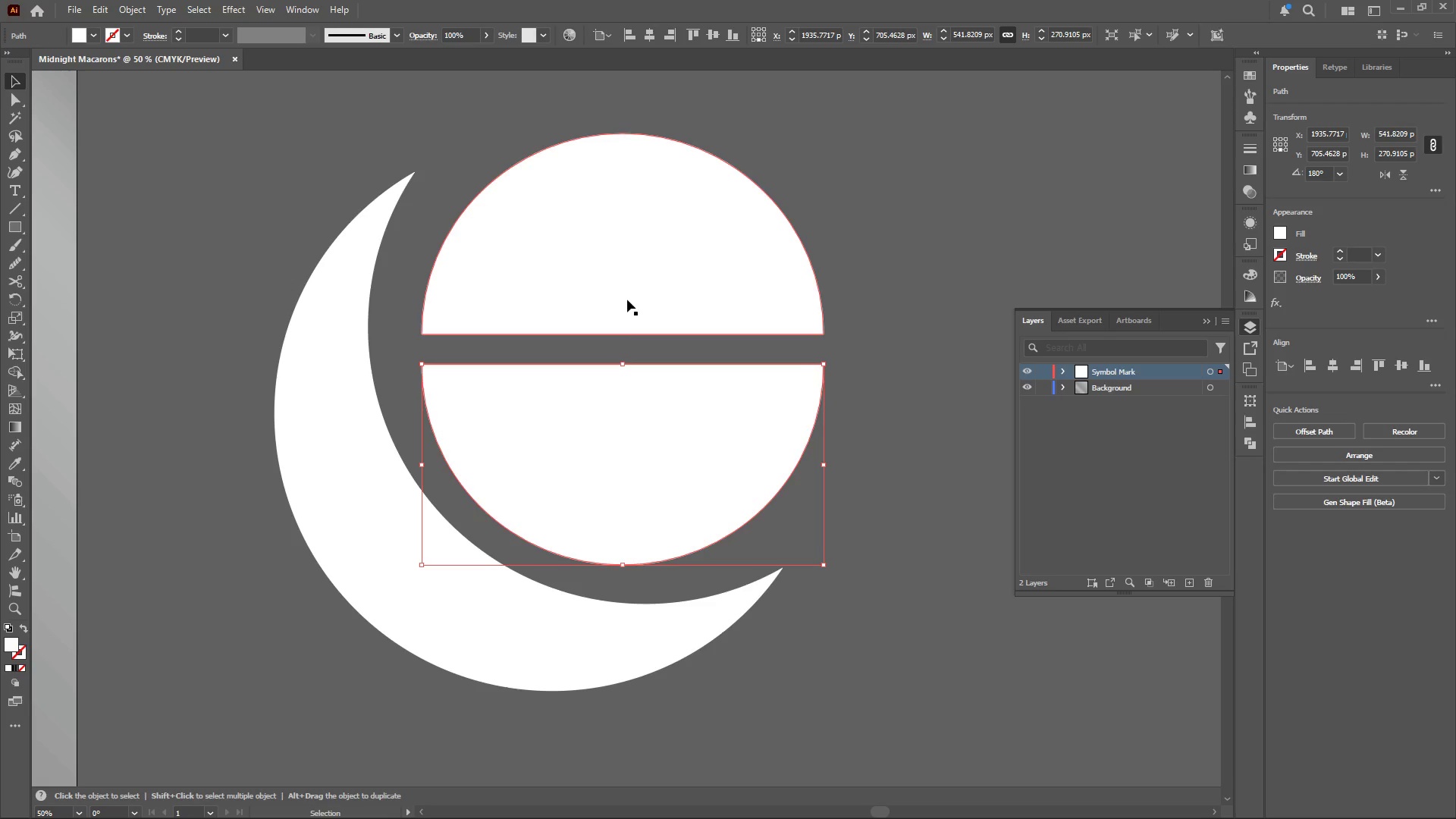 
hold_key(key=ShiftLeft, duration=0.33)
 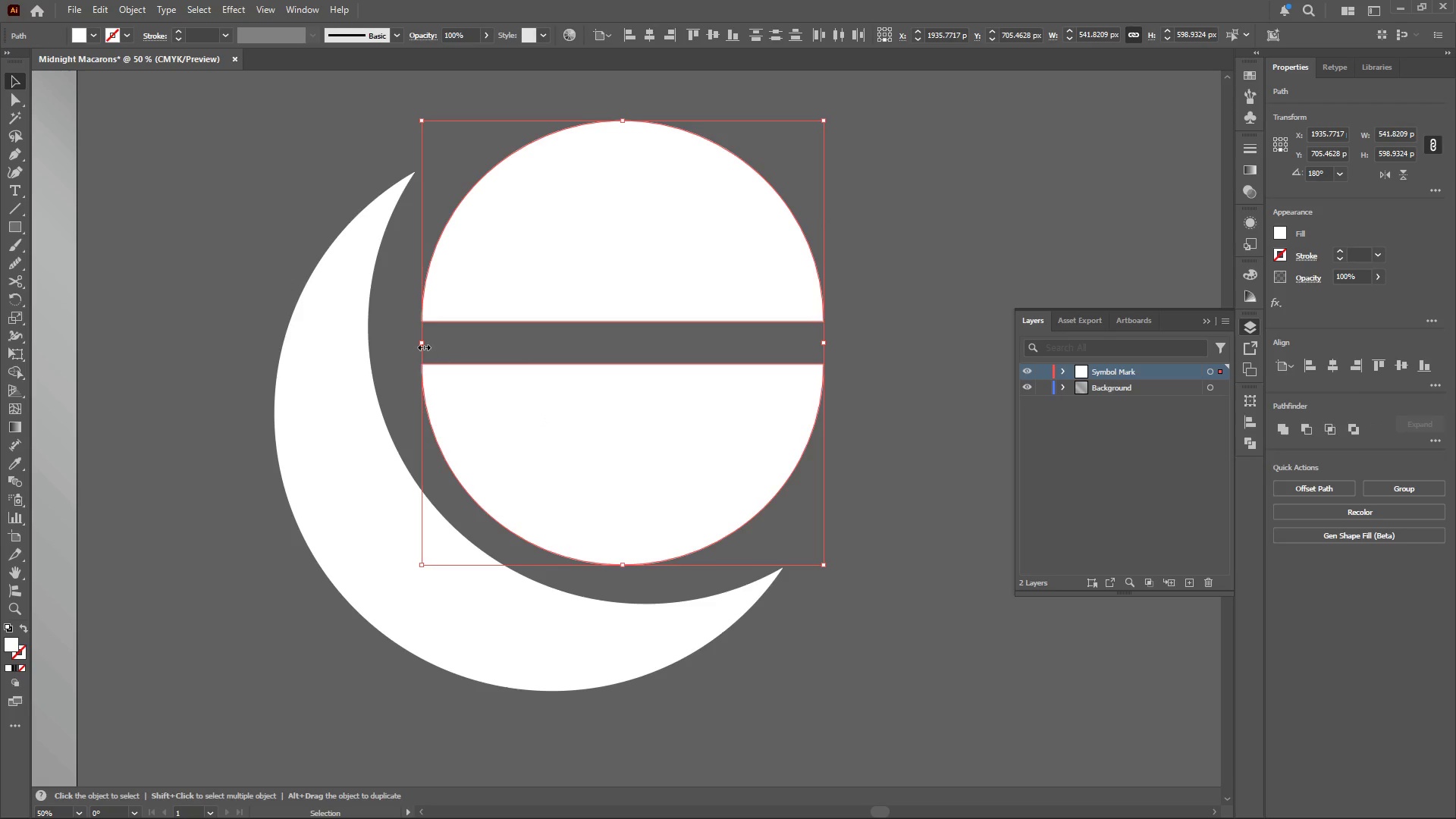 
left_click_drag(start_coordinate=[422, 344], to_coordinate=[402, 340])
 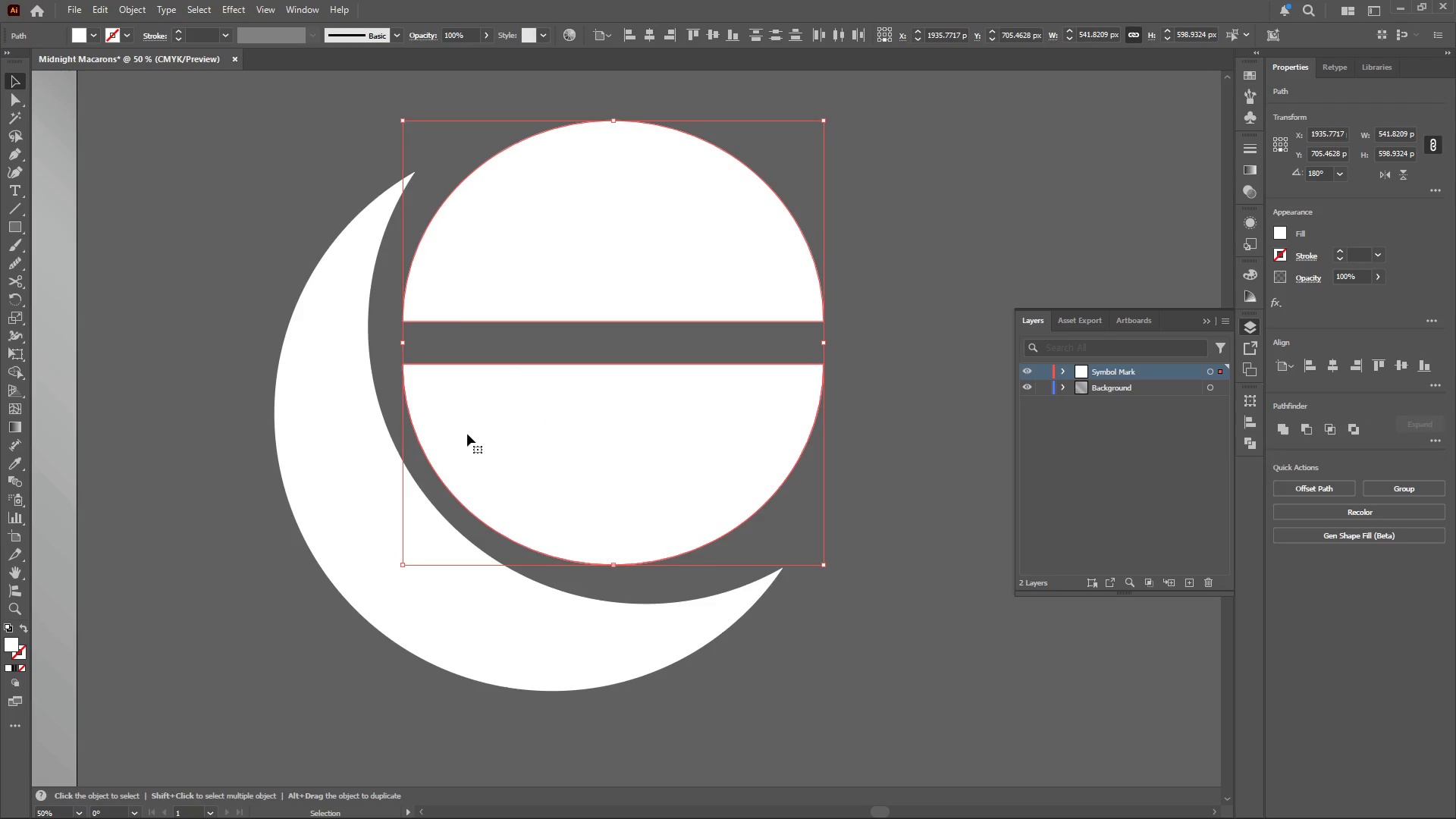 
left_click_drag(start_coordinate=[472, 438], to_coordinate=[481, 440])
 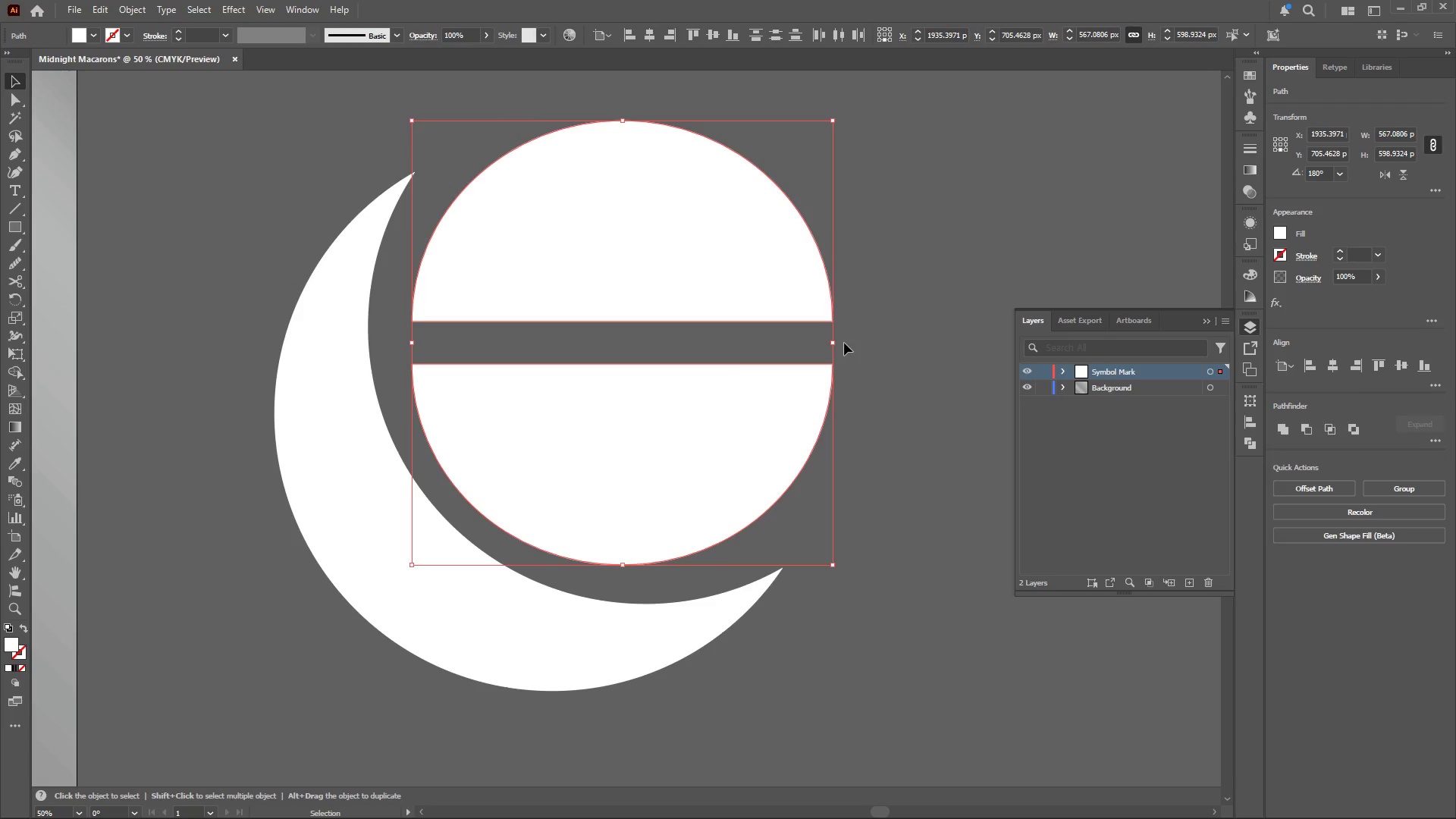 
left_click_drag(start_coordinate=[840, 340], to_coordinate=[839, 312])
 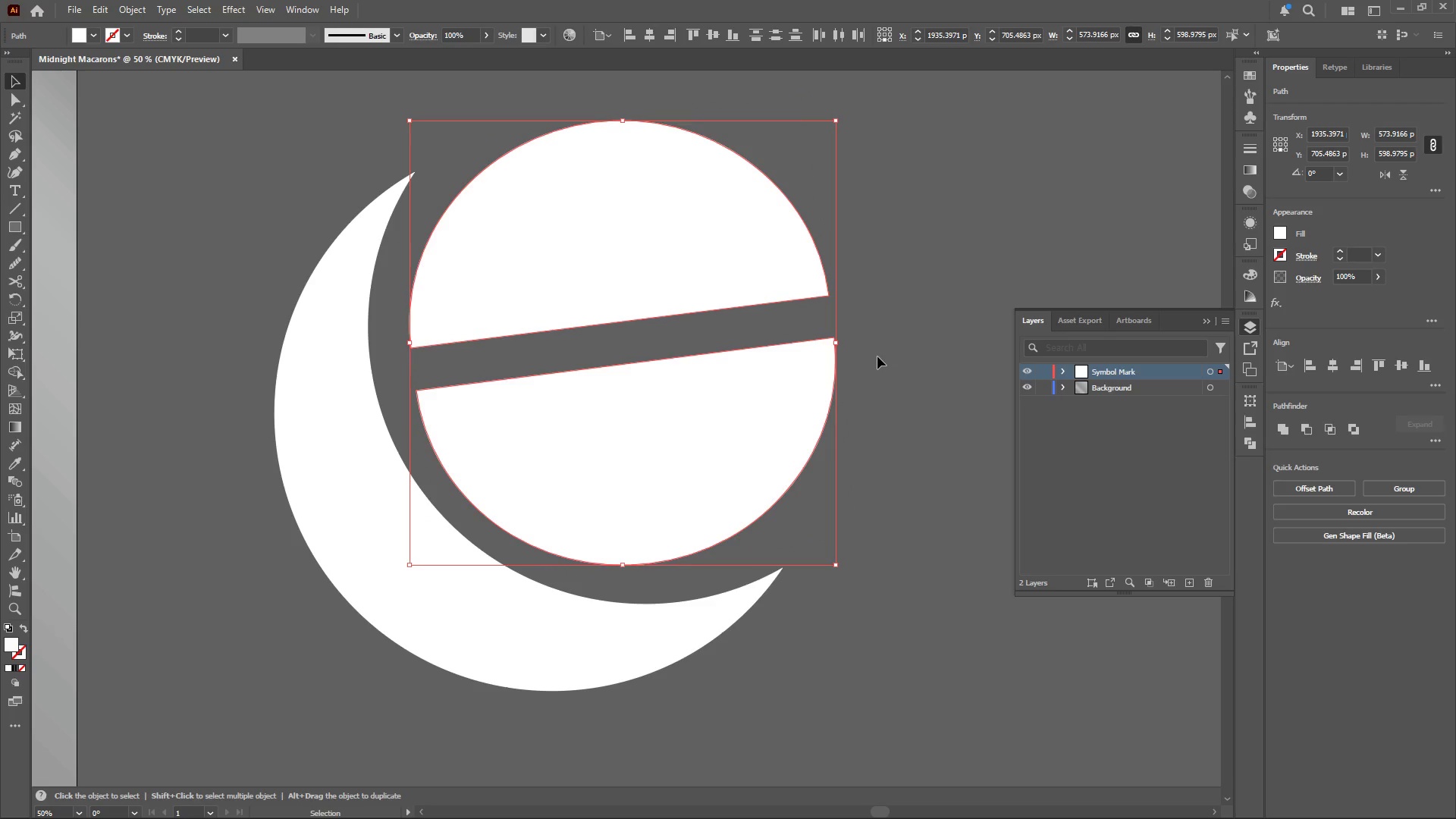 
left_click([878, 357])
 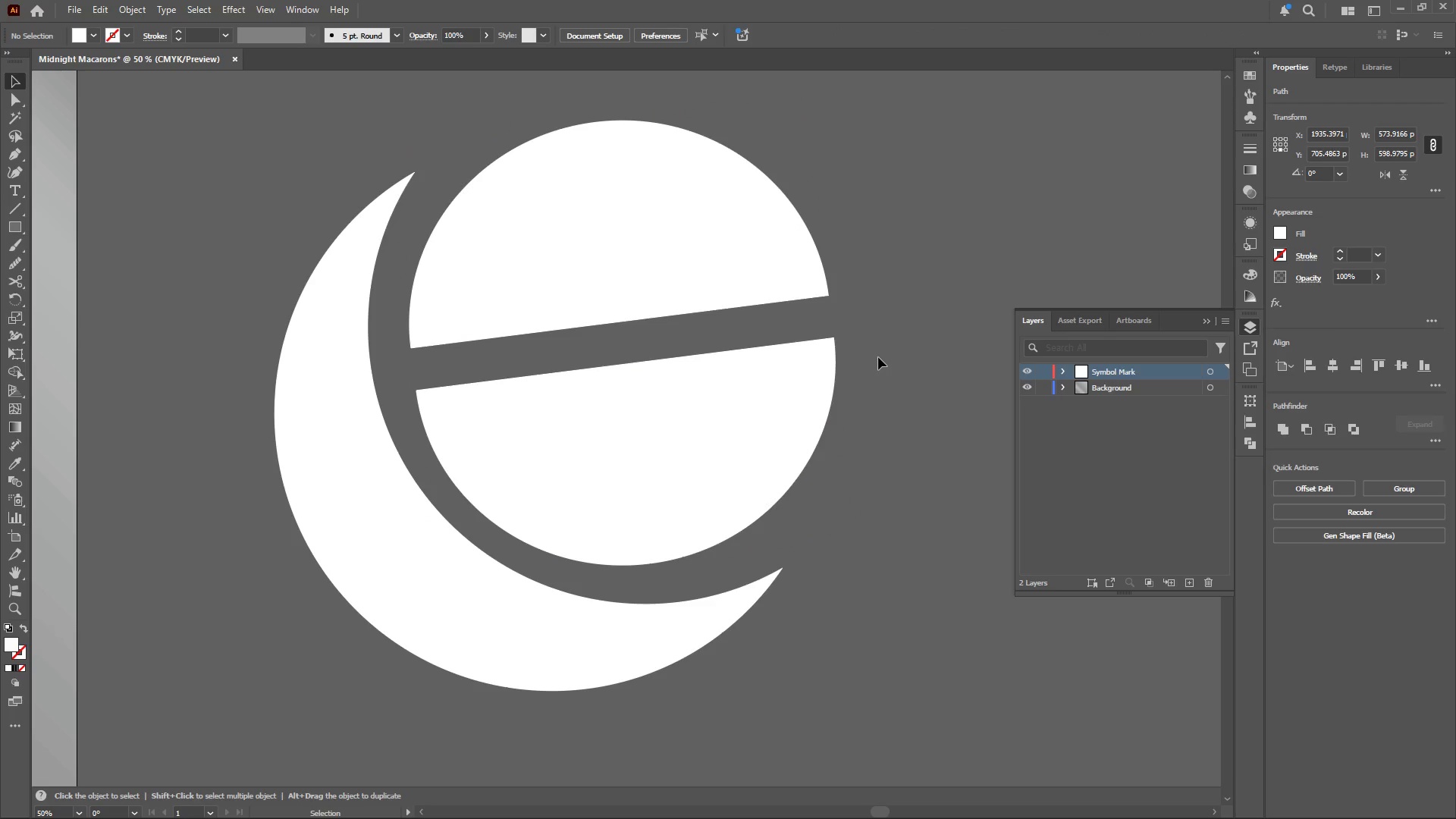 
hold_key(key=AltLeft, duration=0.67)
scroll: coordinate [878, 357], scroll_direction: down, amount: 4.0
 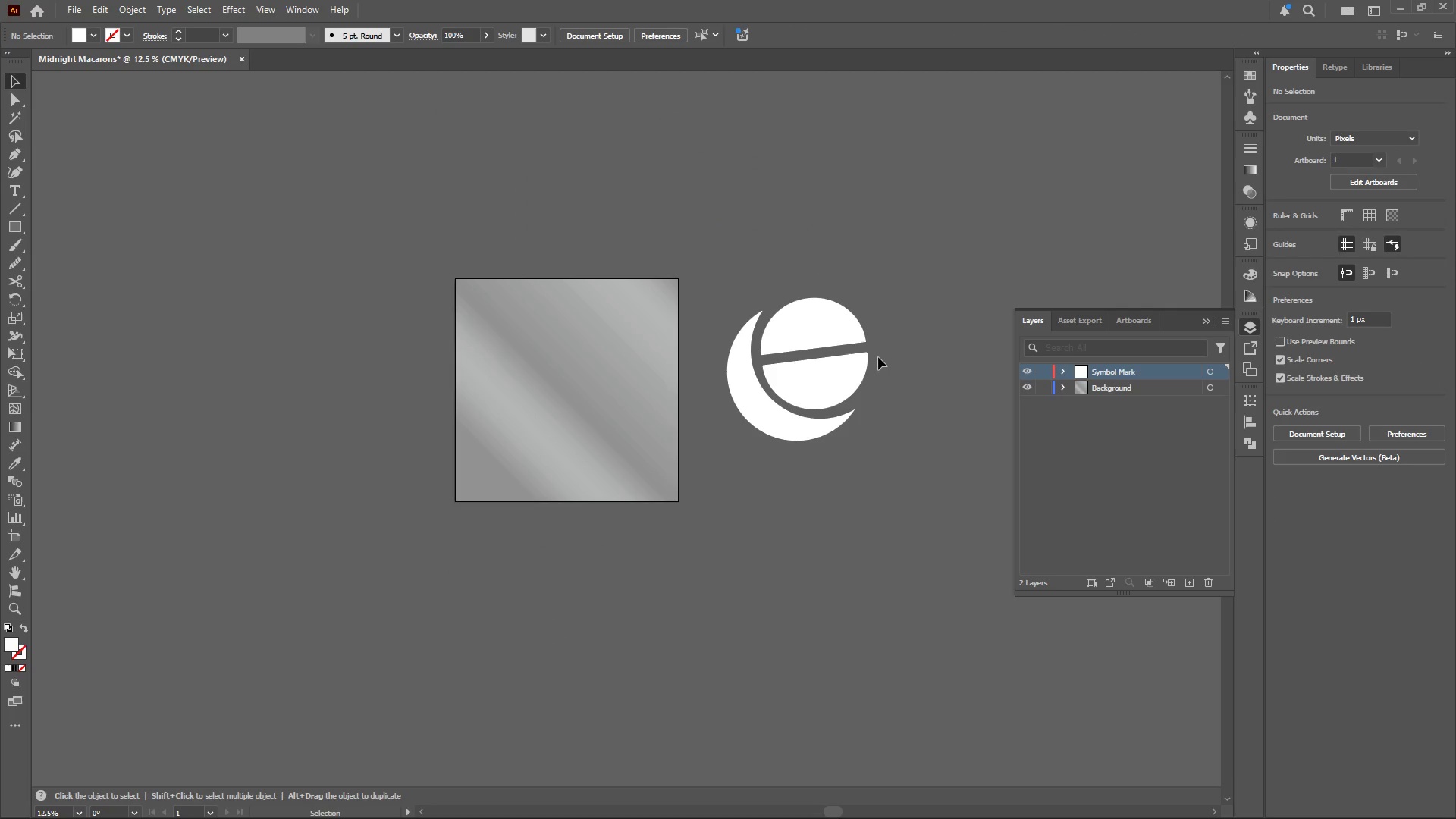 
key(Control+Z)
 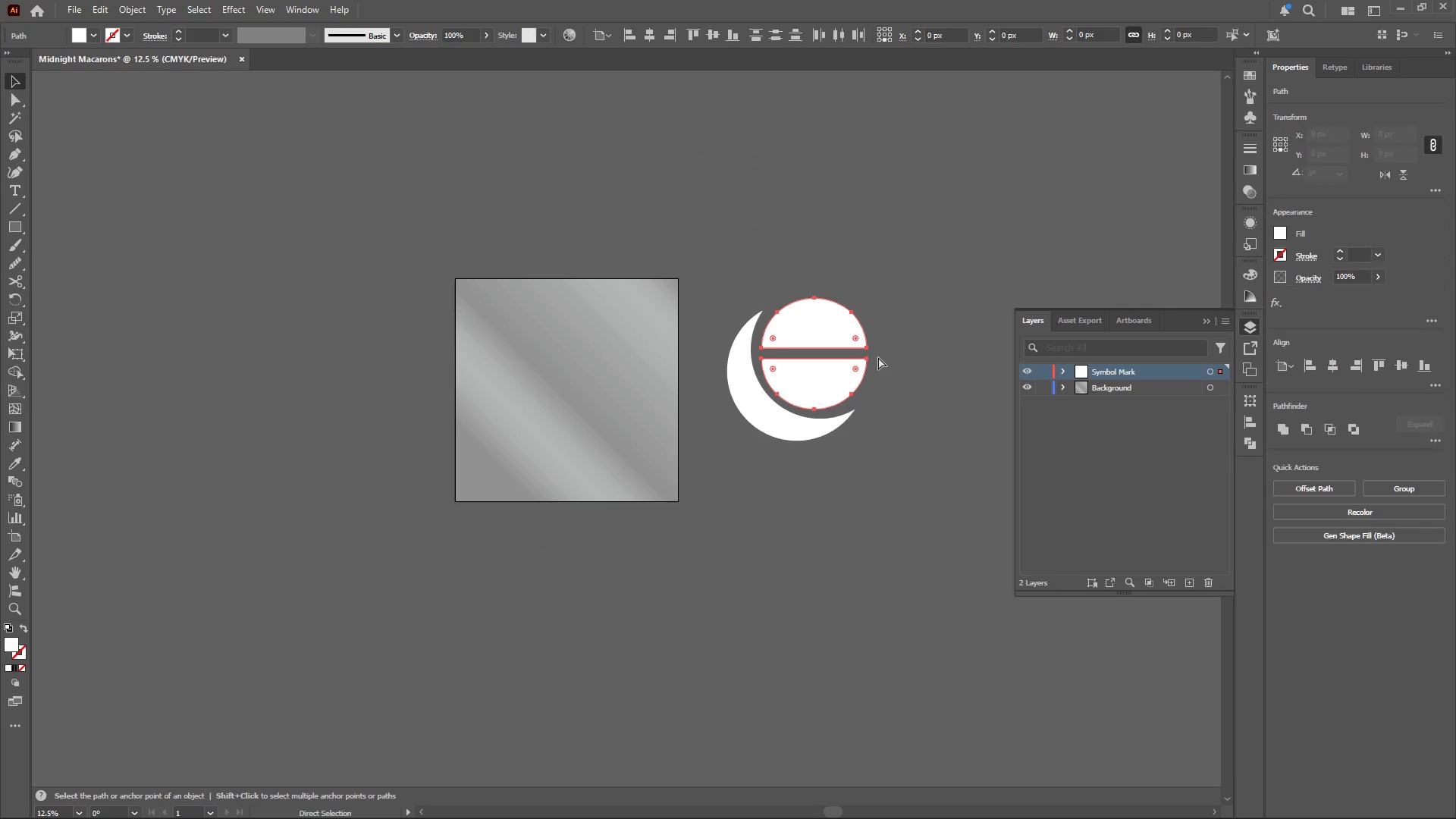 
key(Control+Z)
 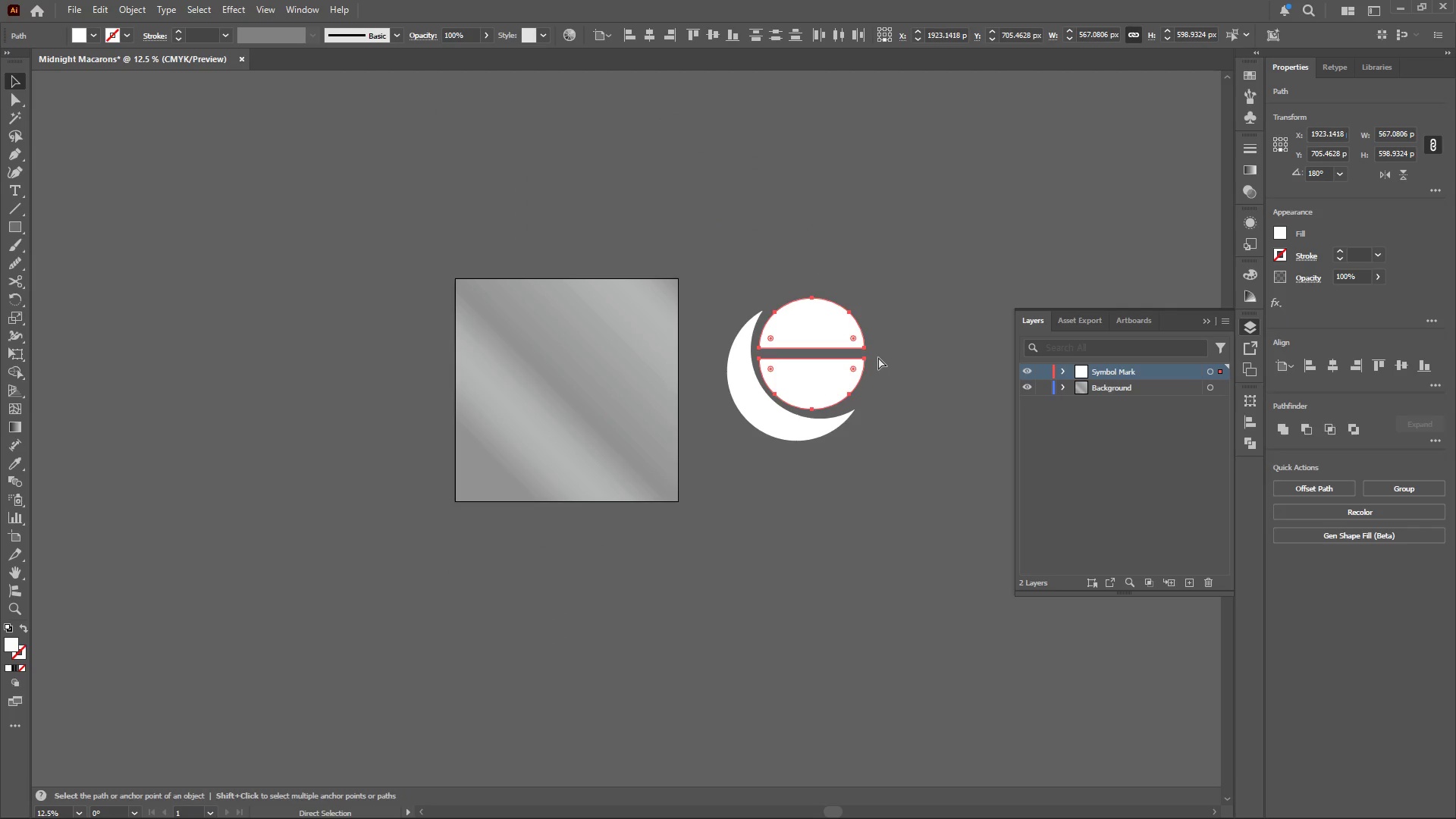 
key(Control+Z)
 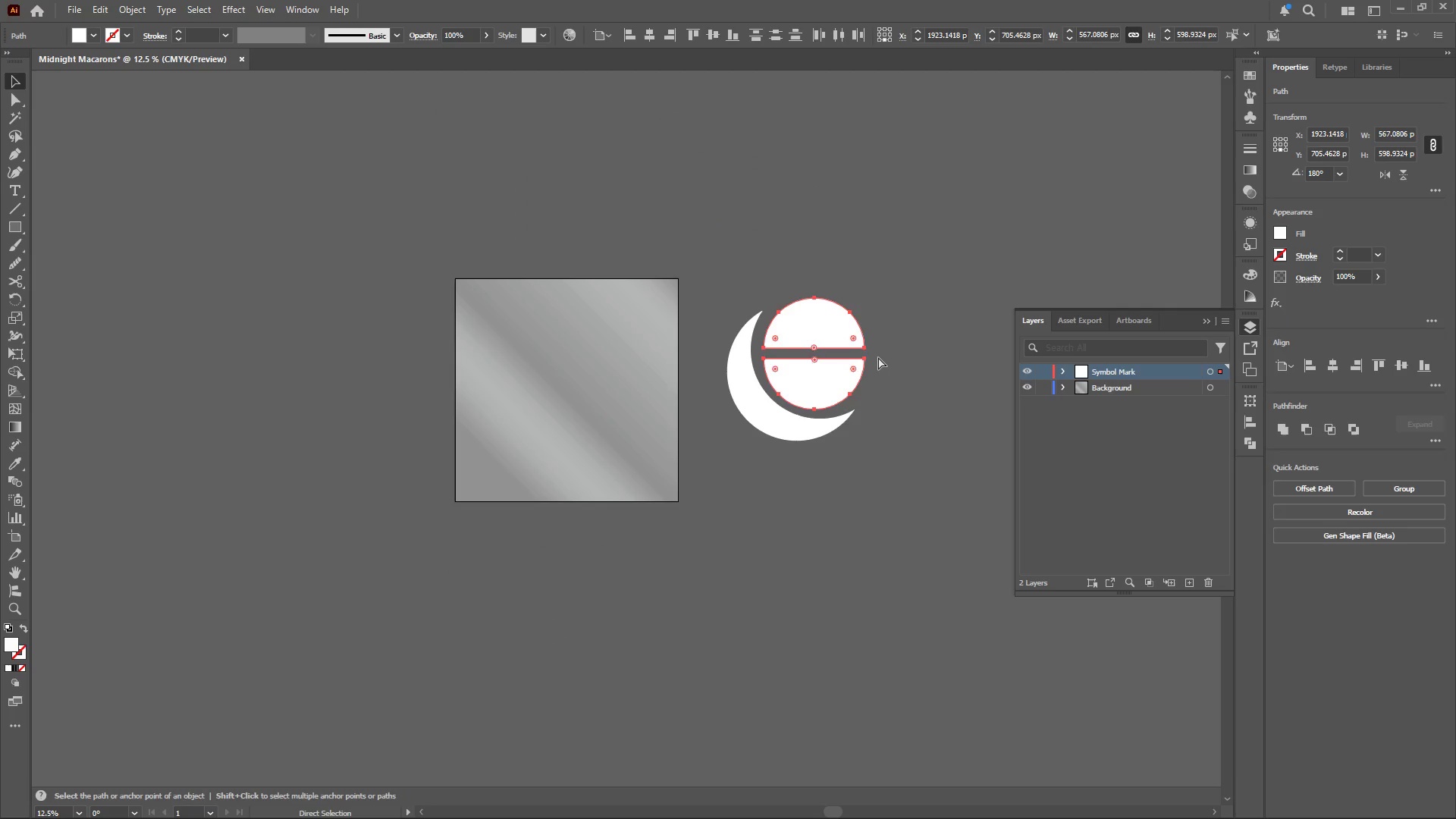 
key(Control+Z)
 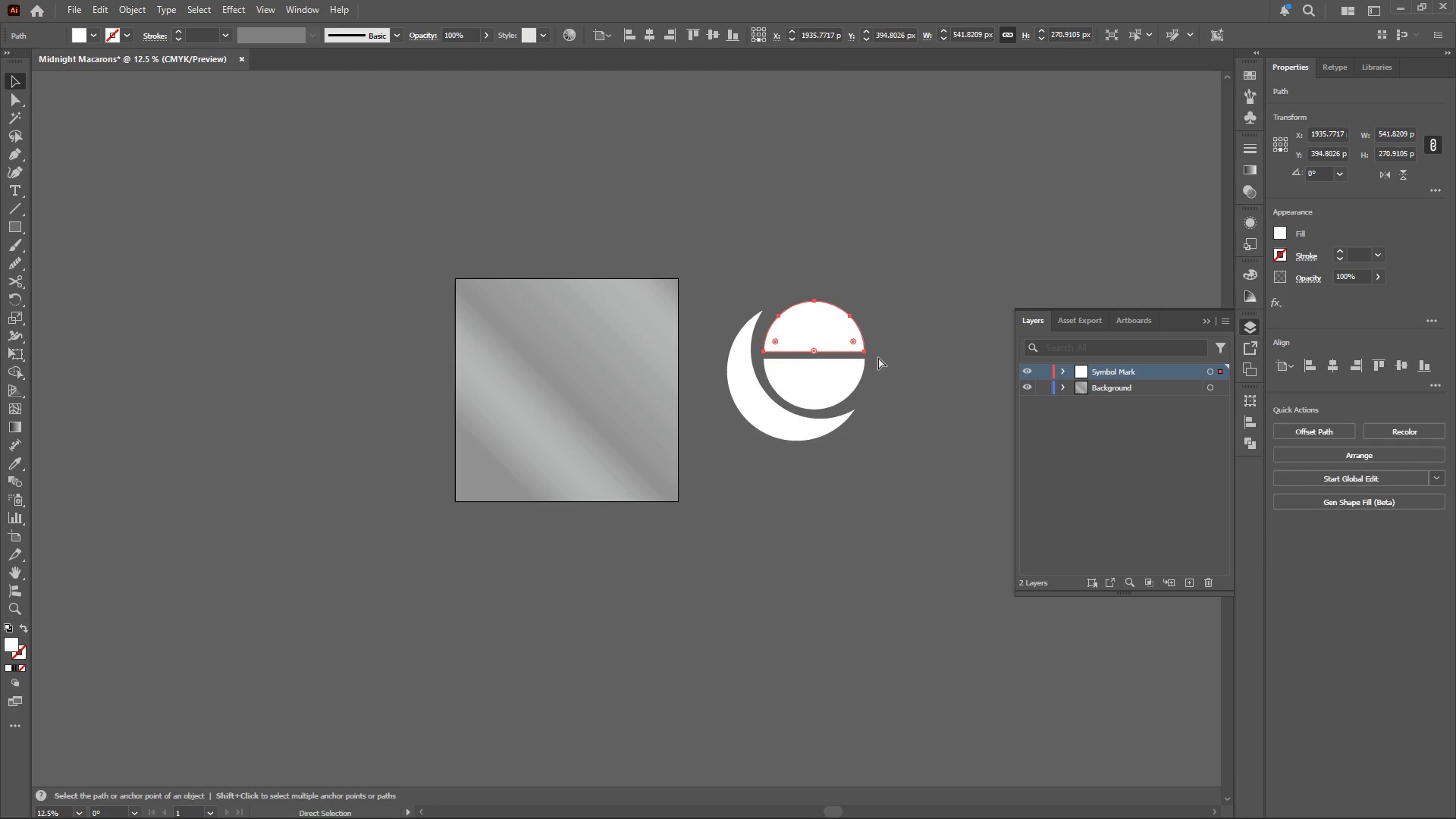 
key(Control+Z)
 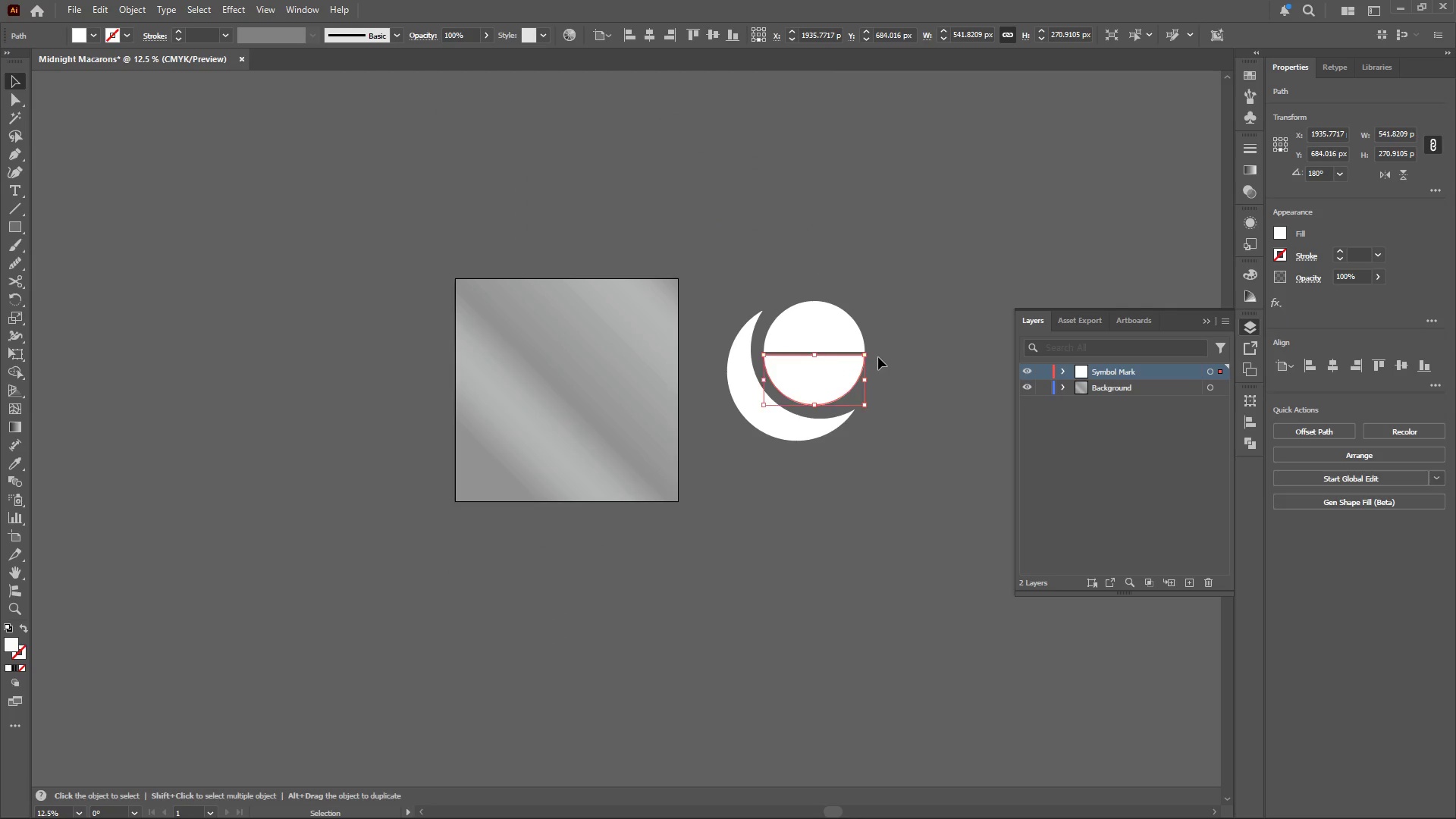 
left_click([894, 358])
 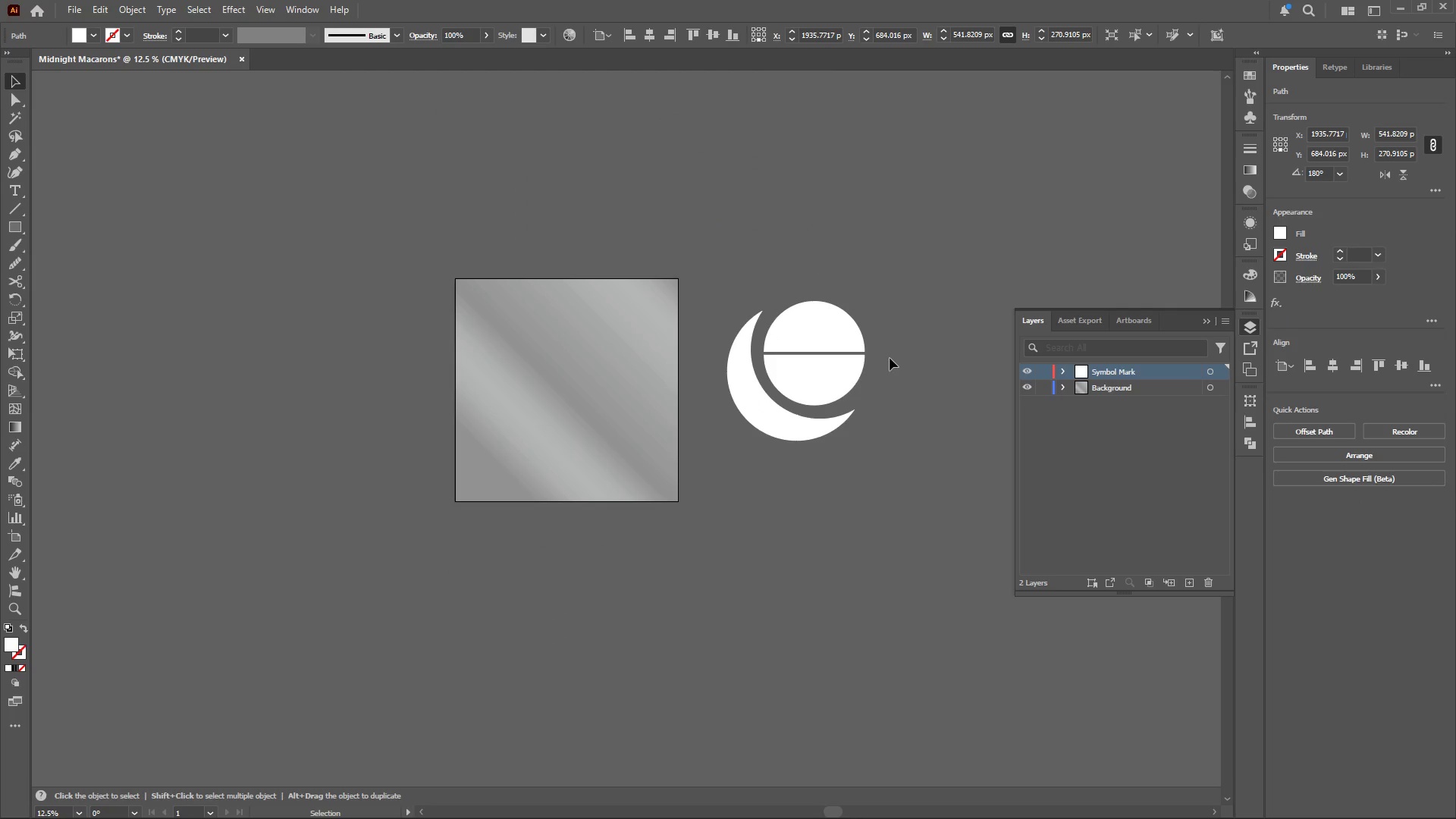 
hold_key(key=AltLeft, duration=0.64)
scroll: coordinate [841, 361], scroll_direction: up, amount: 4.0
 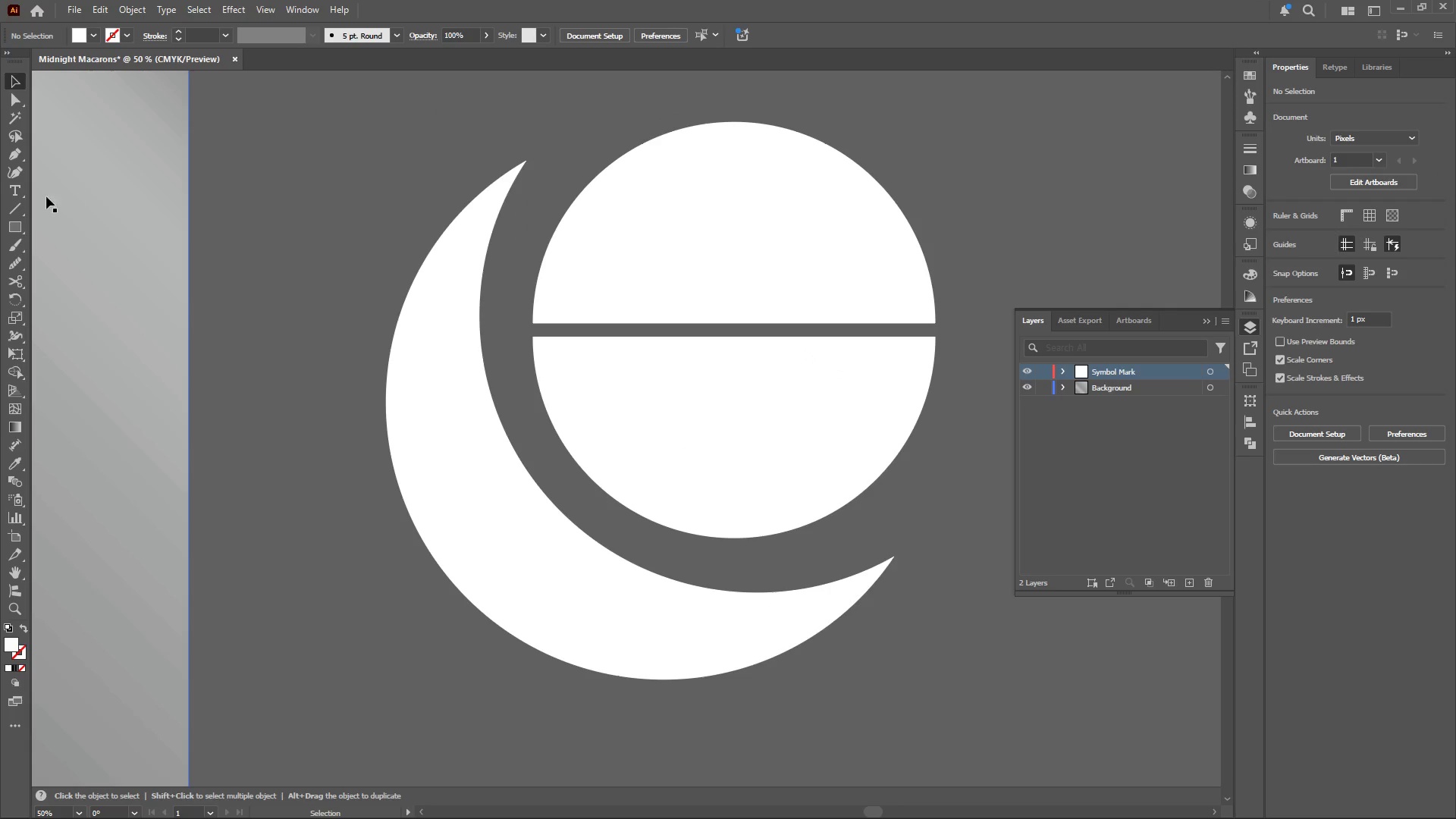 
right_click([16, 228])
 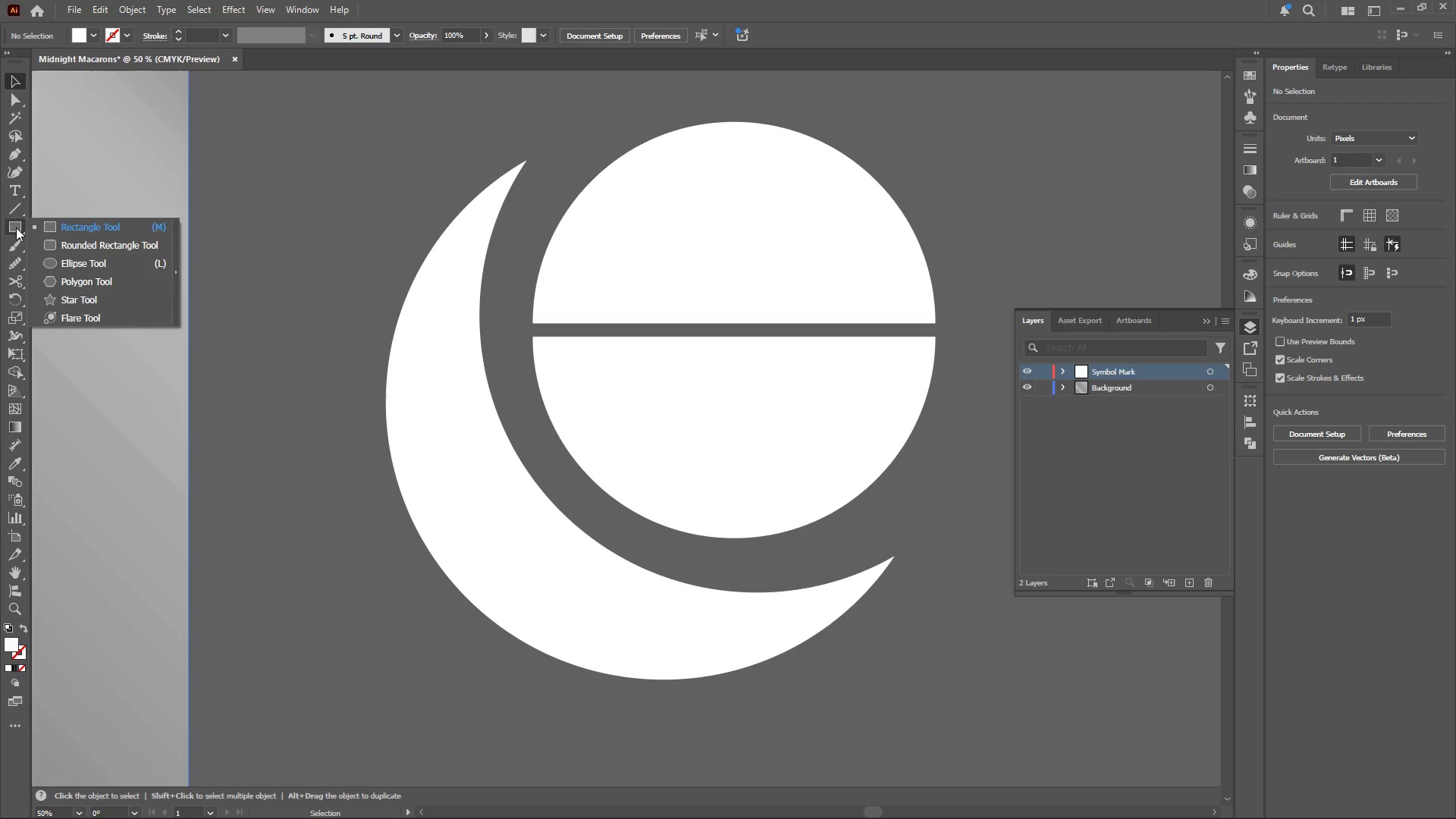 
left_click([16, 227])
 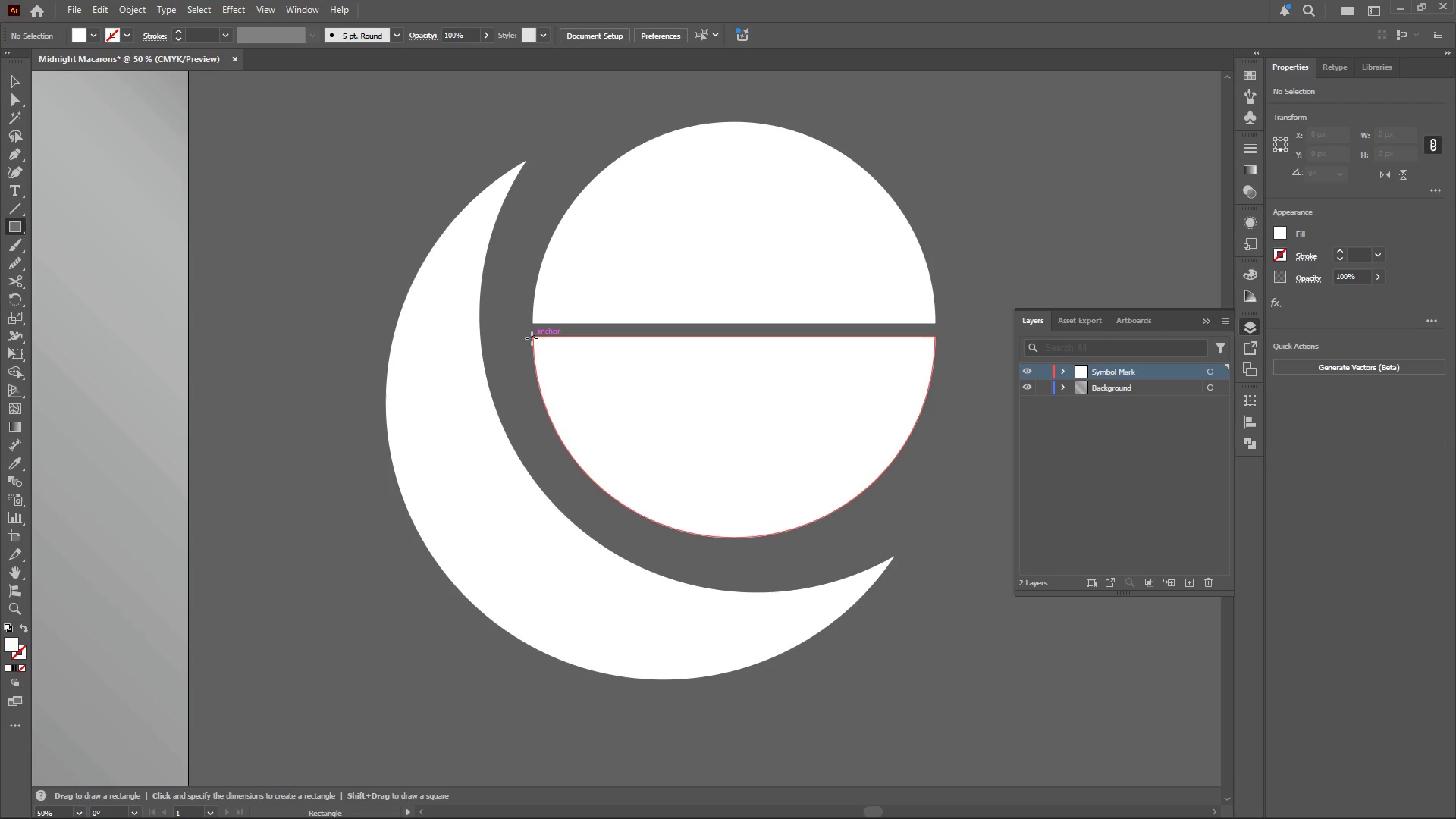 
left_click_drag(start_coordinate=[532, 337], to_coordinate=[936, 373])
 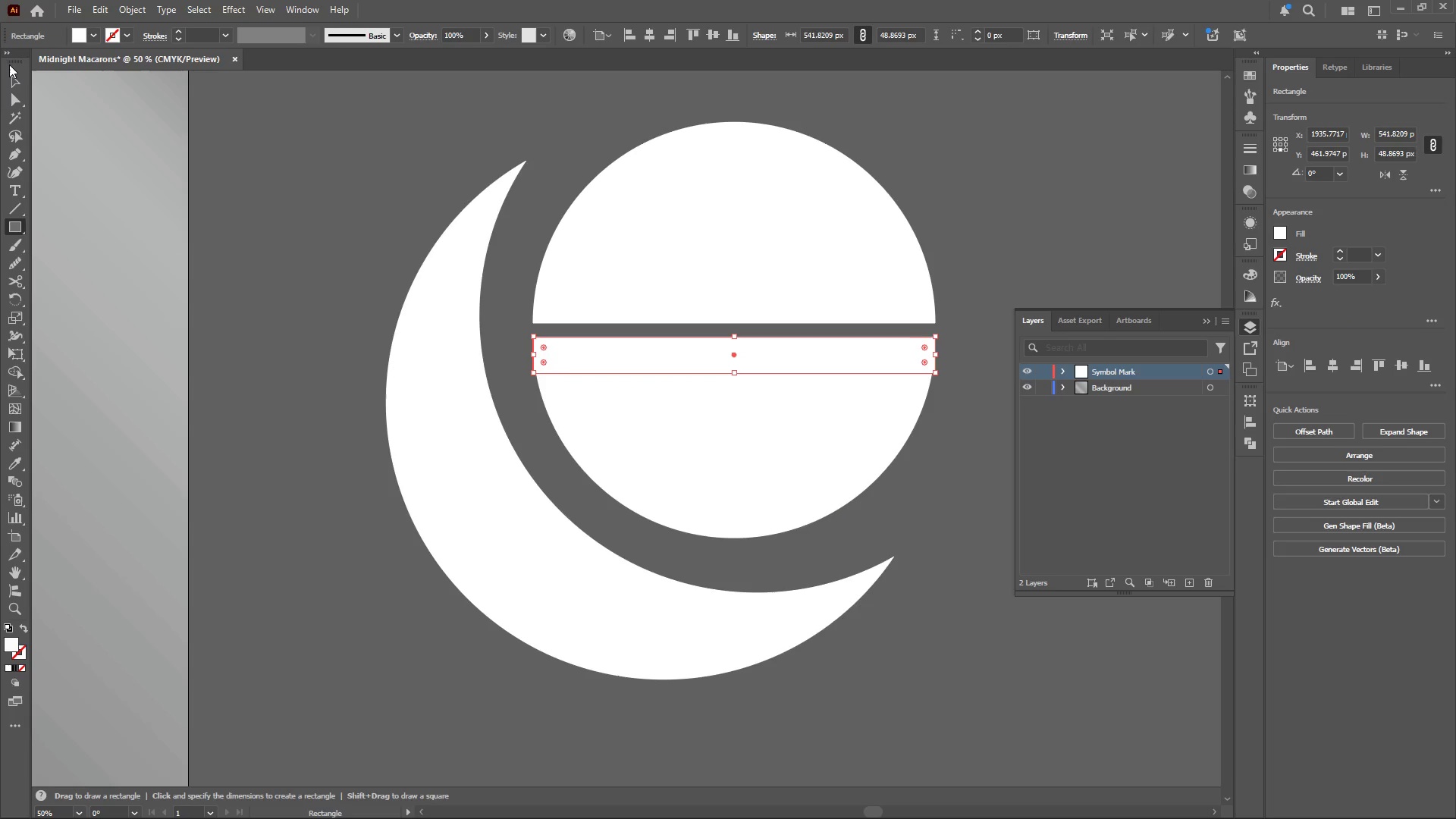 
left_click([12, 77])
 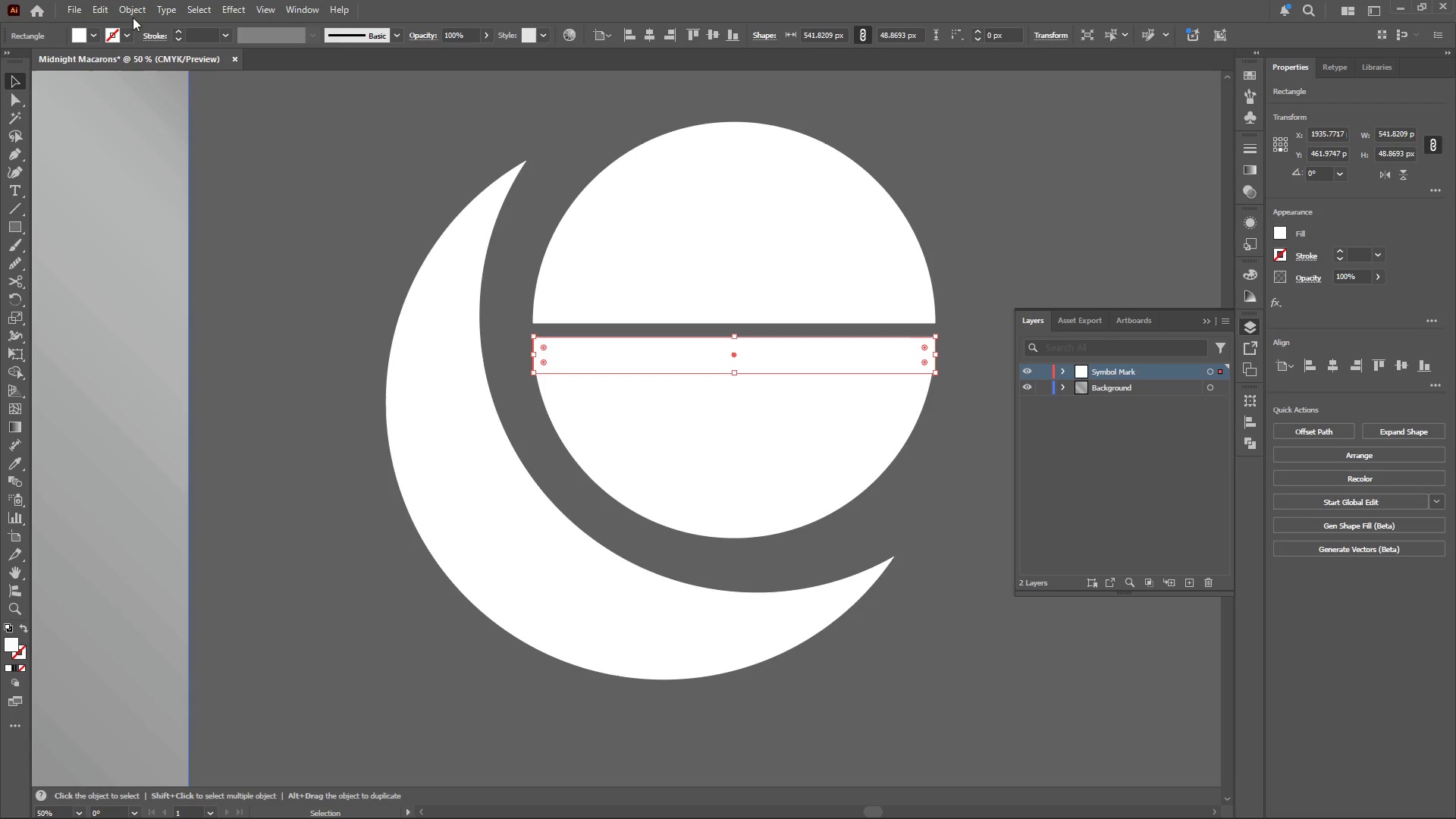 
left_click([123, 5])
 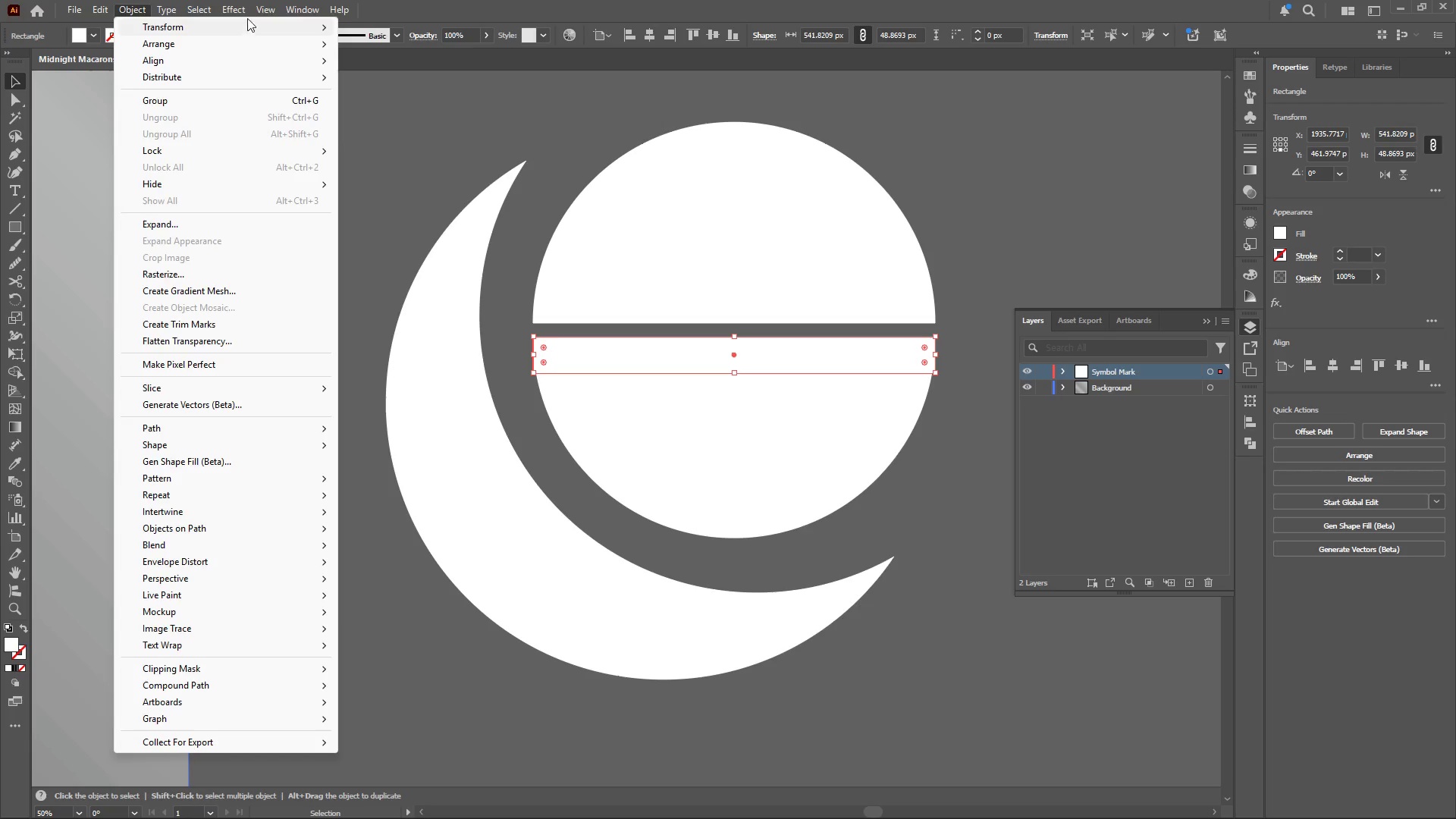 
wait(9.12)
 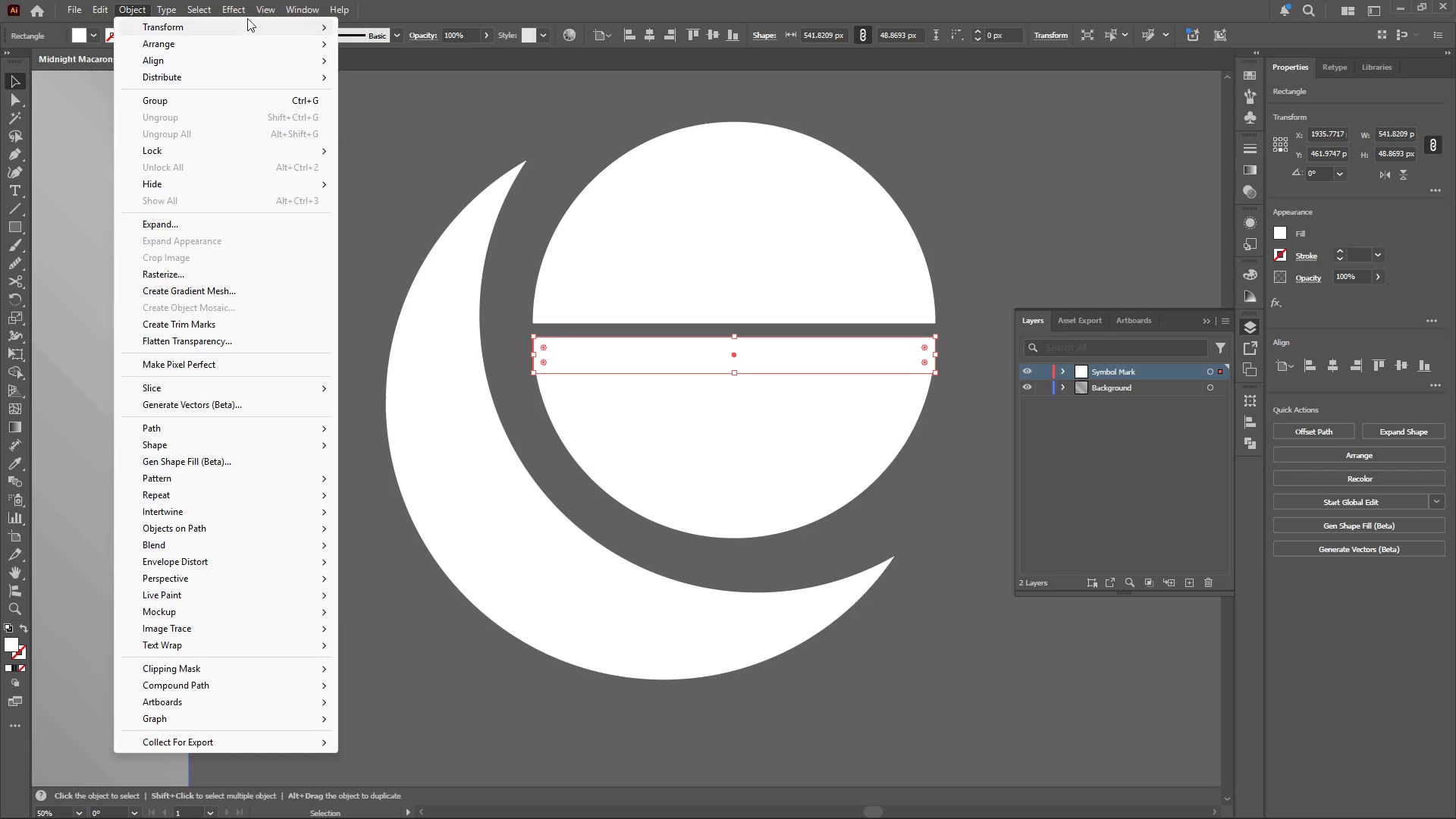 
left_click([442, 234])
 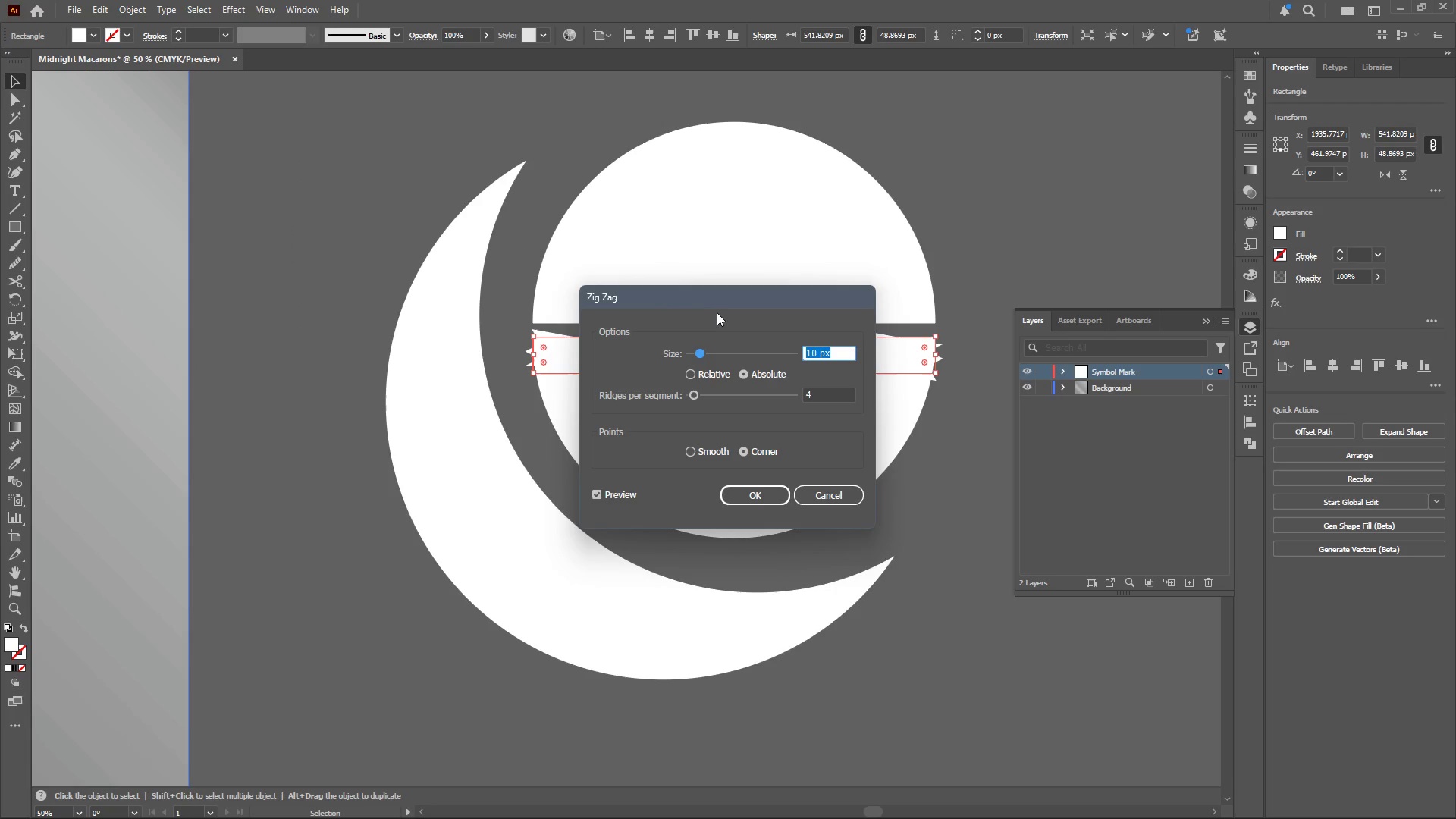 
left_click_drag(start_coordinate=[718, 303], to_coordinate=[287, 259])
 